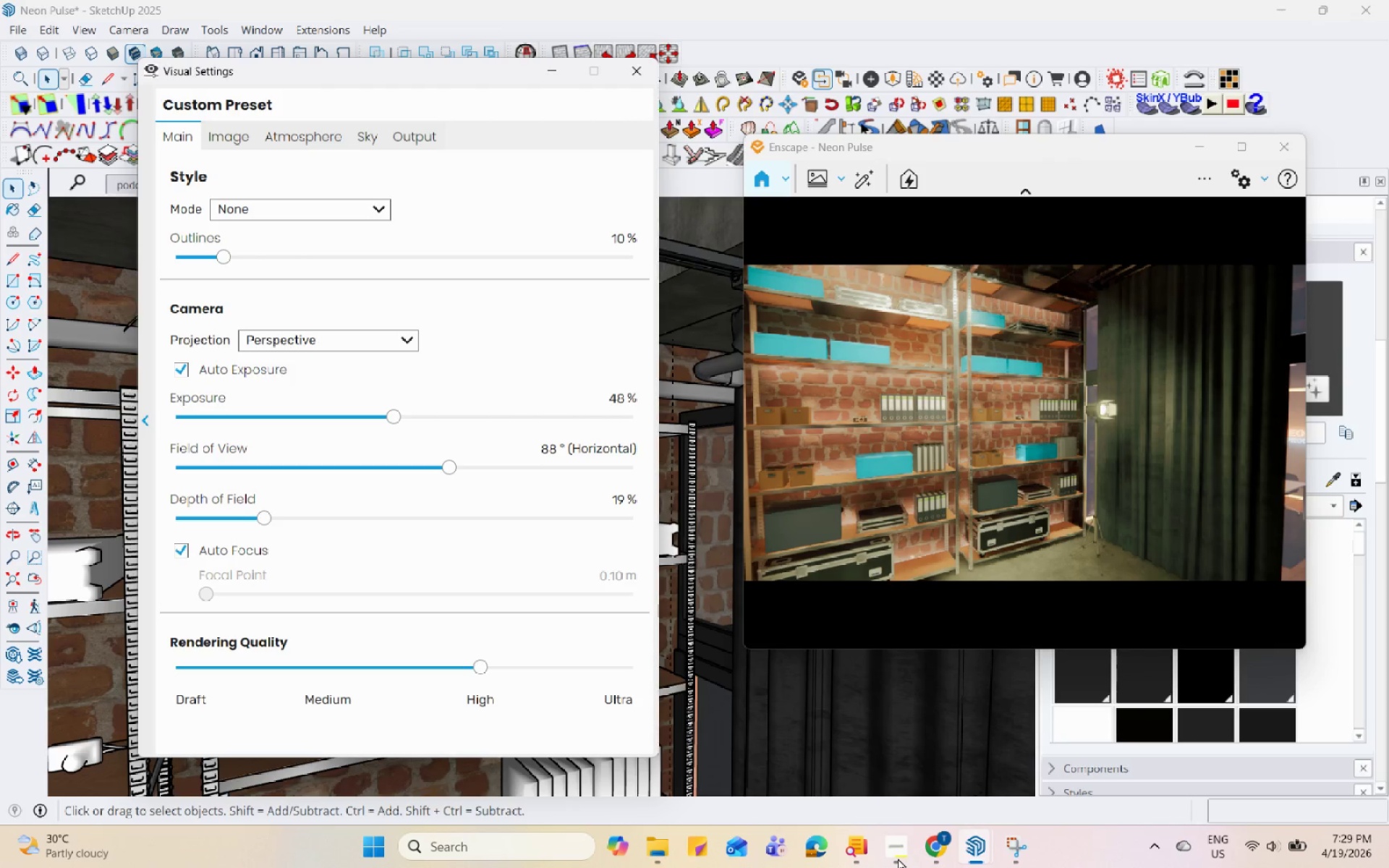 
hold_key(key=Space, duration=1.5)
 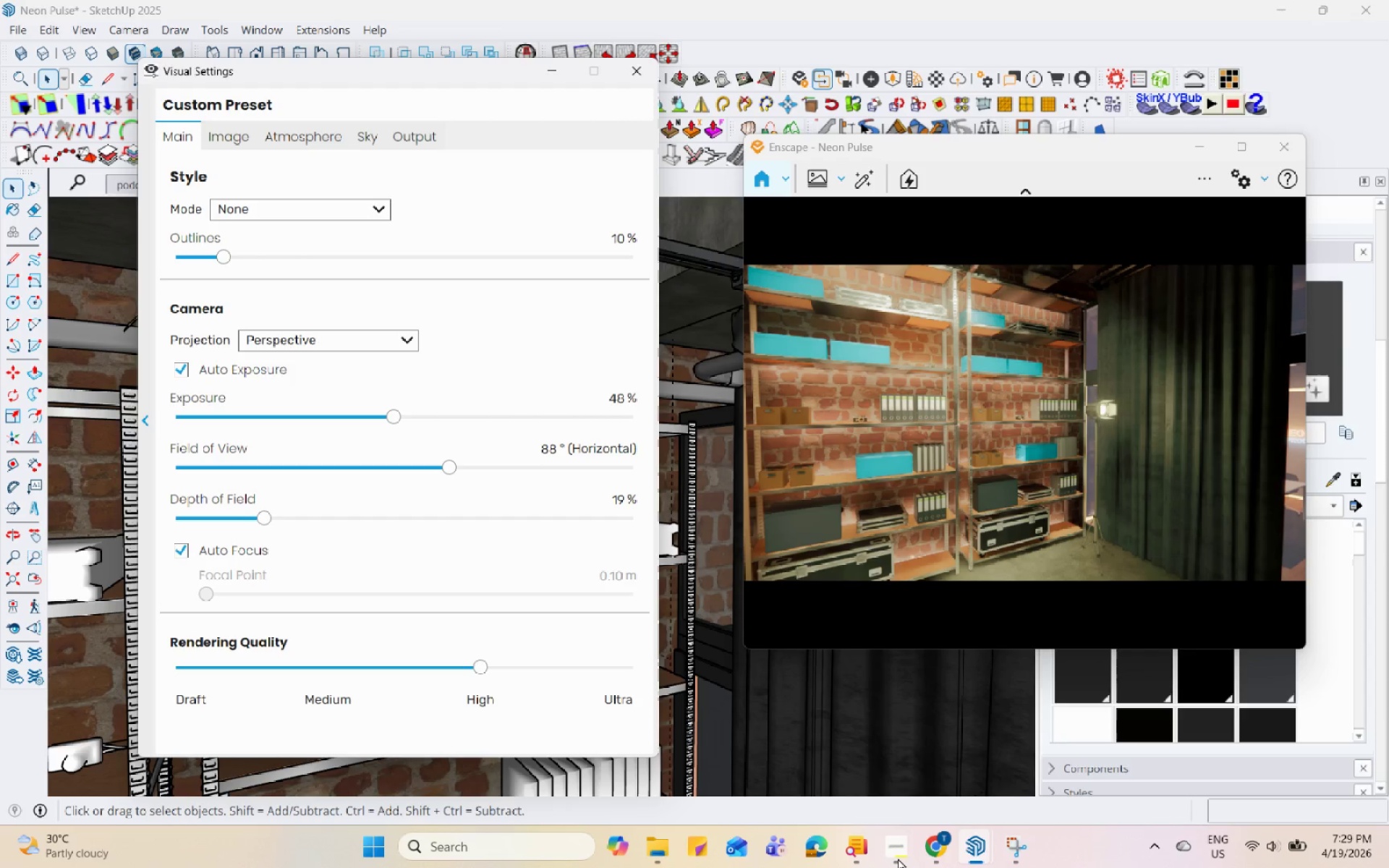 
hold_key(key=Space, duration=1.53)
 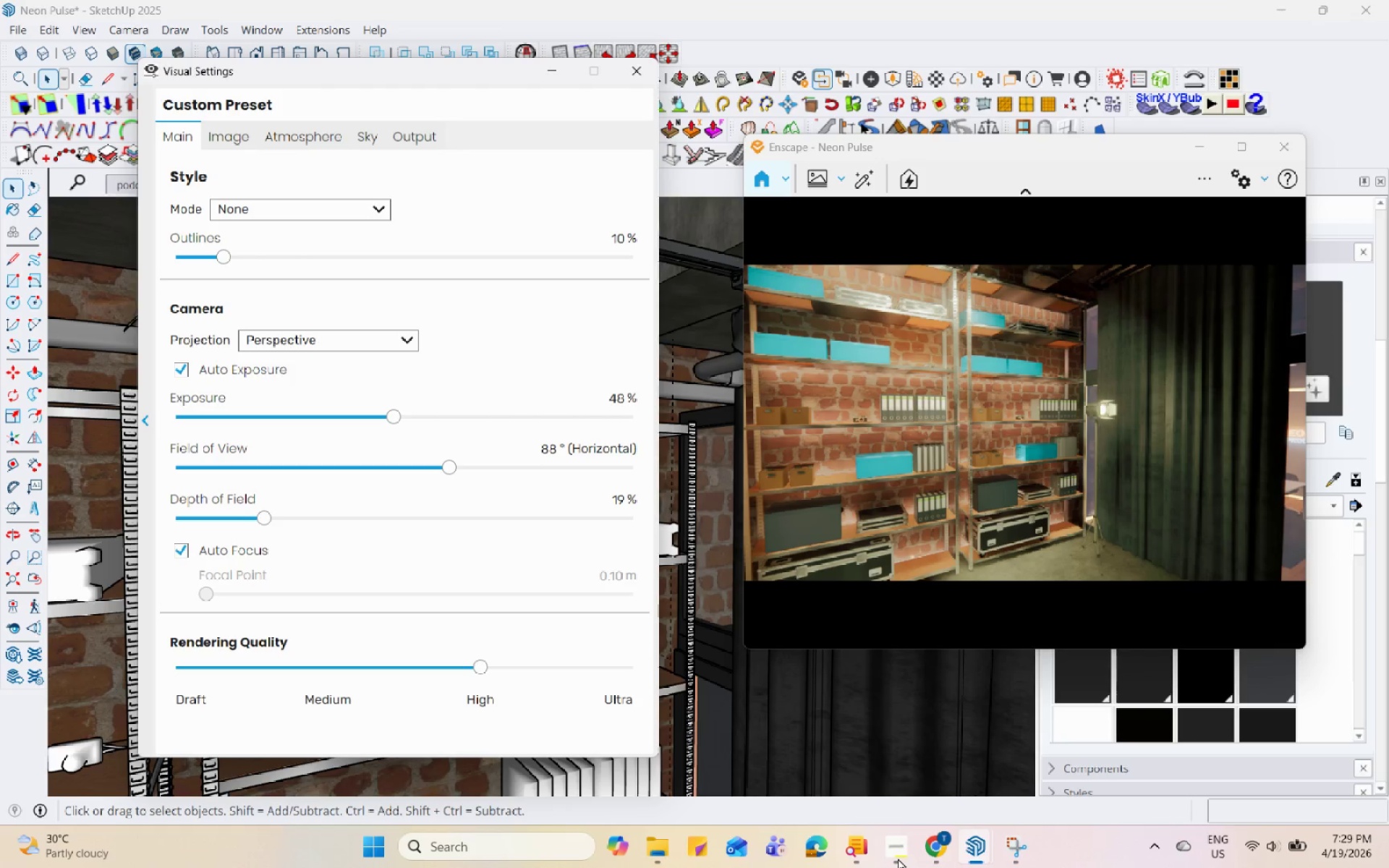 
hold_key(key=Space, duration=1.52)
 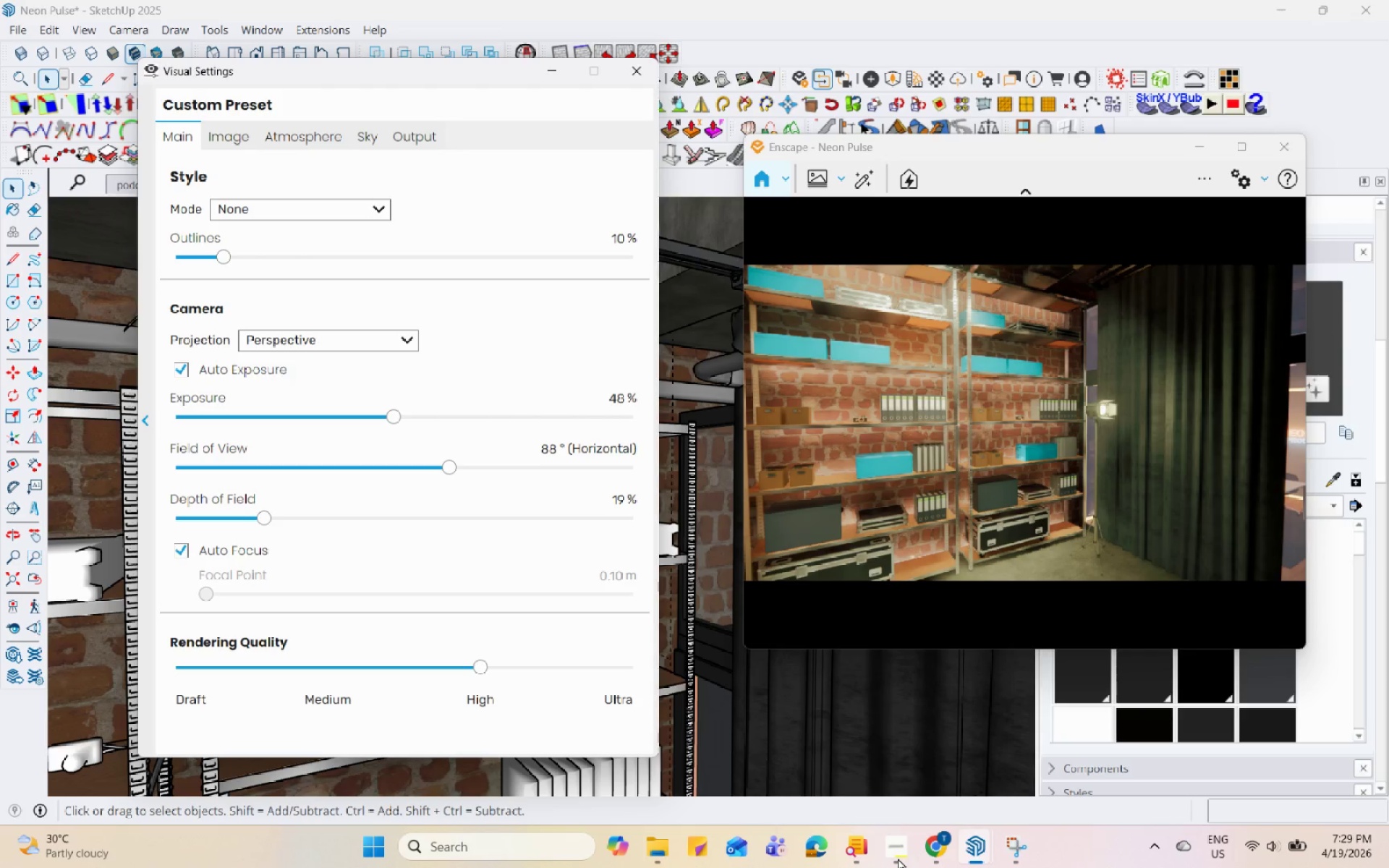 
hold_key(key=Space, duration=1.53)
 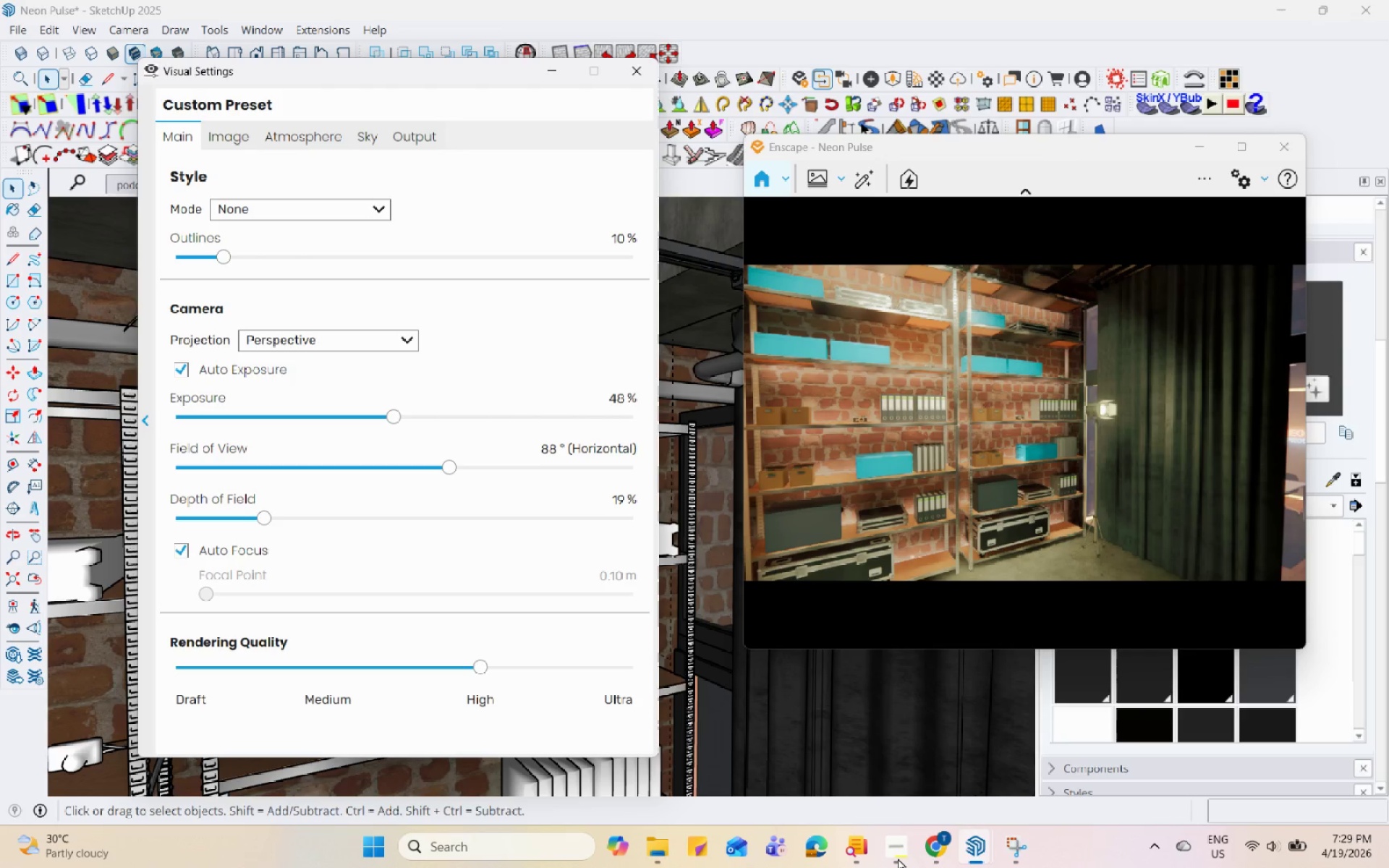 
hold_key(key=Space, duration=1.5)
 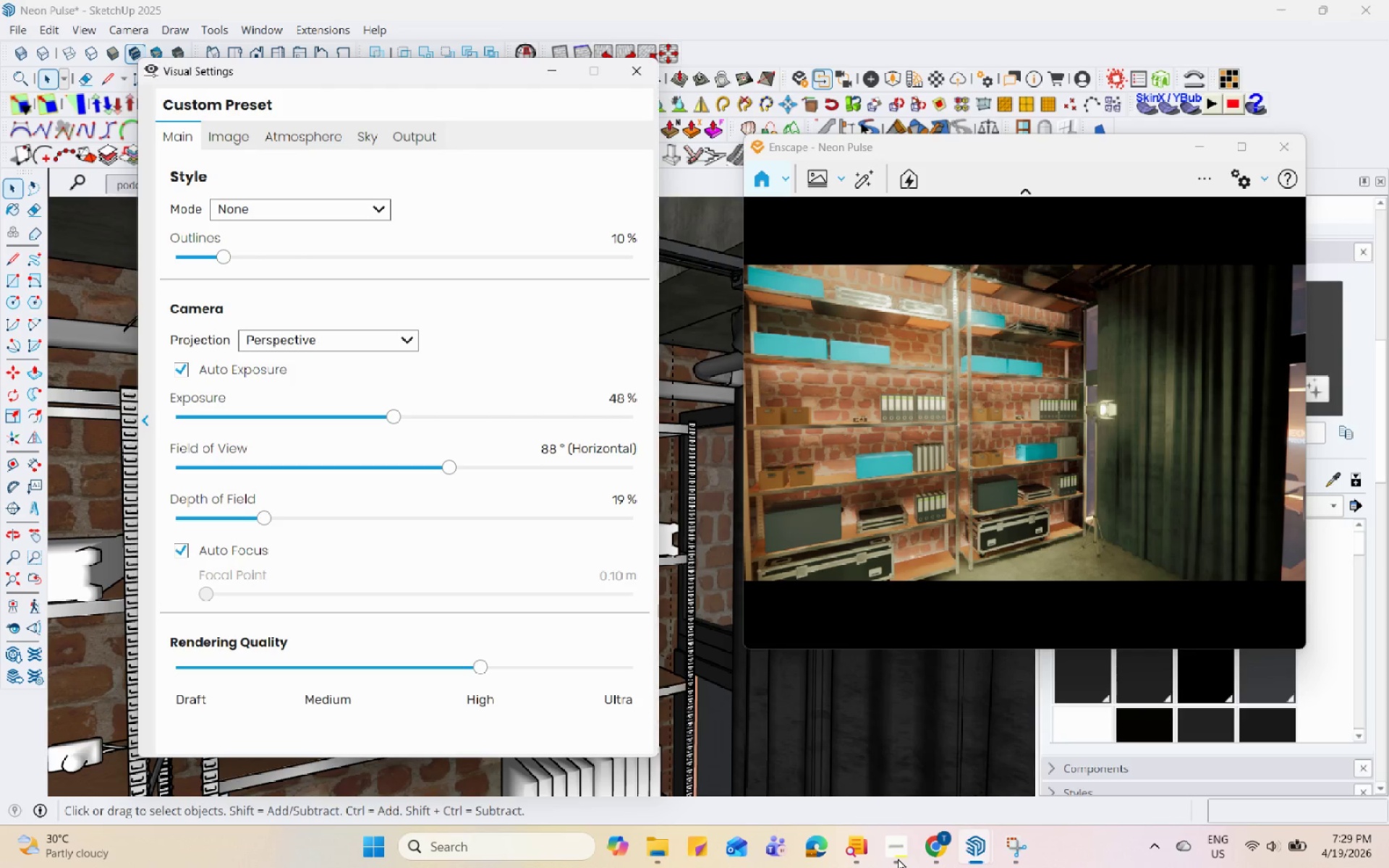 
hold_key(key=Space, duration=1.52)
 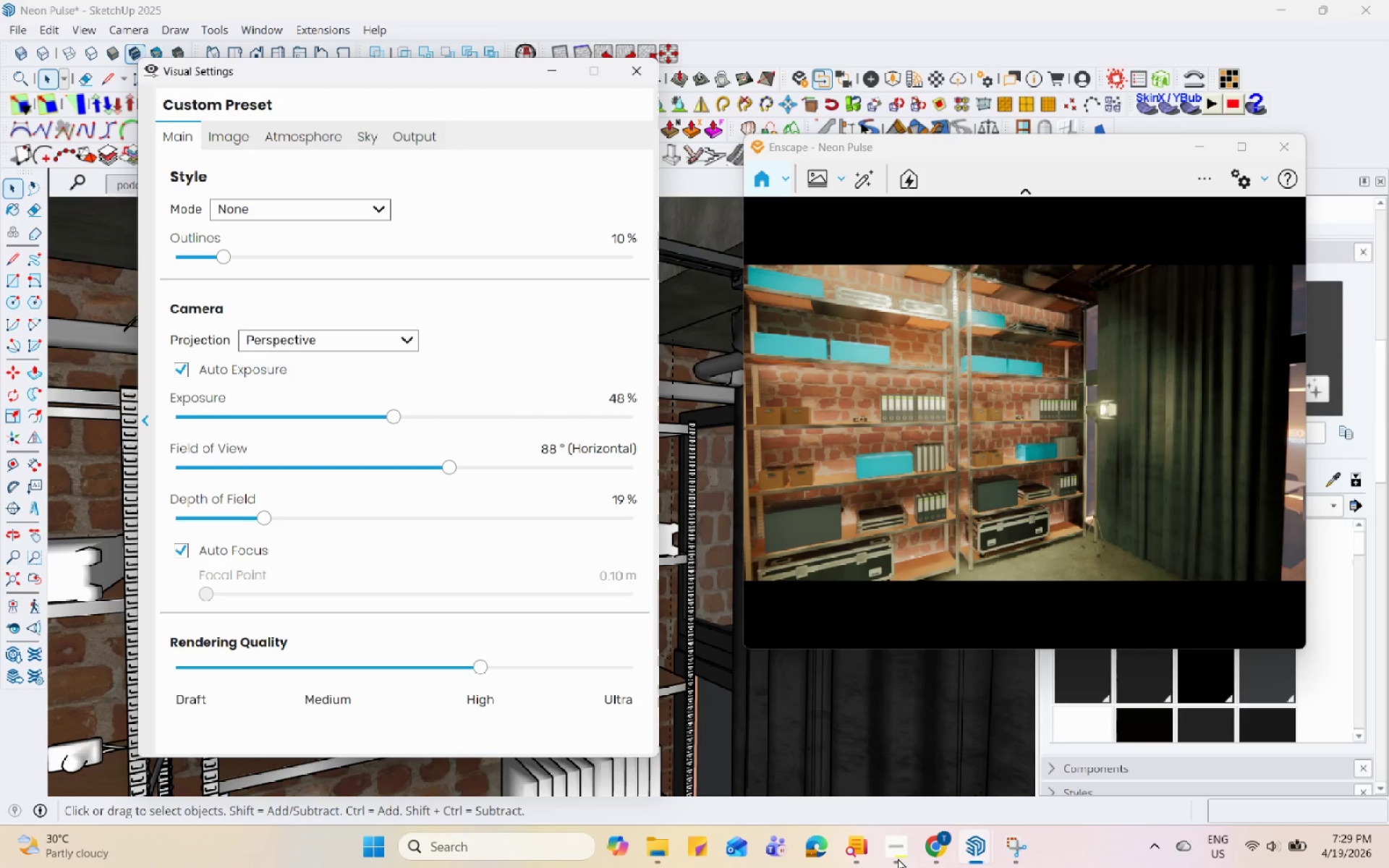 
hold_key(key=Space, duration=1.52)
 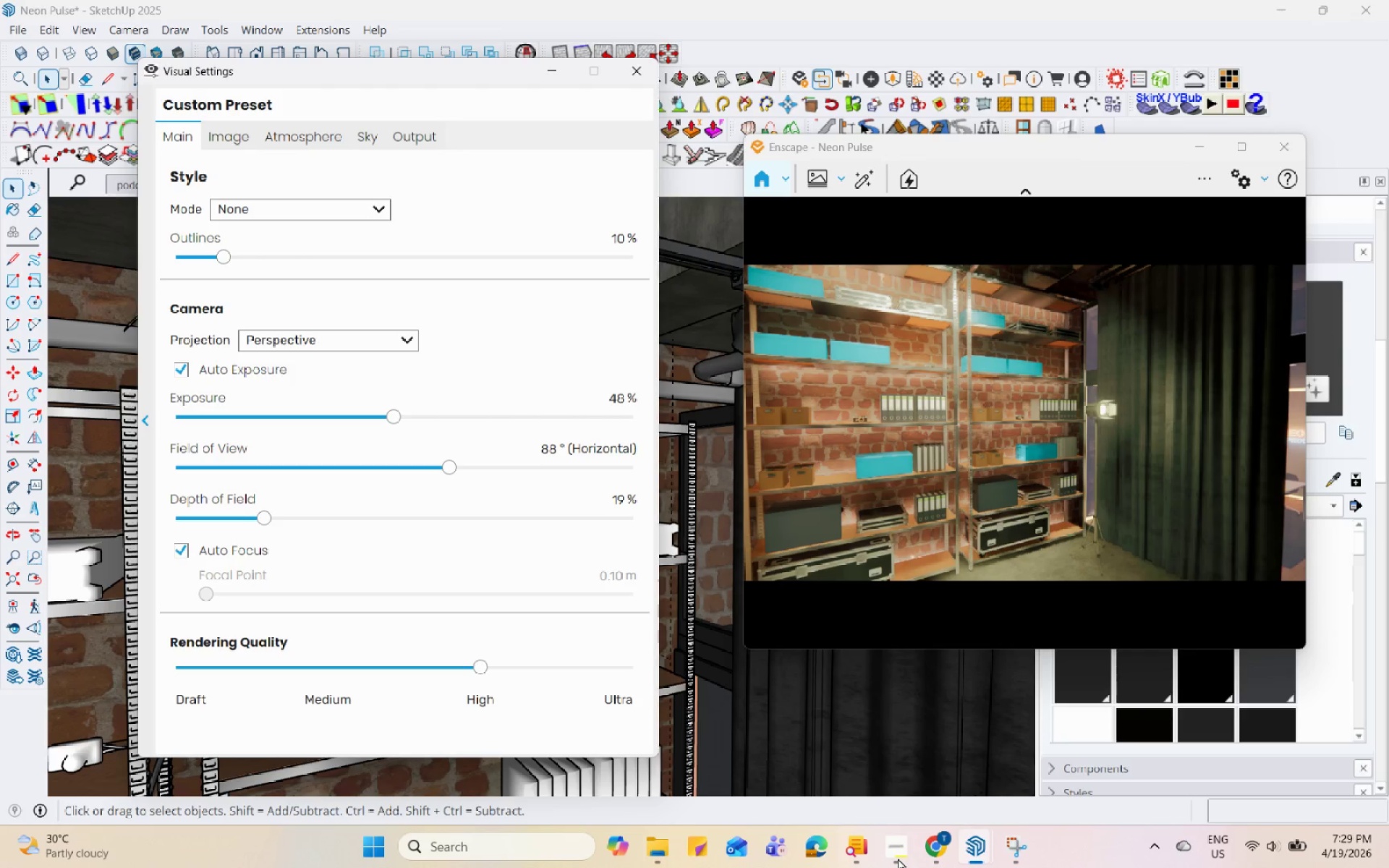 
hold_key(key=Space, duration=1.51)
 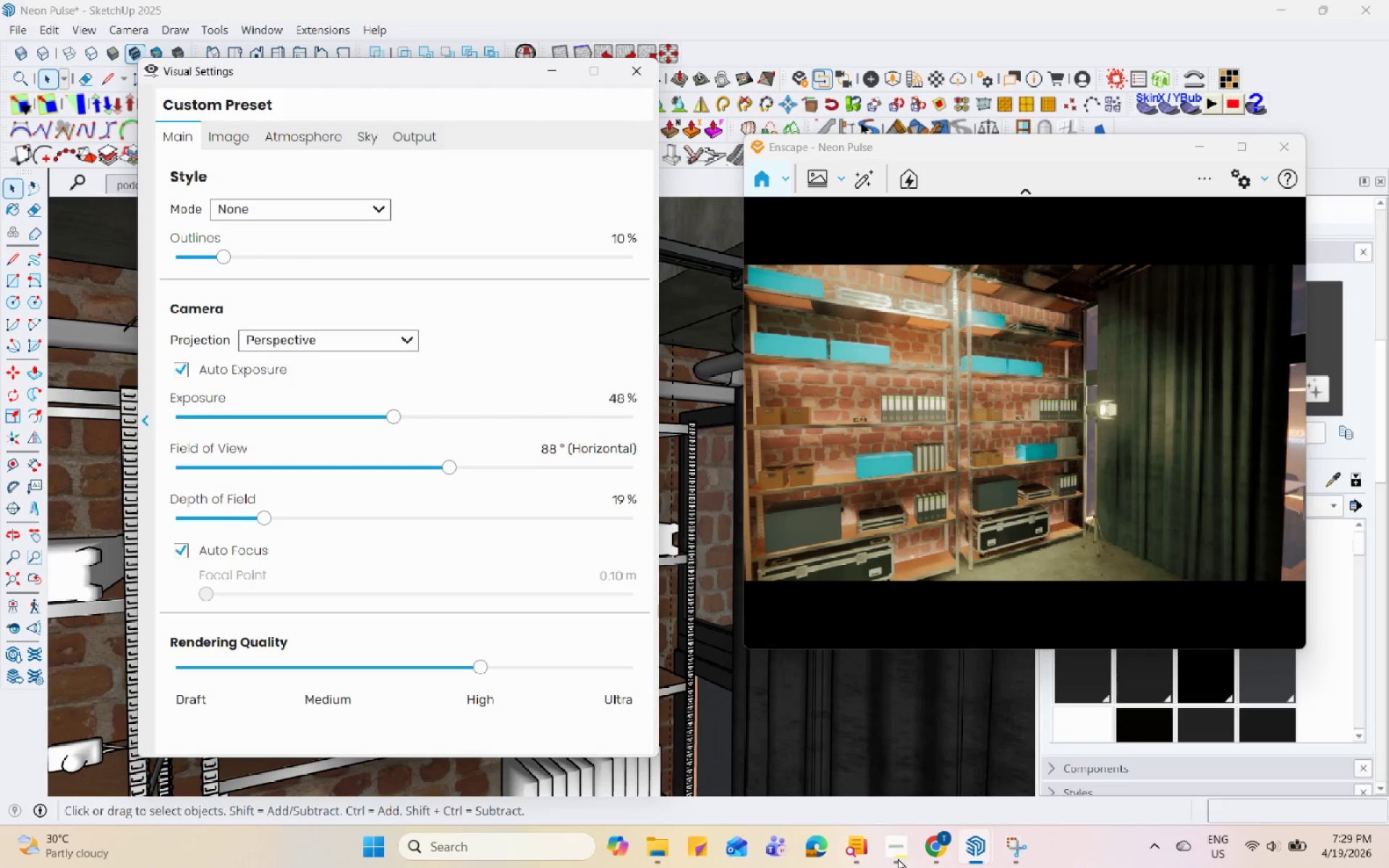 
hold_key(key=Space, duration=1.5)
 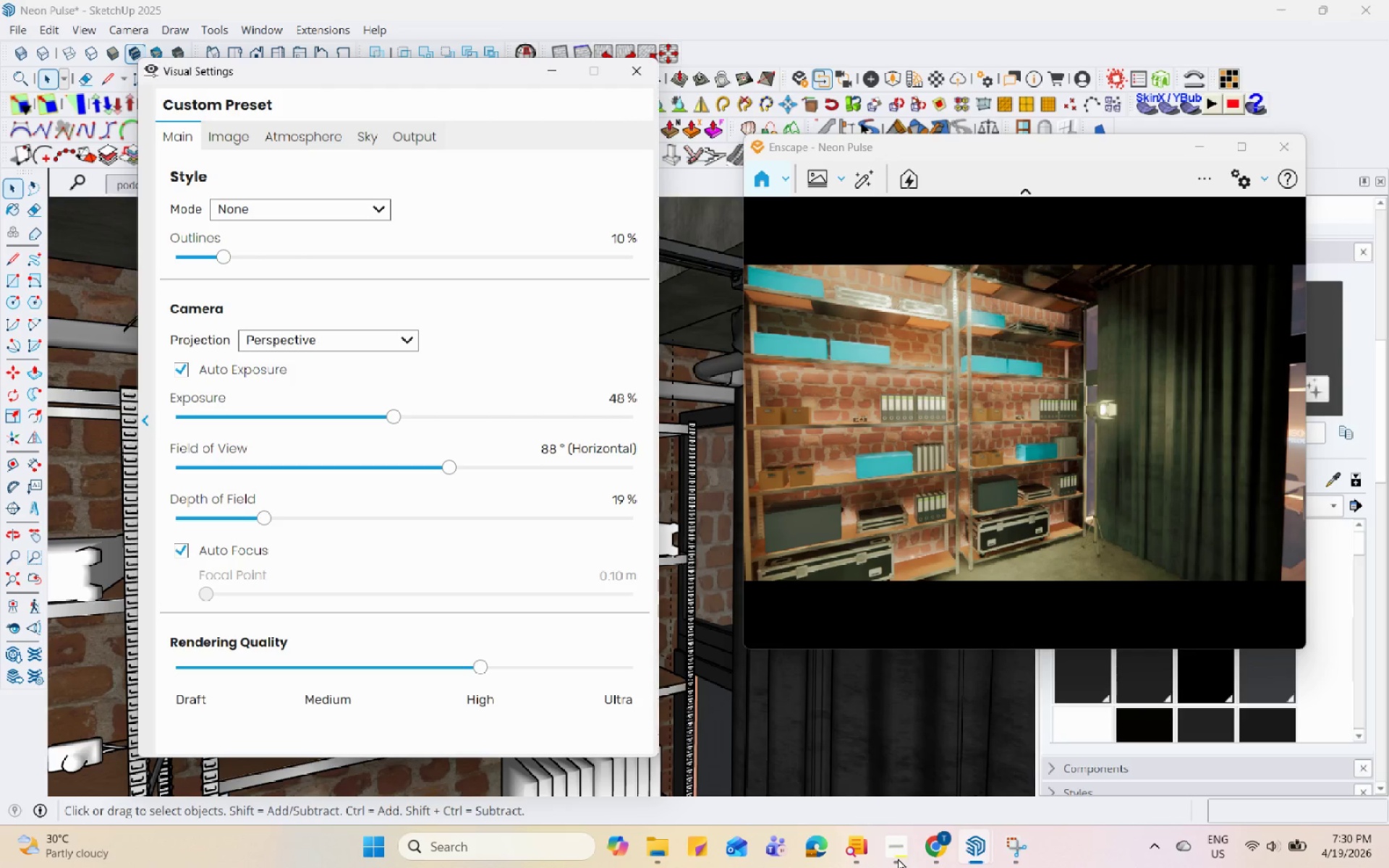 
hold_key(key=Space, duration=1.52)
 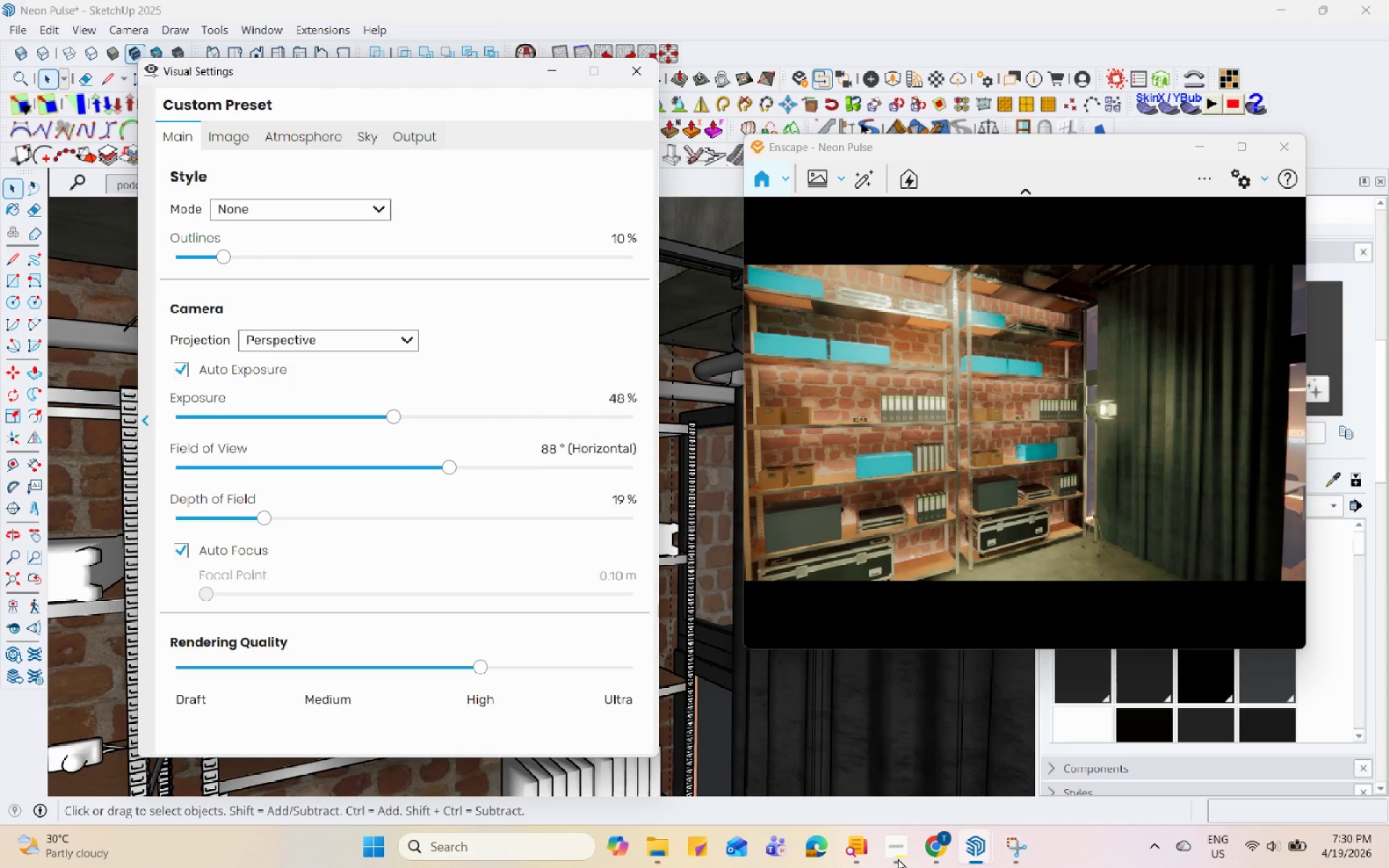 
hold_key(key=Space, duration=1.51)
 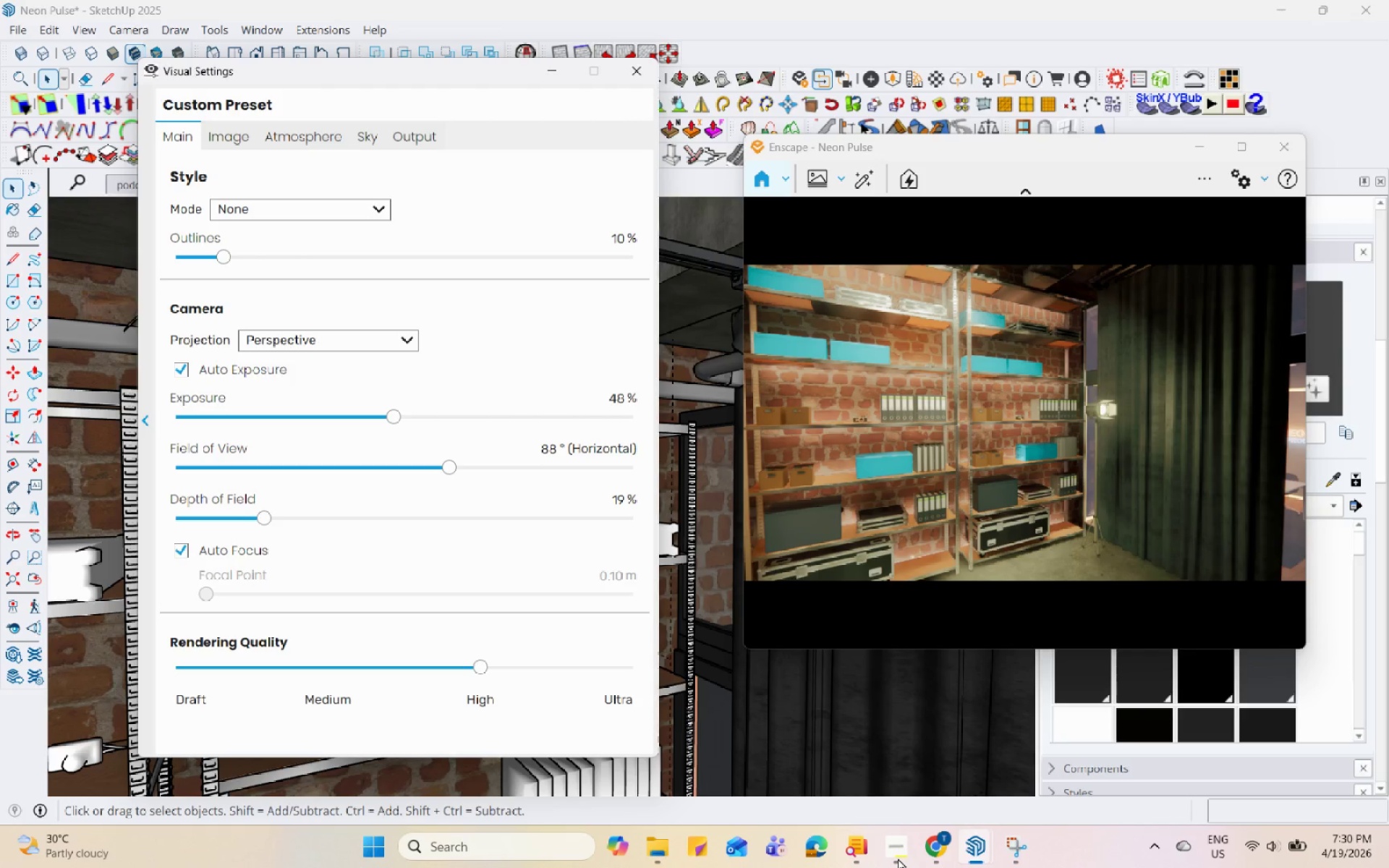 
hold_key(key=Space, duration=1.52)
 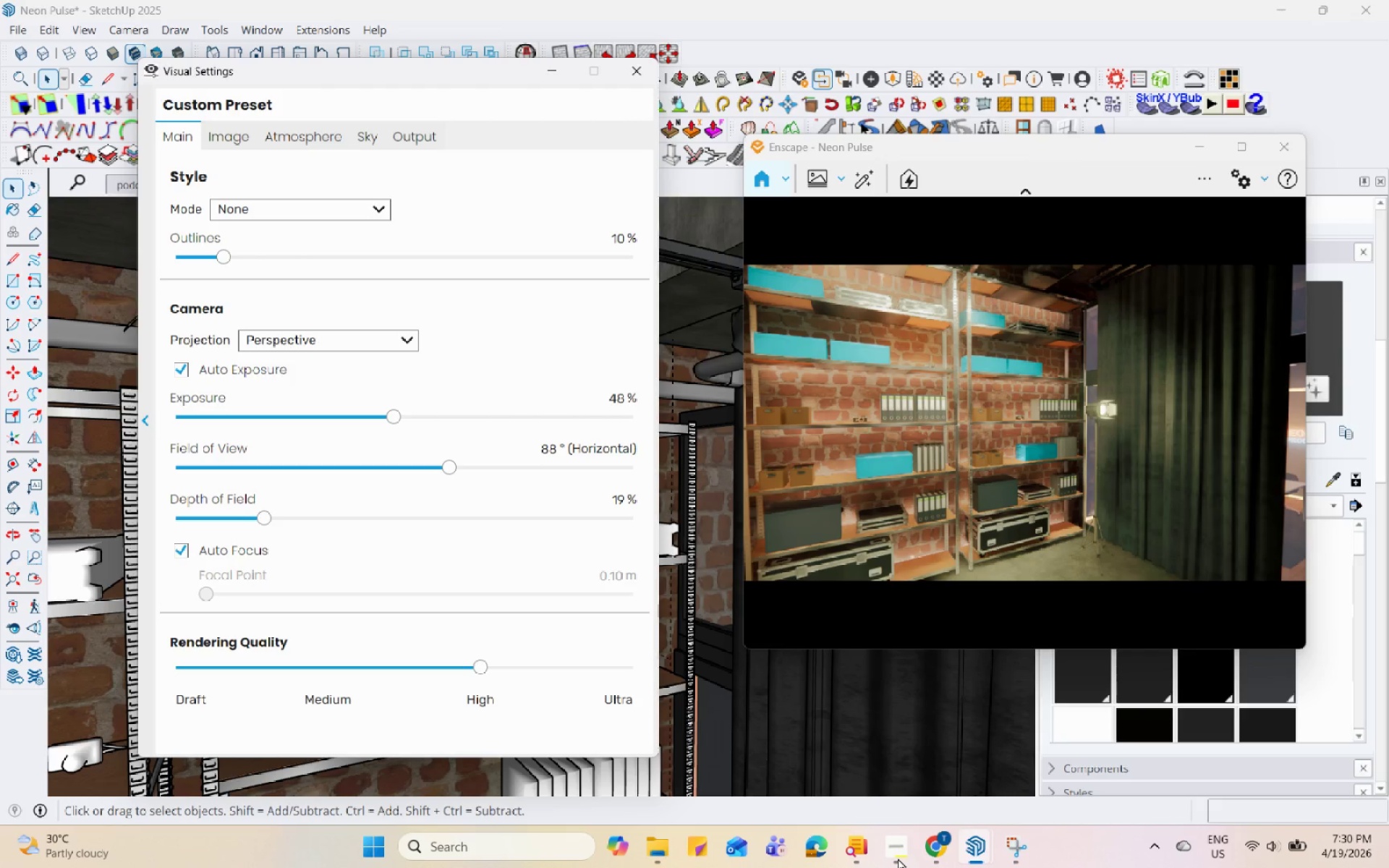 
hold_key(key=Space, duration=1.52)
 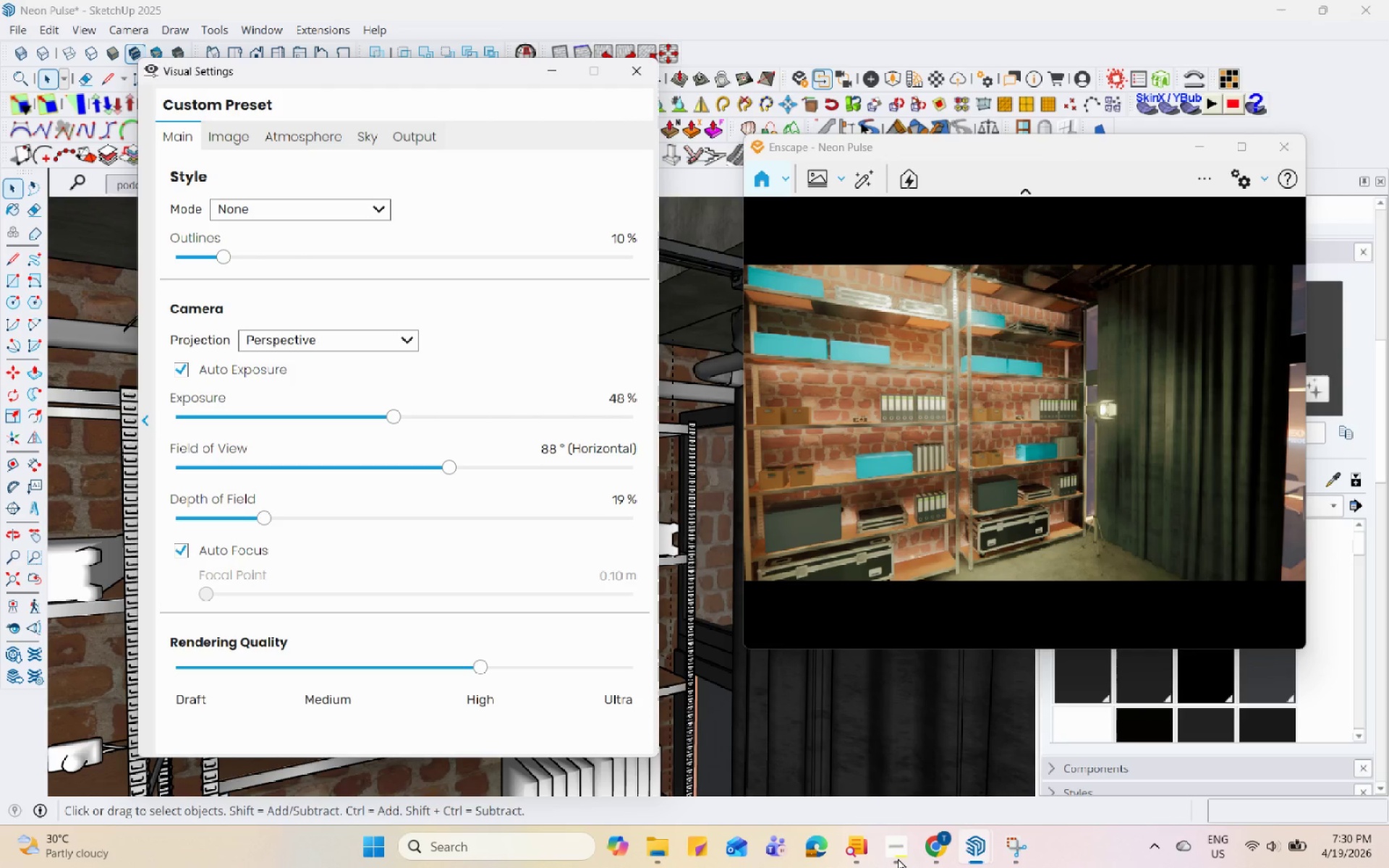 
hold_key(key=Space, duration=1.51)
 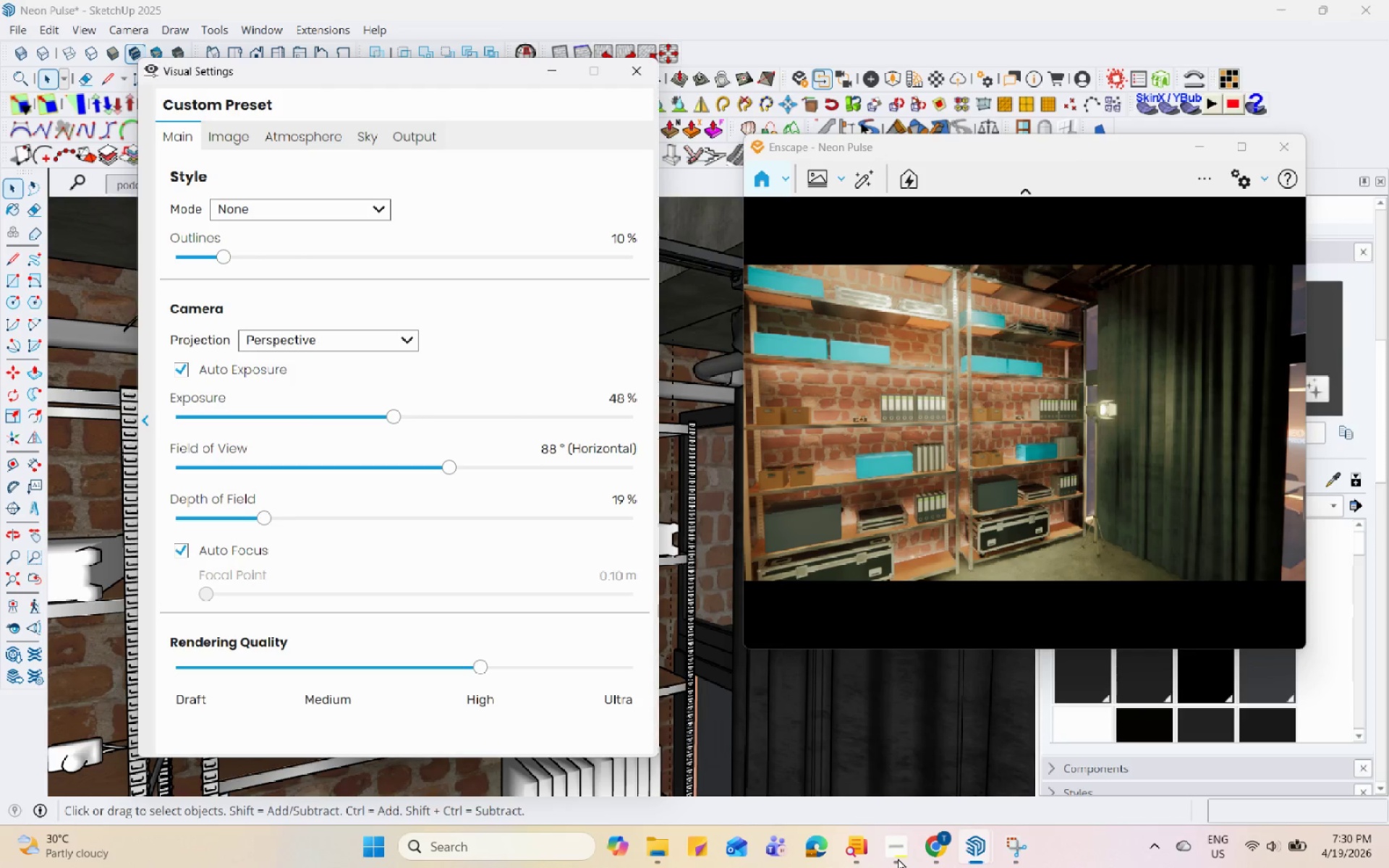 
hold_key(key=Space, duration=1.5)
 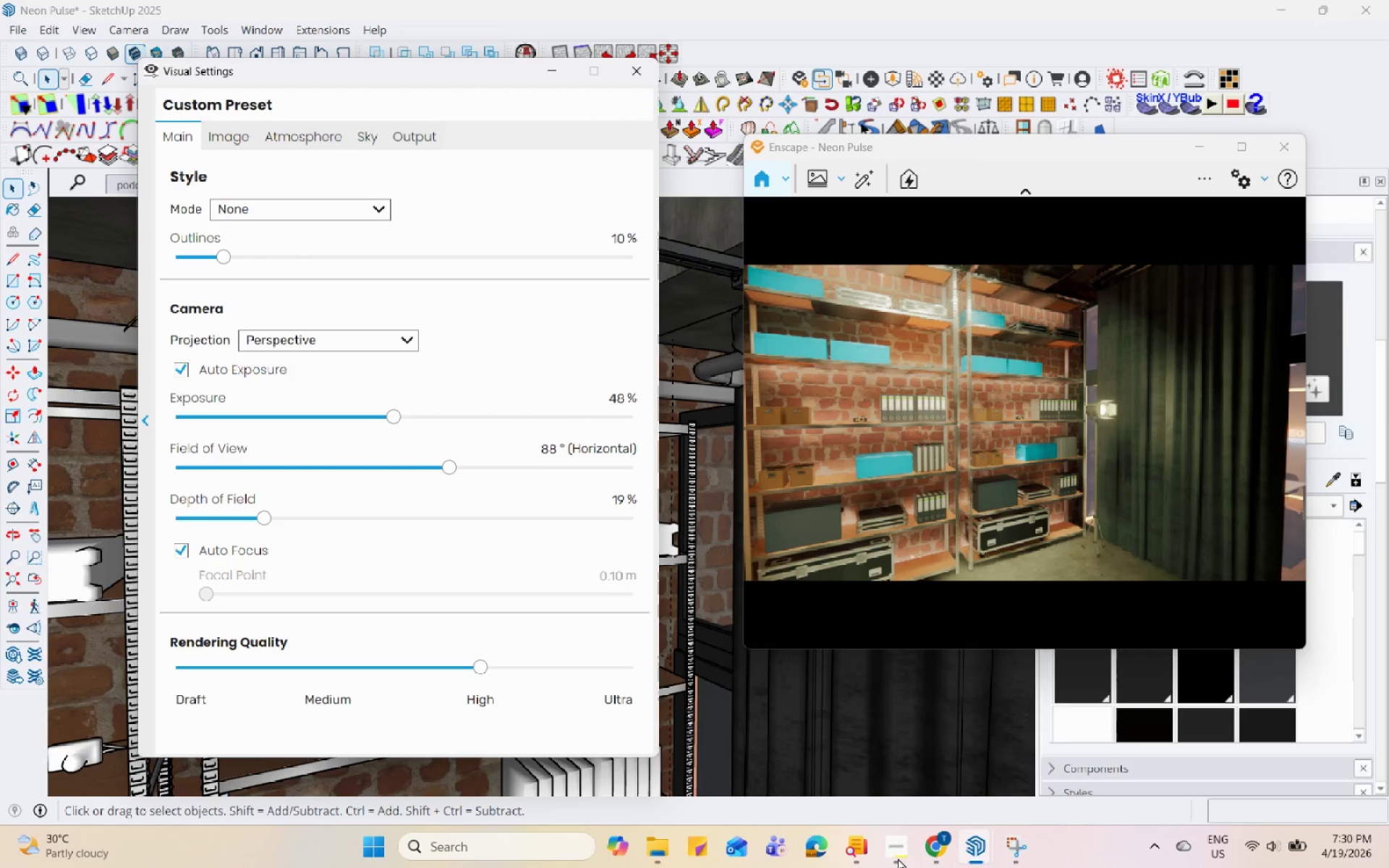 
hold_key(key=Space, duration=1.5)
 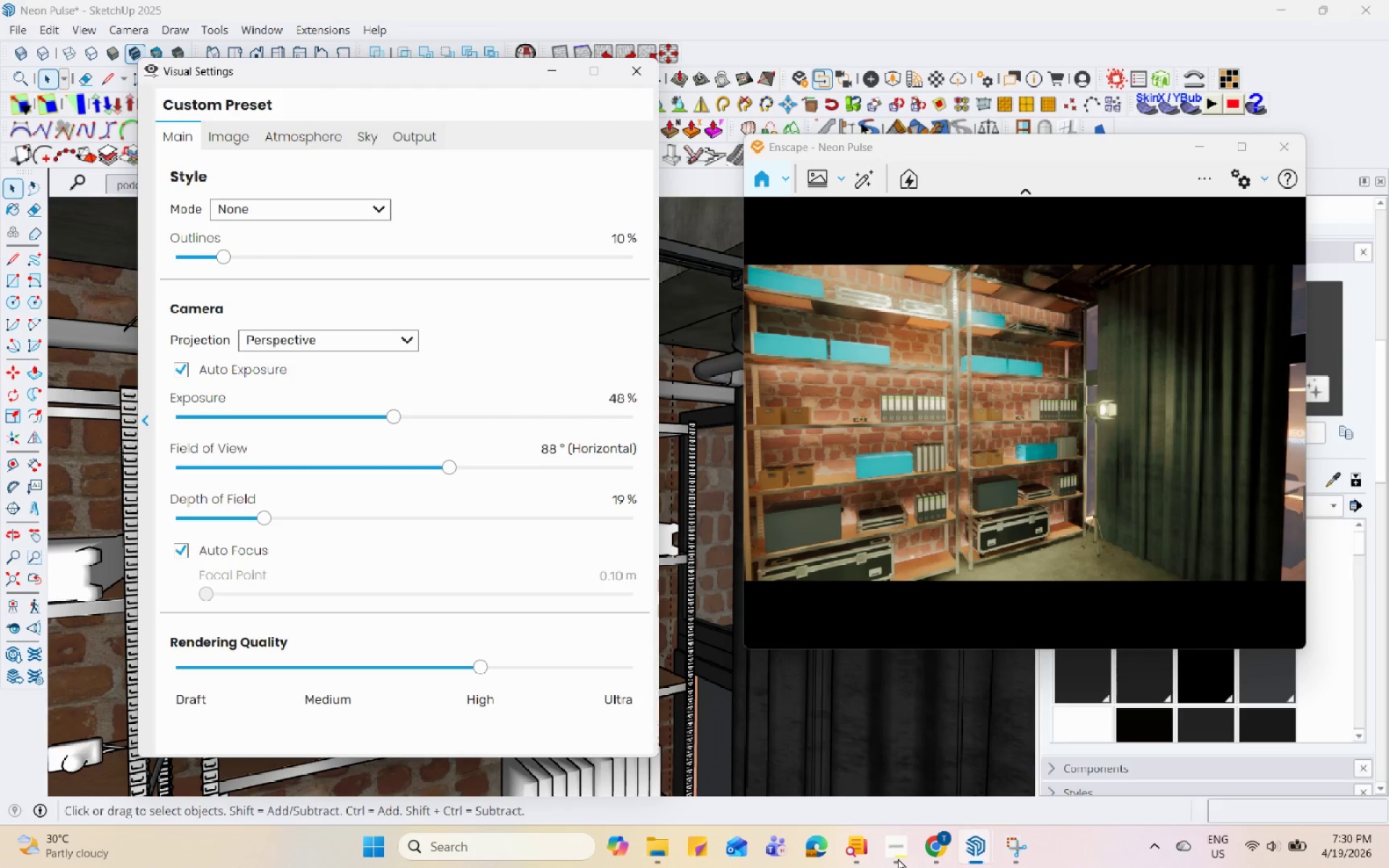 
hold_key(key=Space, duration=1.5)
 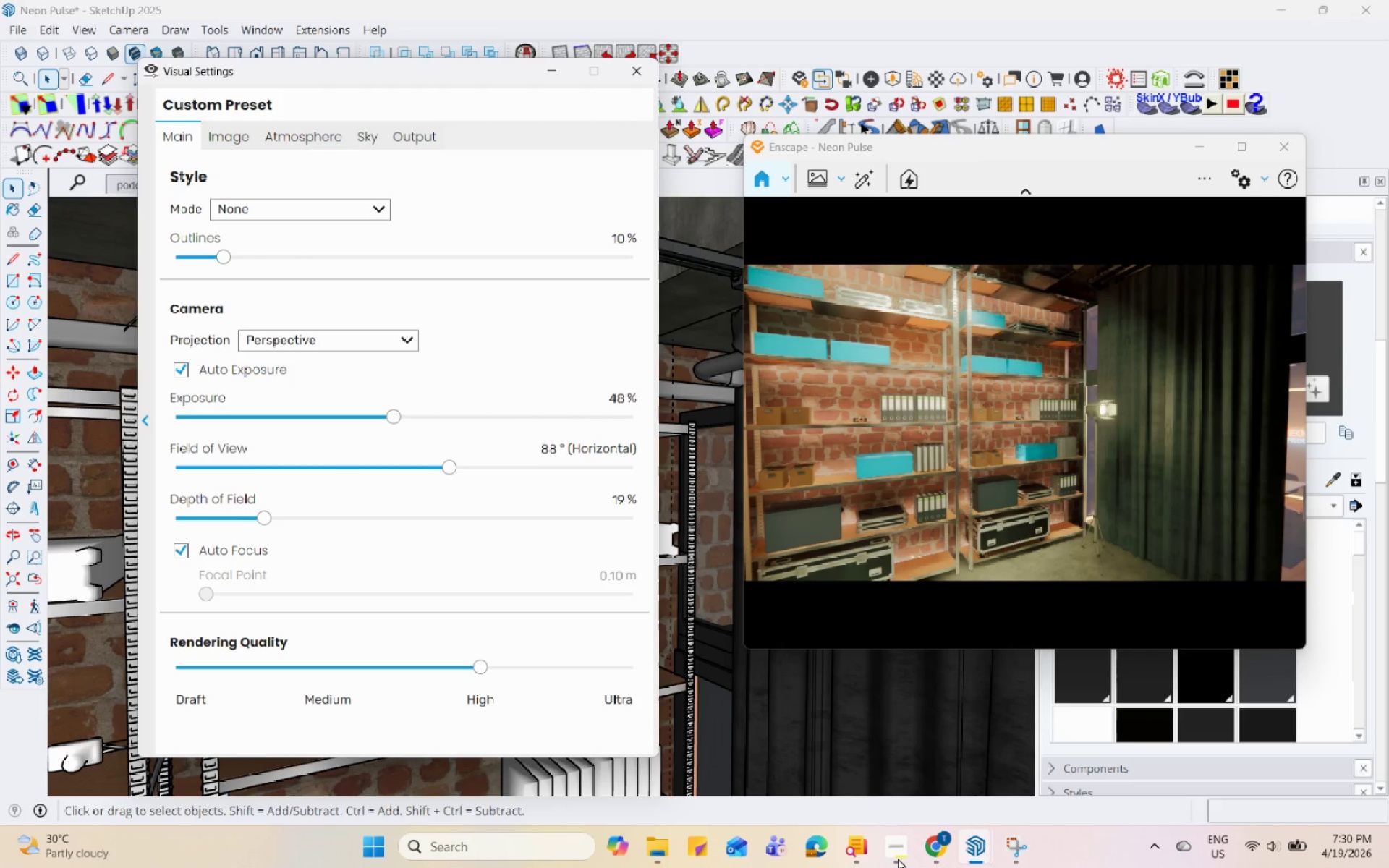 
hold_key(key=Space, duration=1.5)
 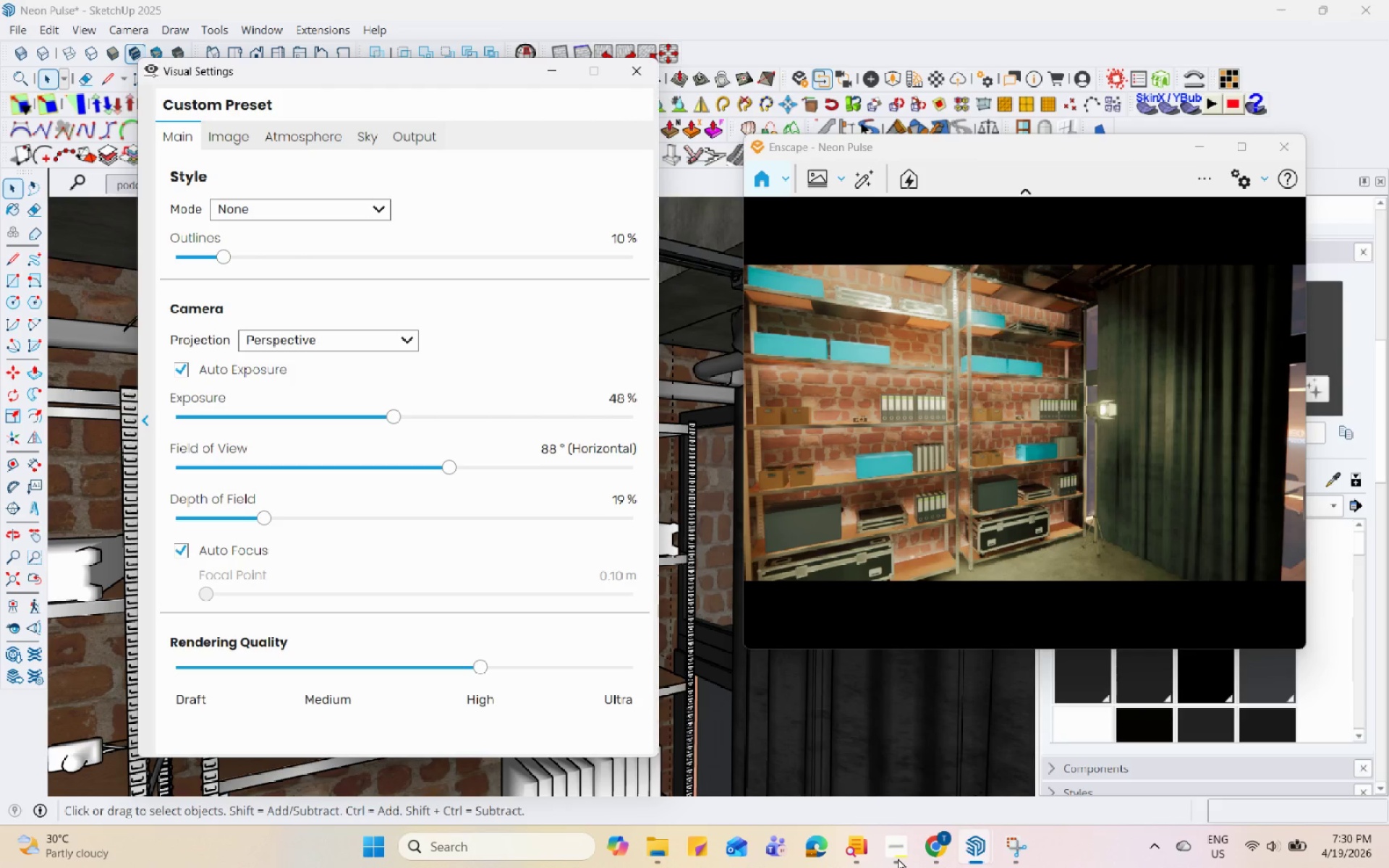 
hold_key(key=Space, duration=1.5)
 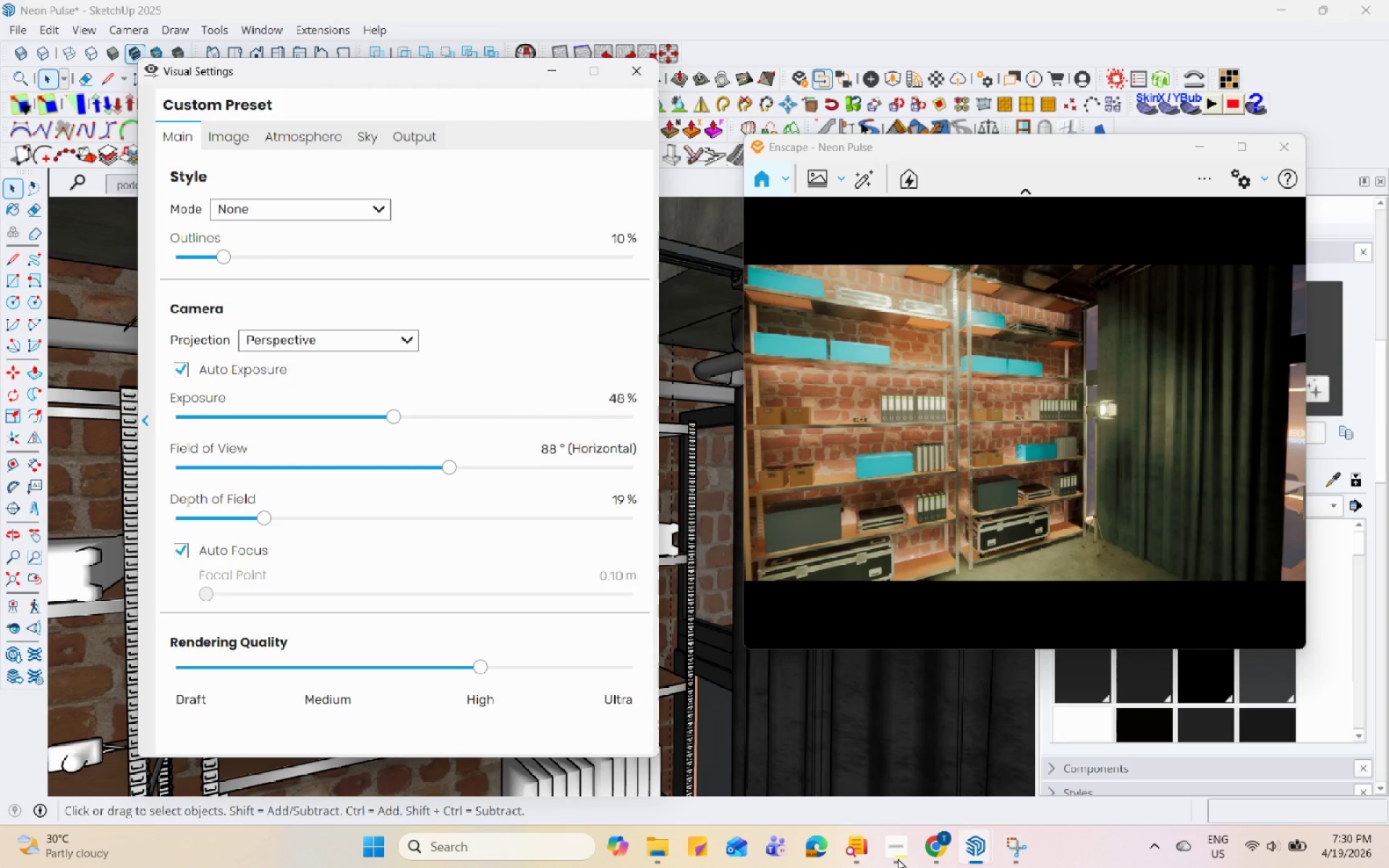 
hold_key(key=Space, duration=1.52)
 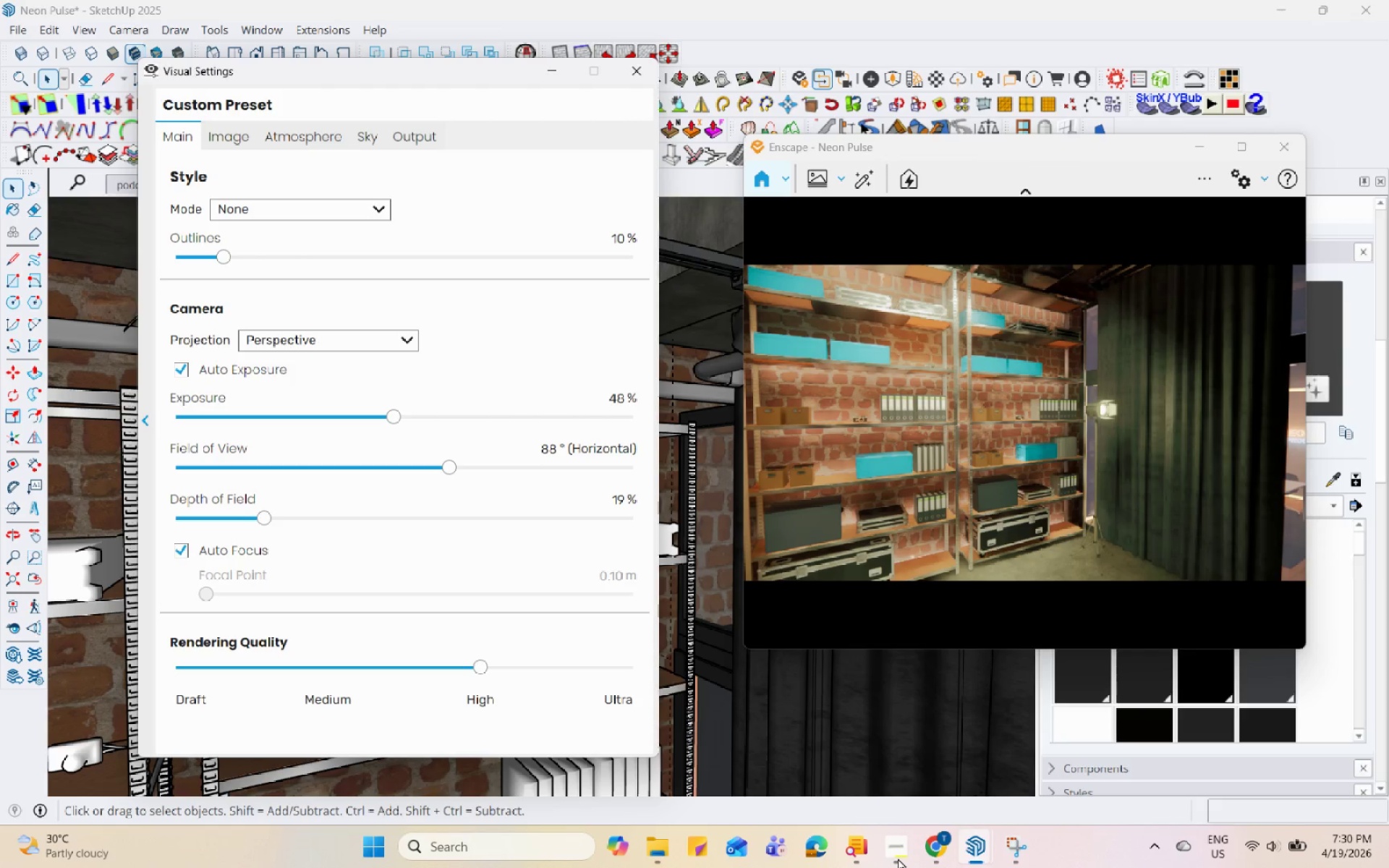 
hold_key(key=Space, duration=1.52)
 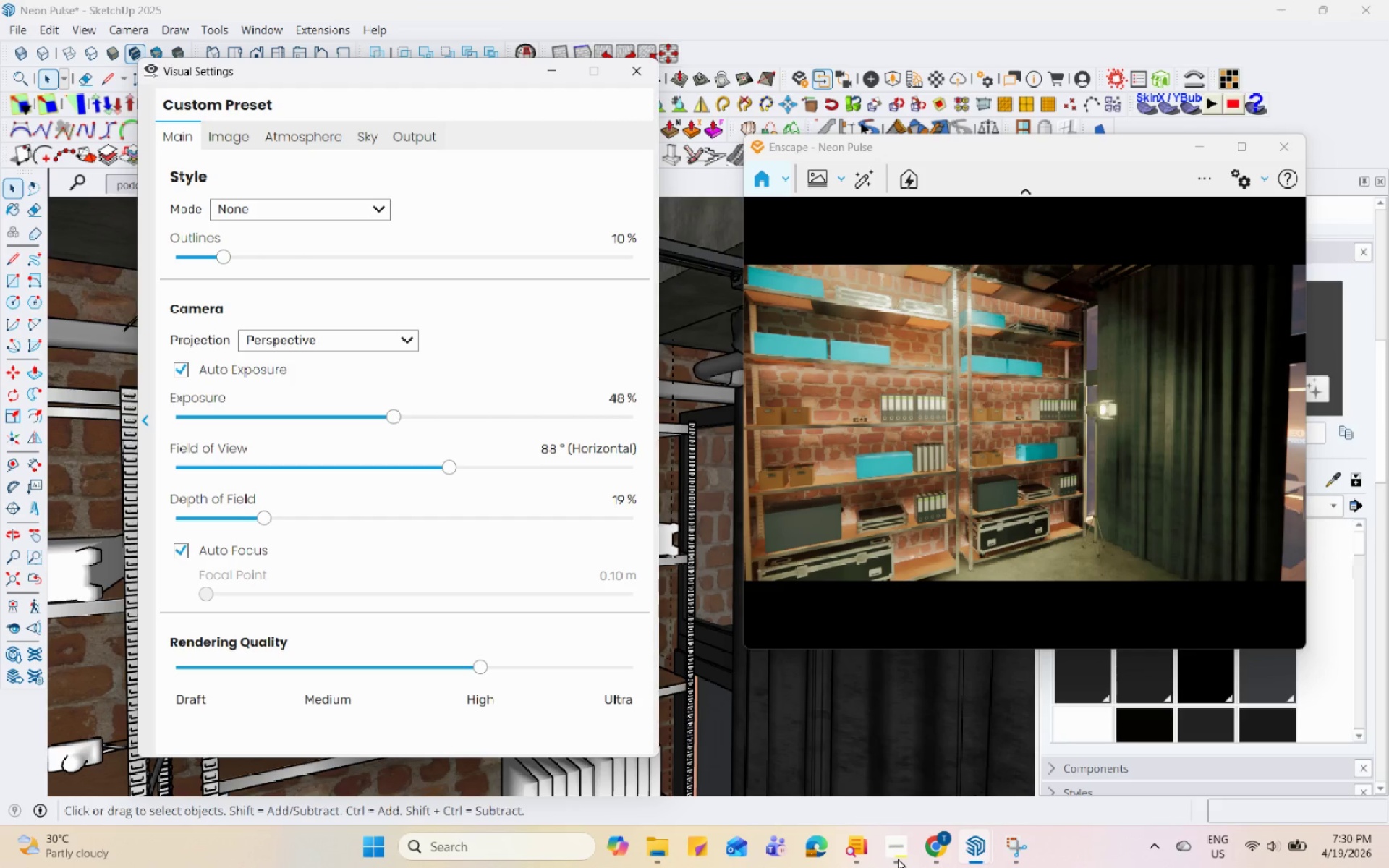 
hold_key(key=Space, duration=1.5)
 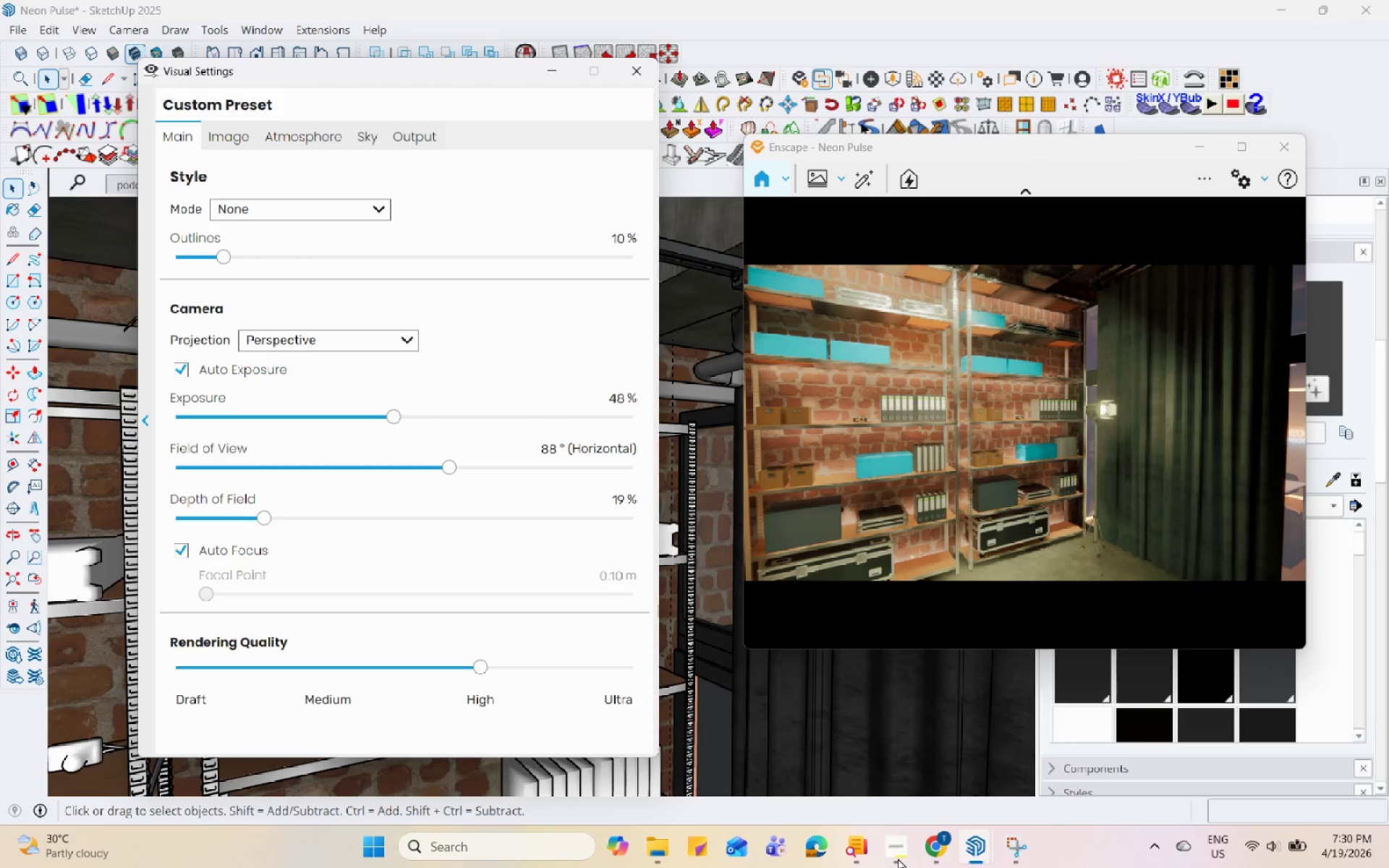 
hold_key(key=Space, duration=1.51)
 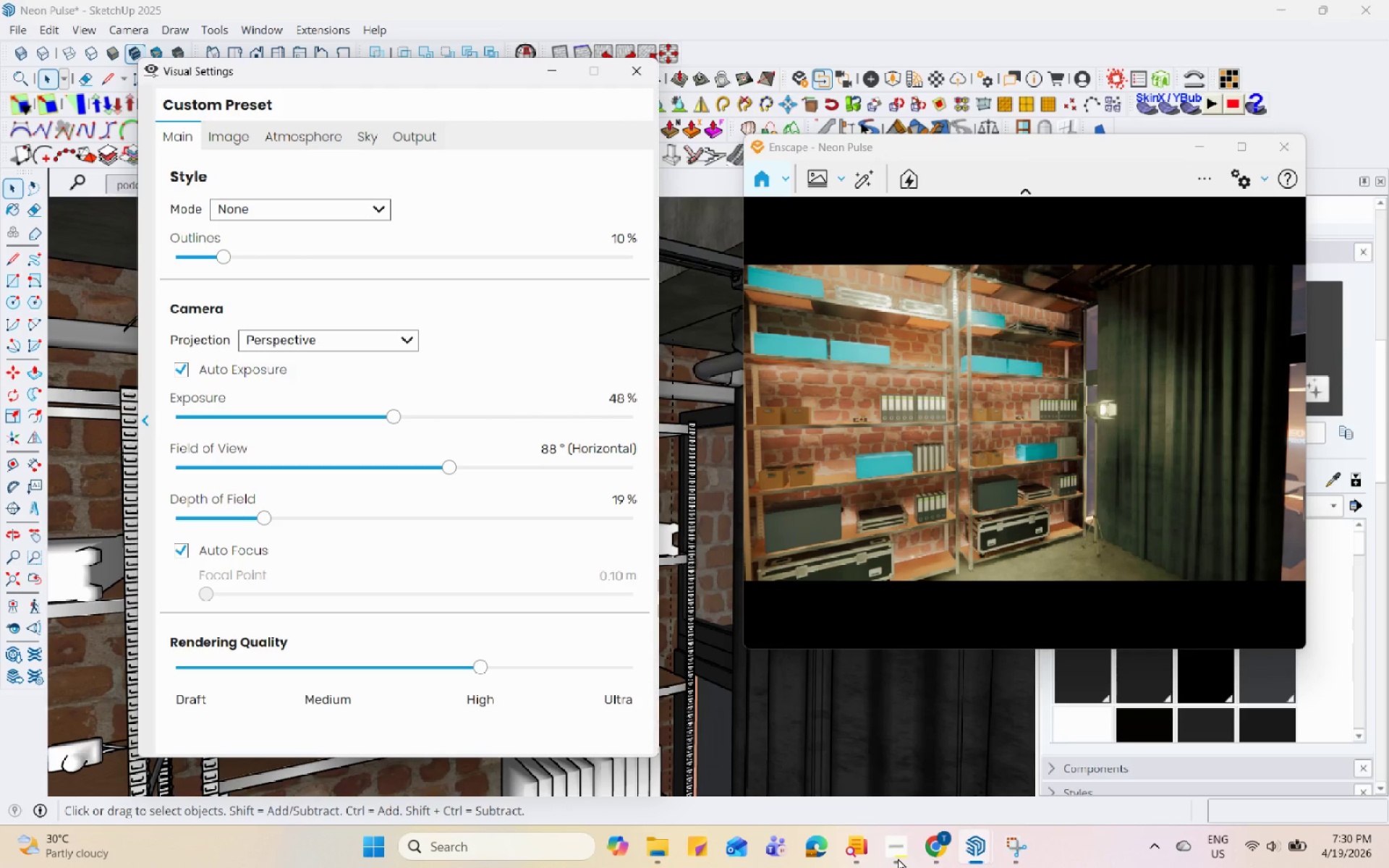 
hold_key(key=Space, duration=1.5)
 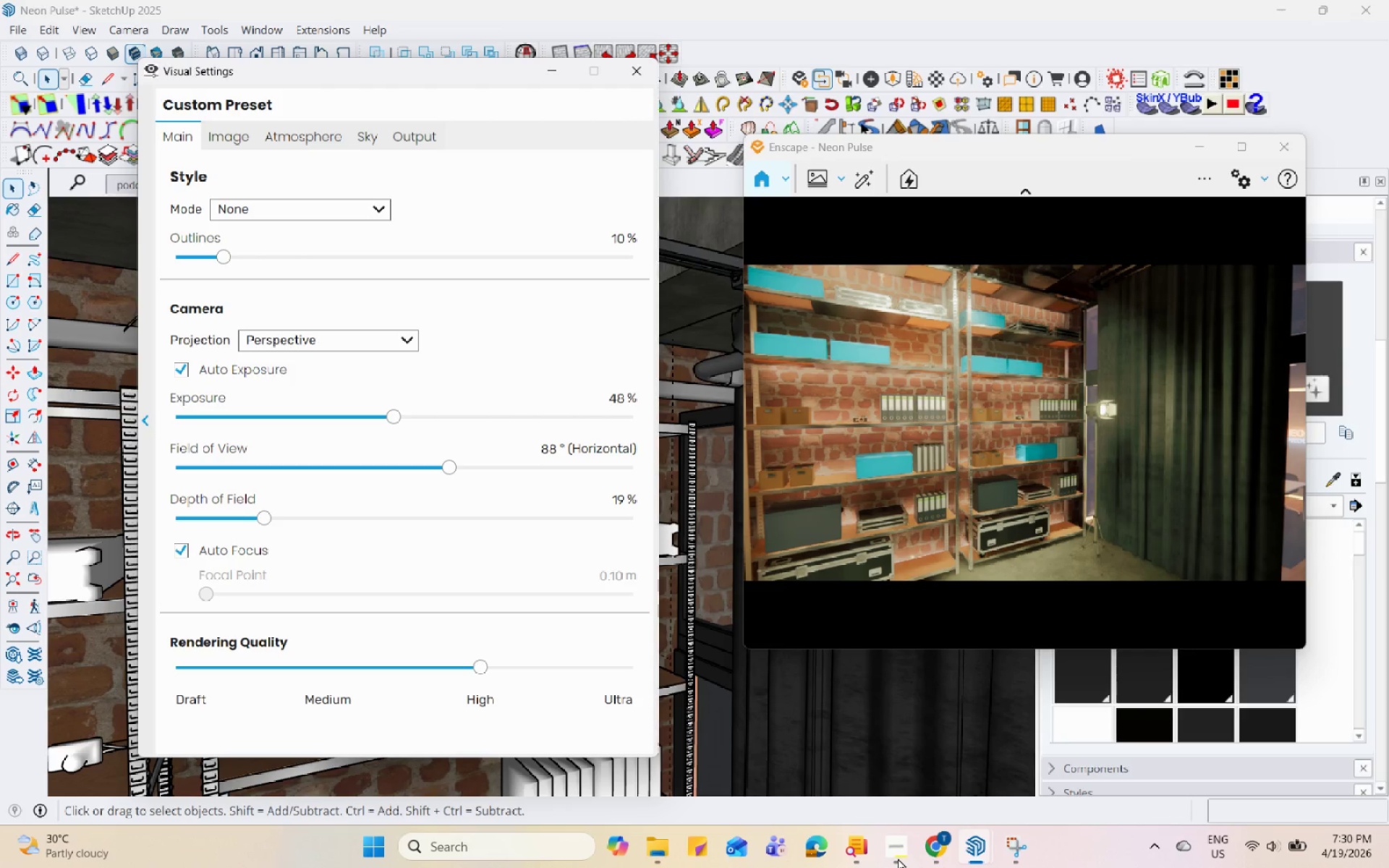 
hold_key(key=Space, duration=1.5)
 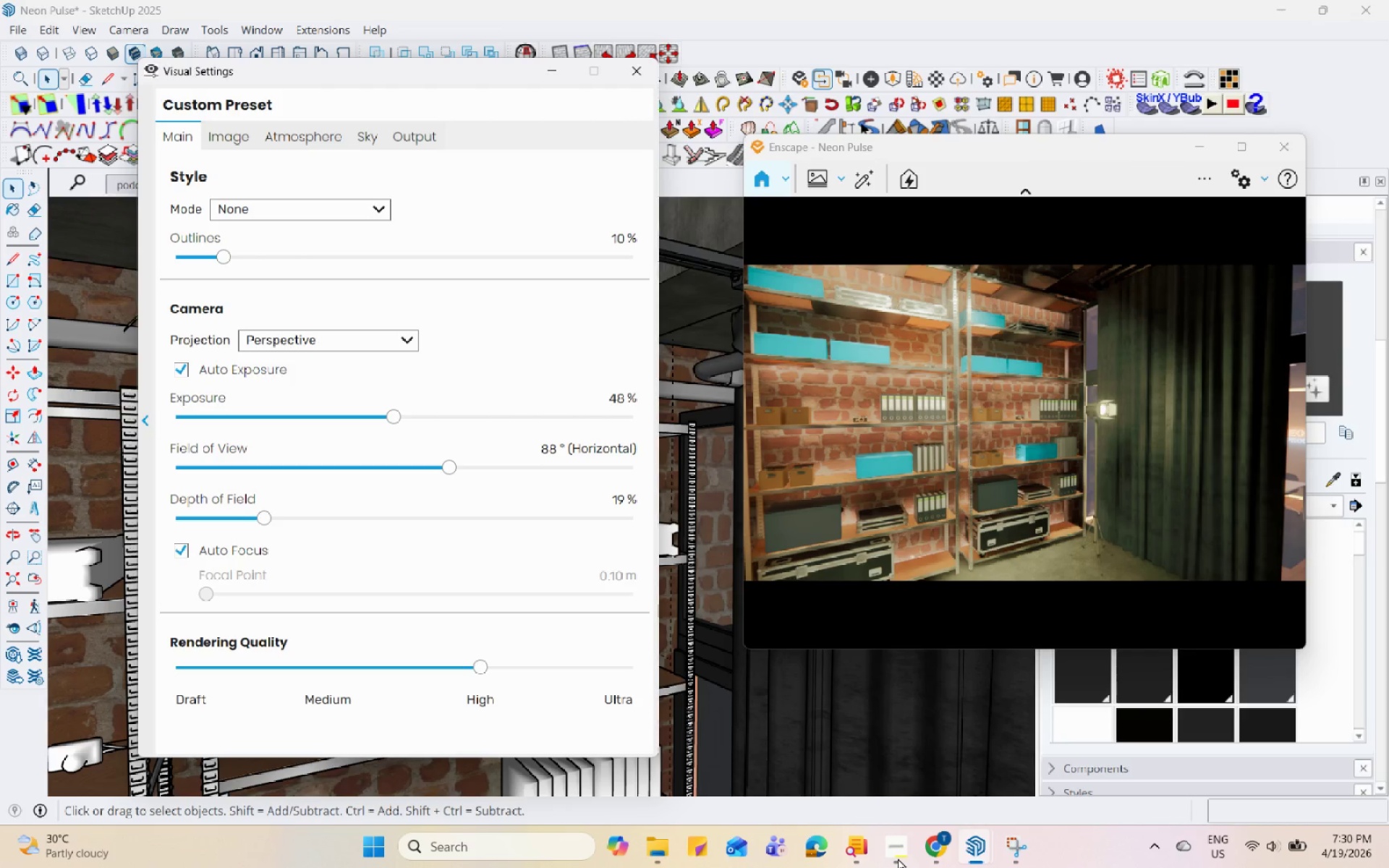 
hold_key(key=Space, duration=1.5)
 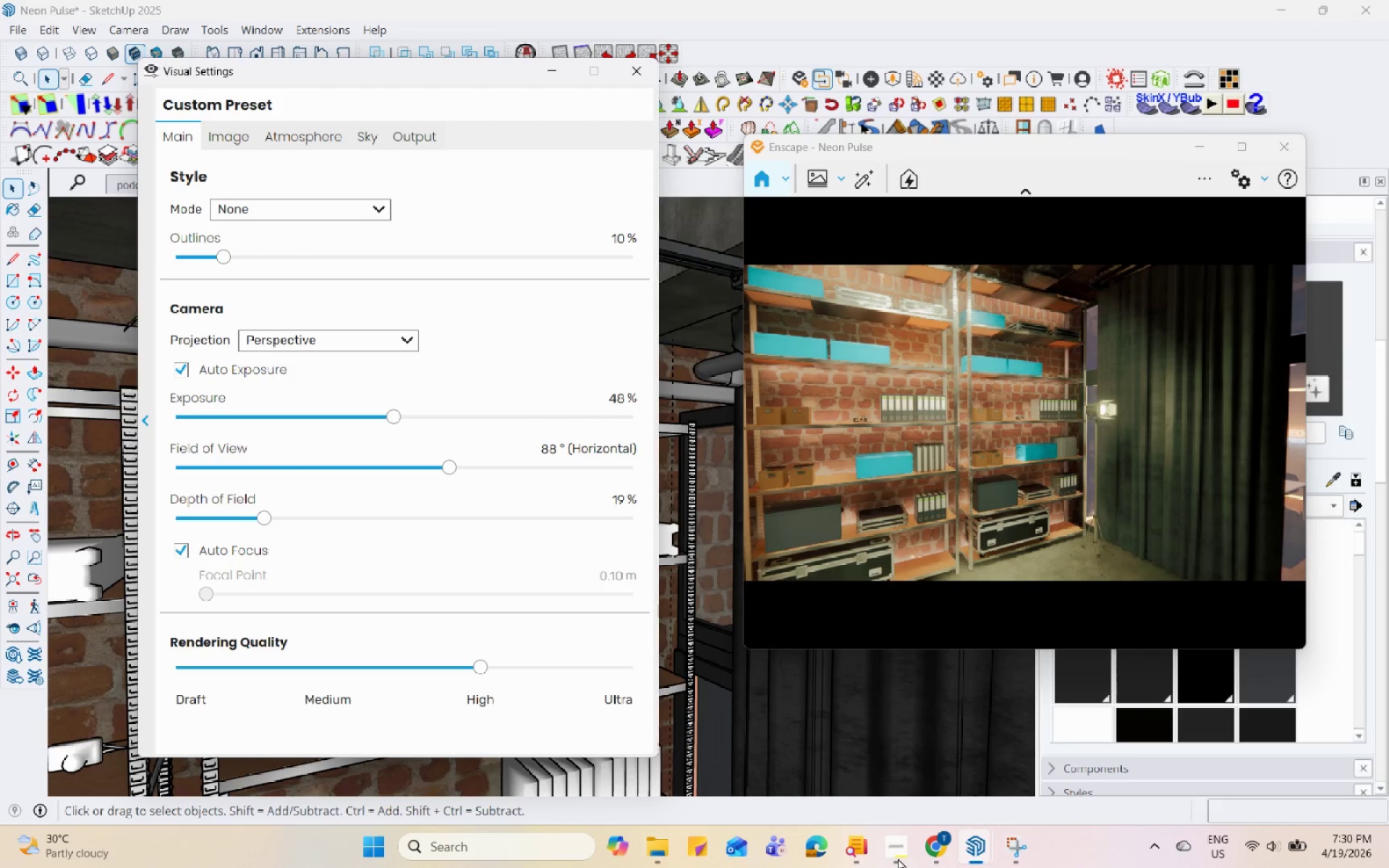 
hold_key(key=Space, duration=1.5)
 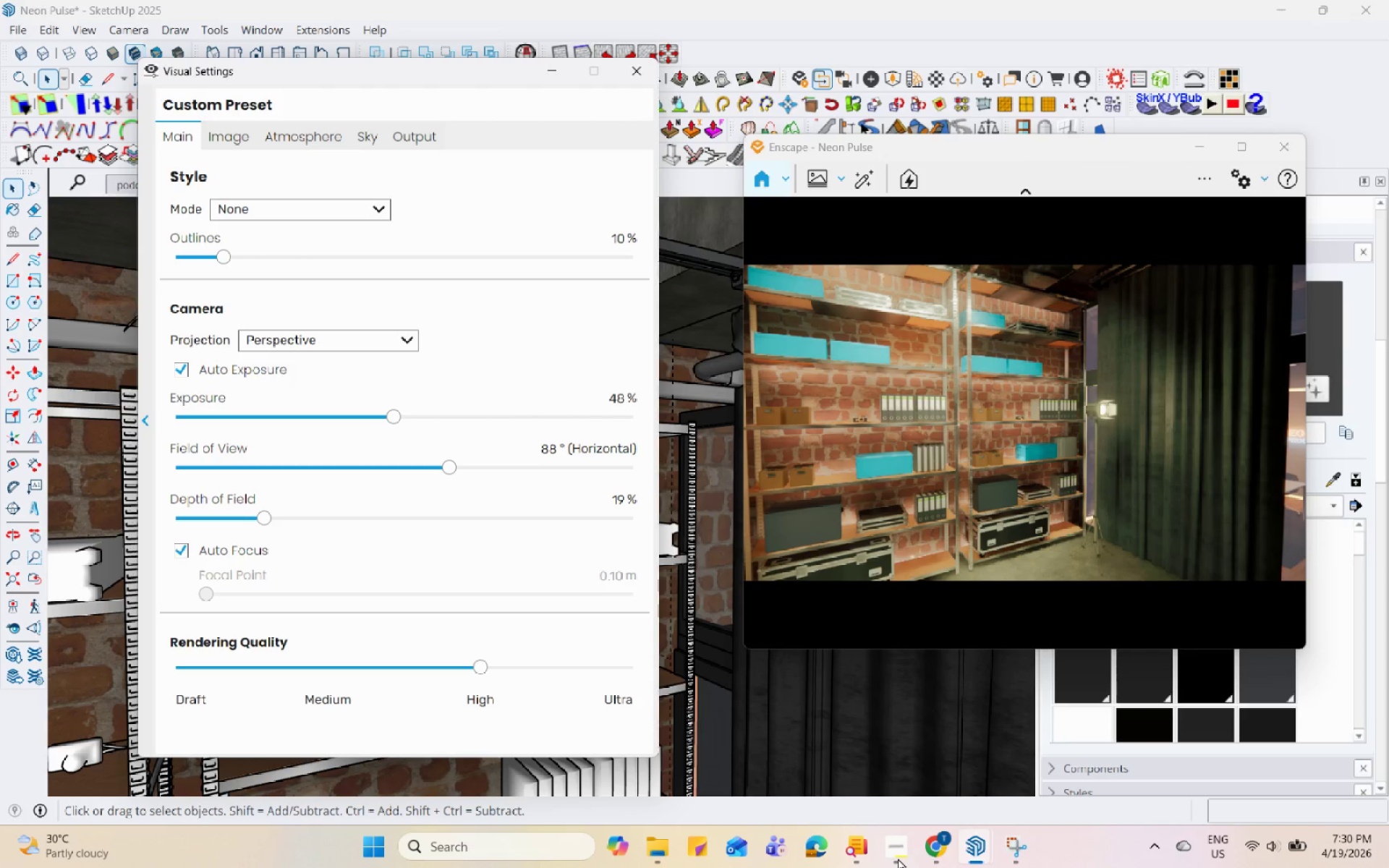 
hold_key(key=Space, duration=1.52)
 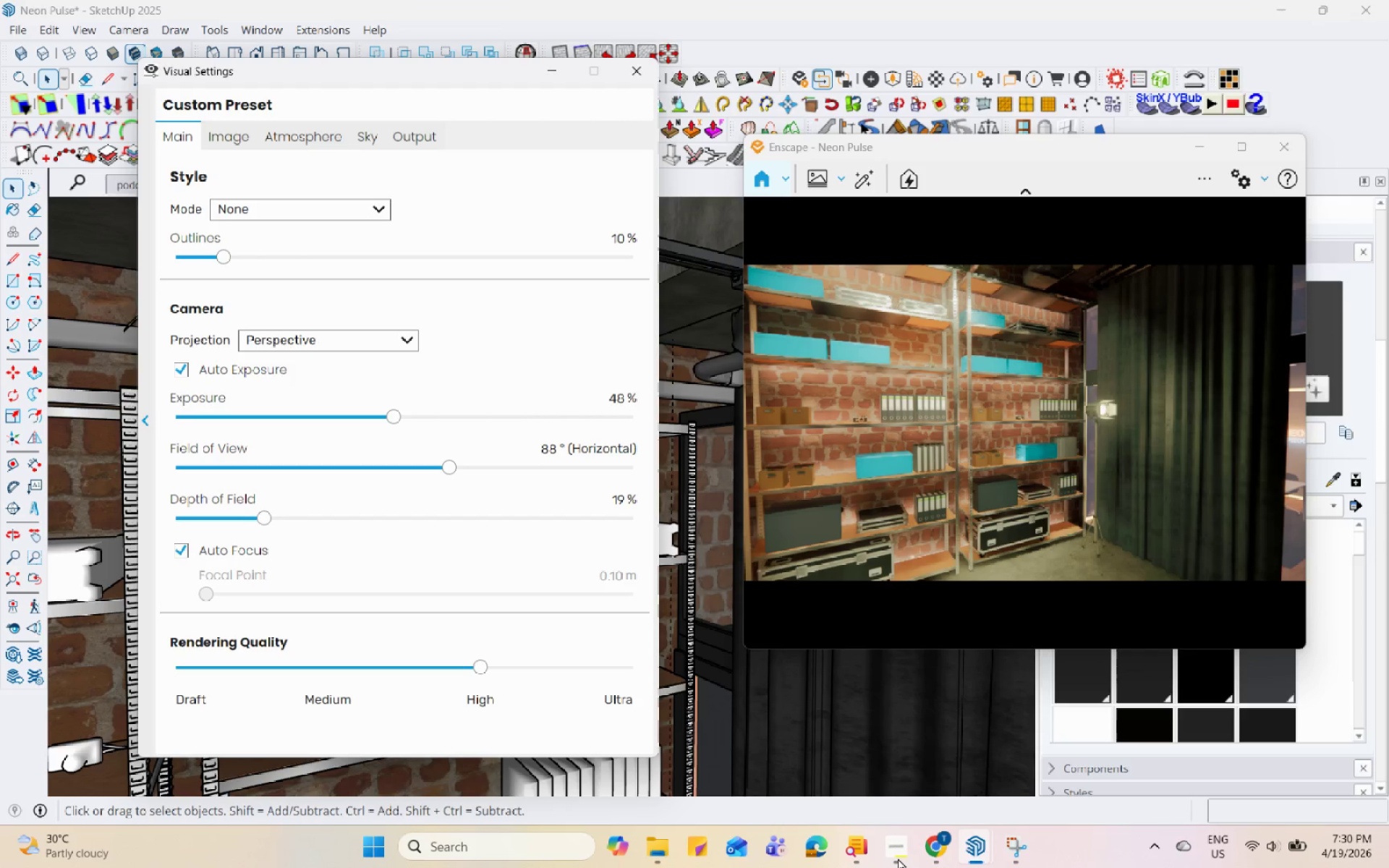 
hold_key(key=Space, duration=1.51)
 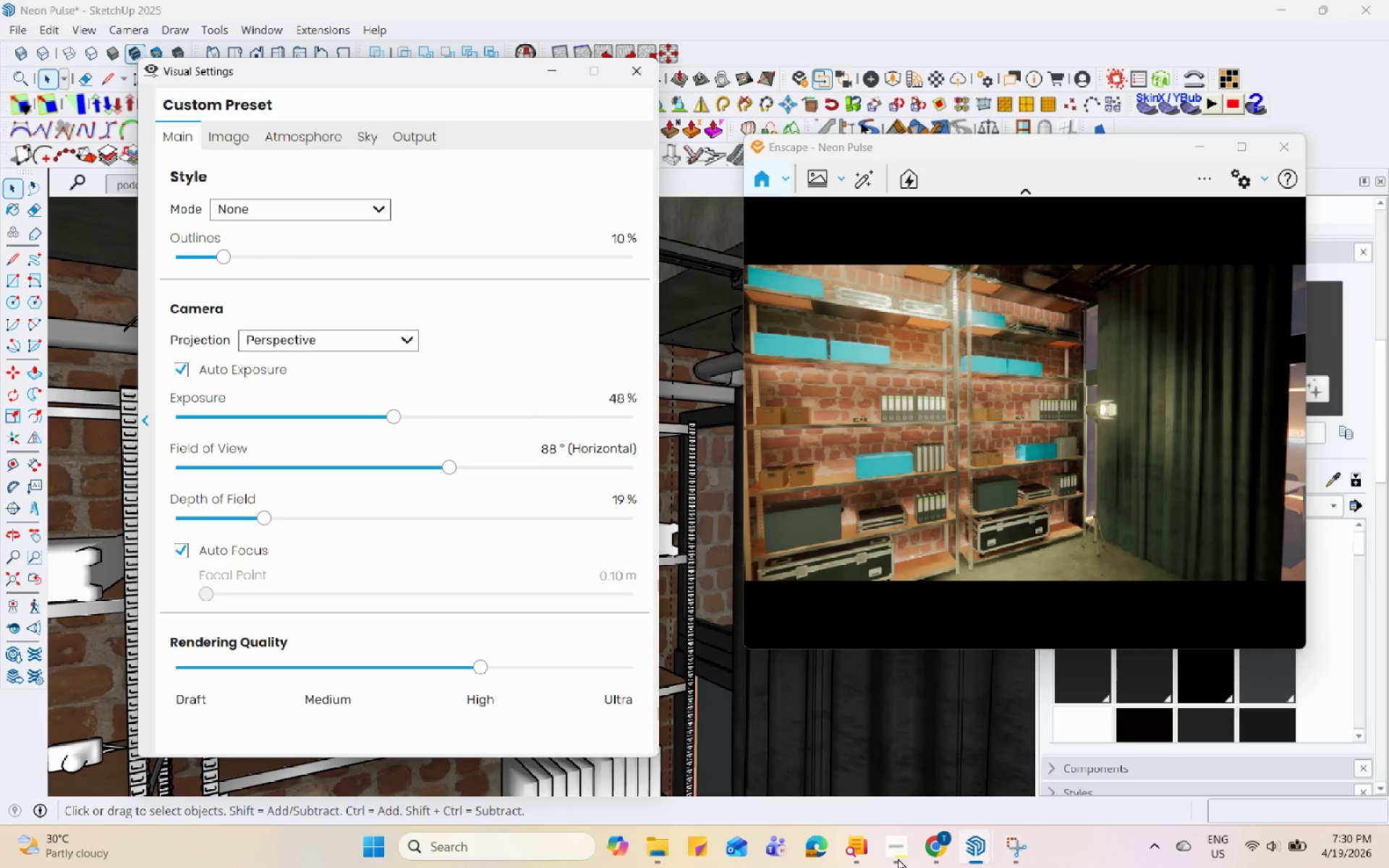 
hold_key(key=Space, duration=1.52)
 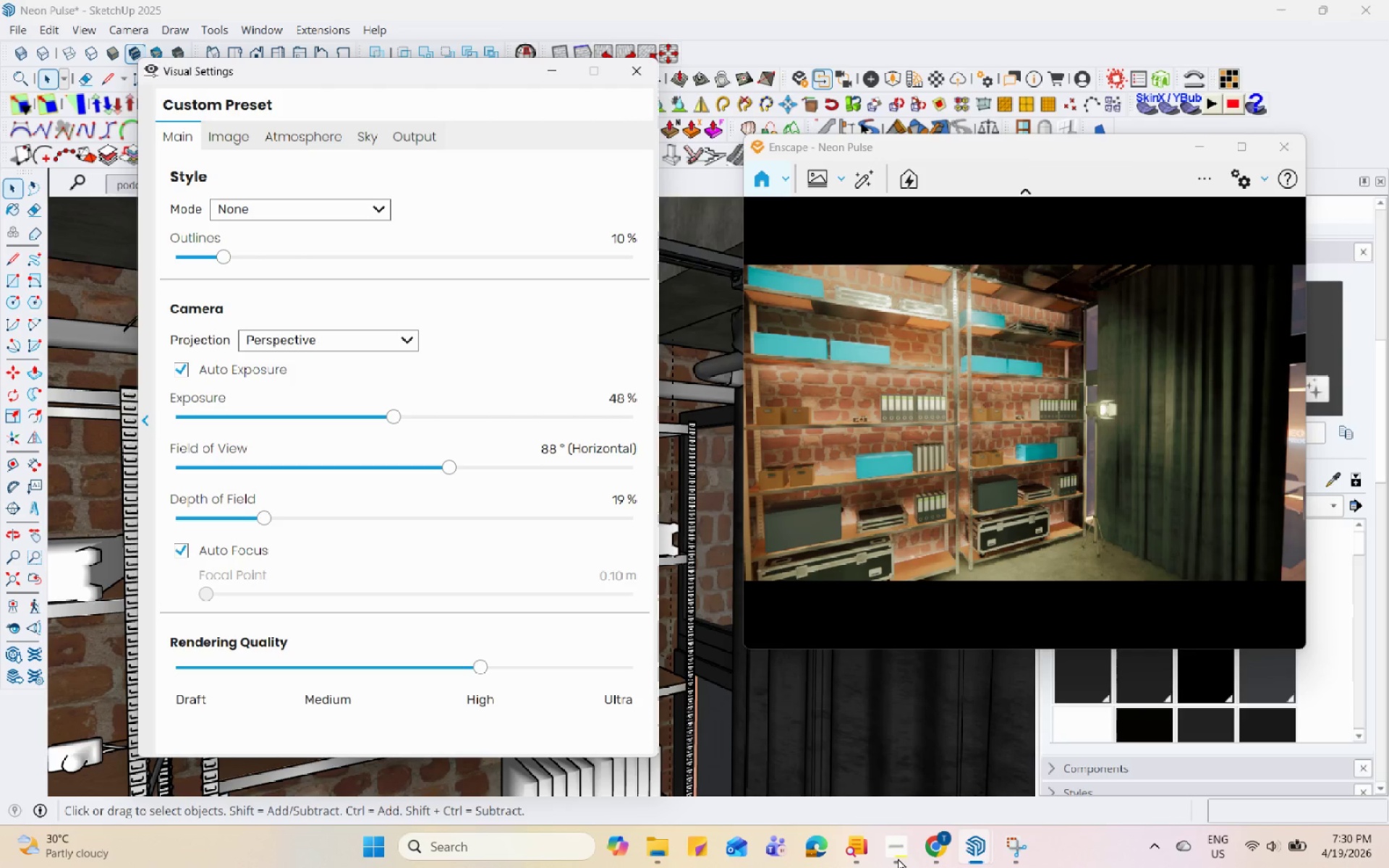 
hold_key(key=Space, duration=1.52)
 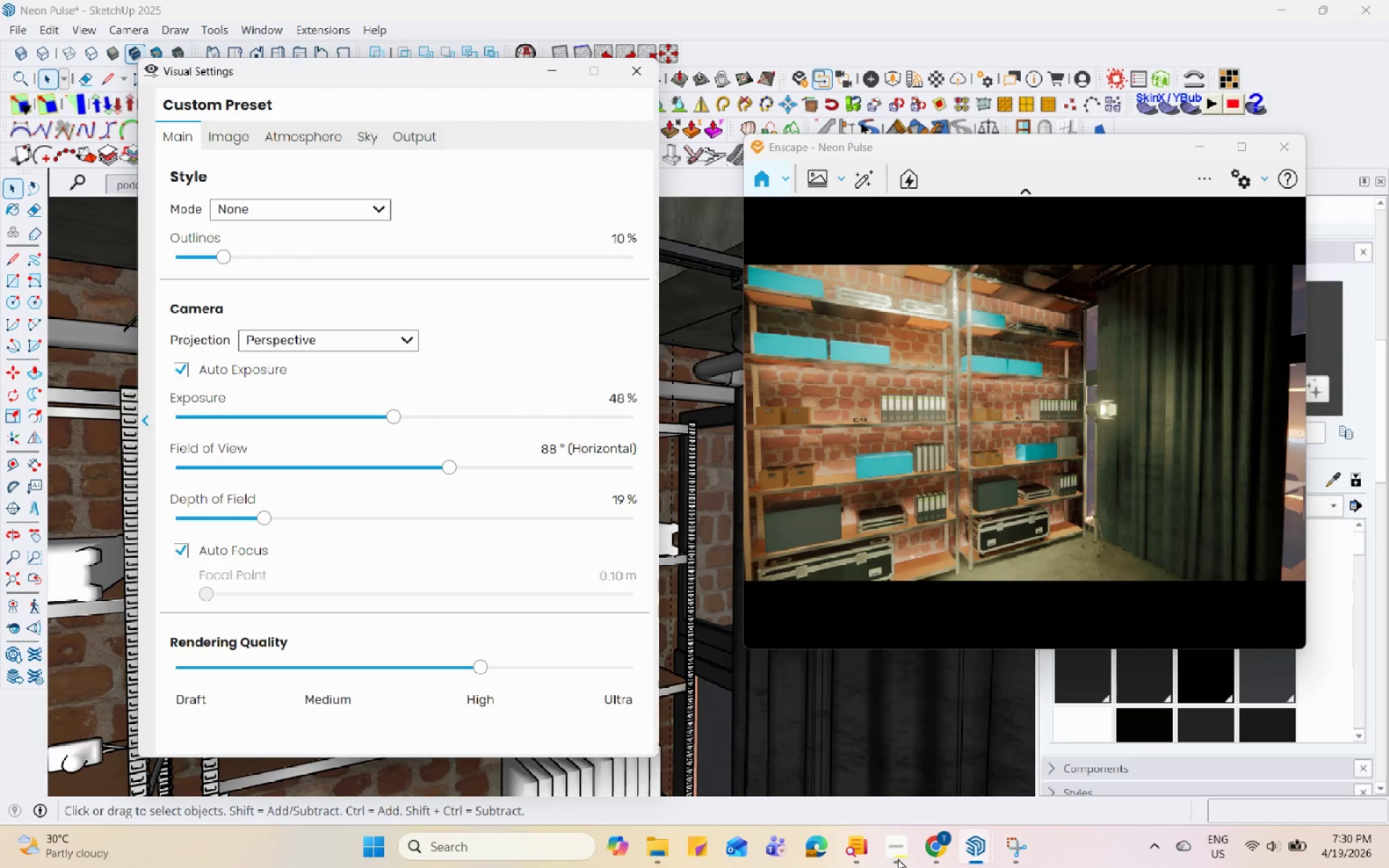 
hold_key(key=Space, duration=1.51)
 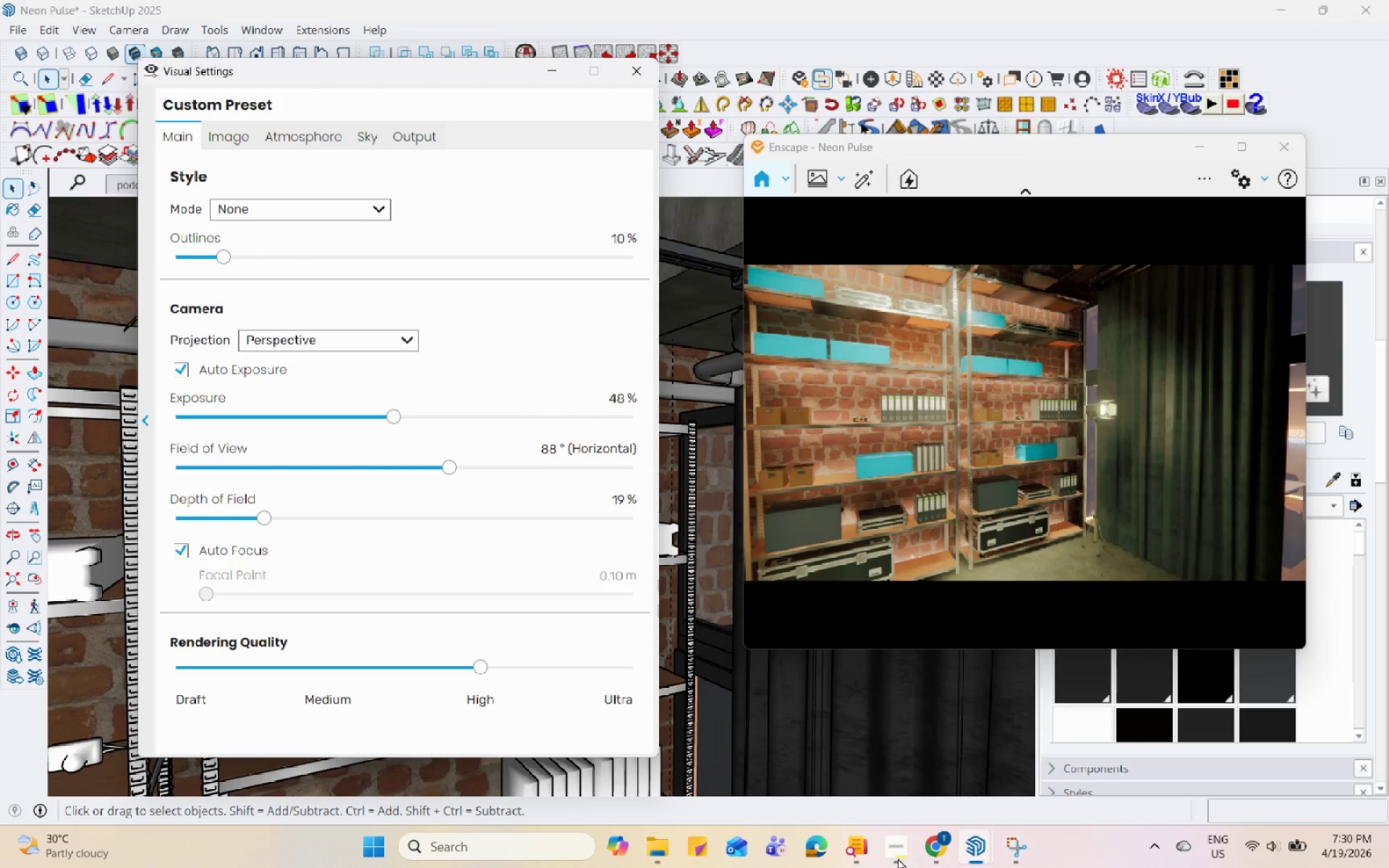 
hold_key(key=Space, duration=1.52)
 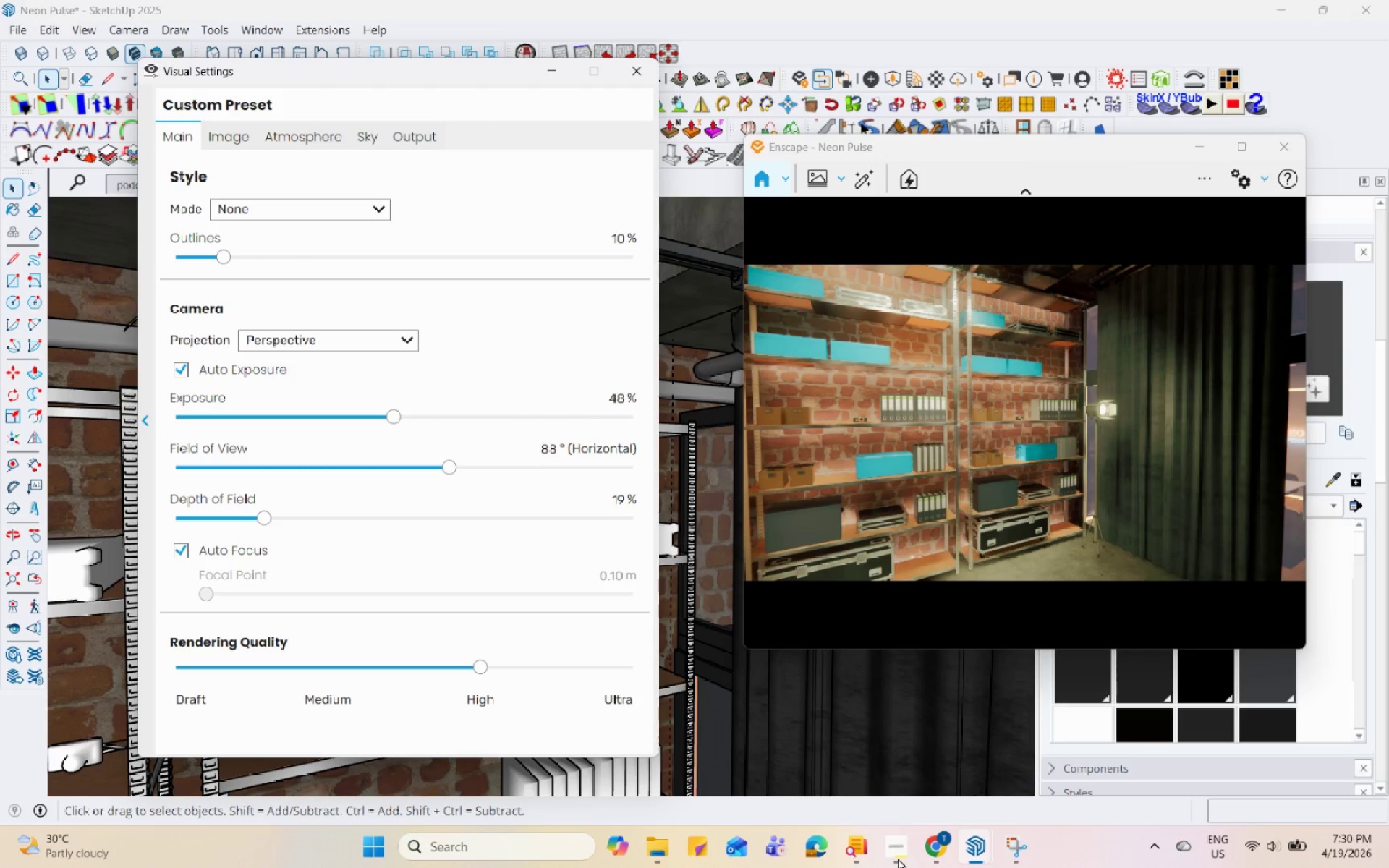 
hold_key(key=Space, duration=1.5)
 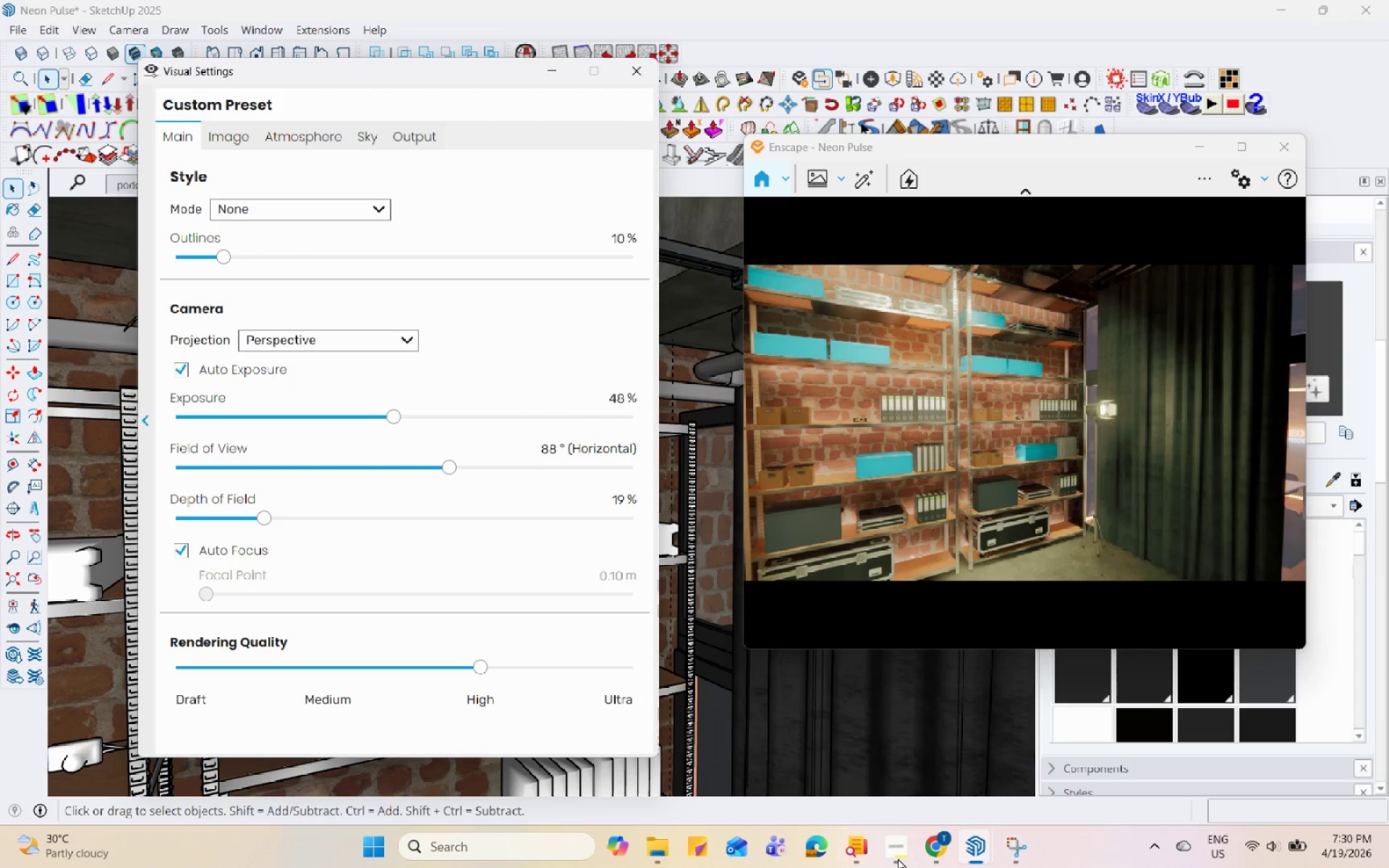 
hold_key(key=Space, duration=1.52)
 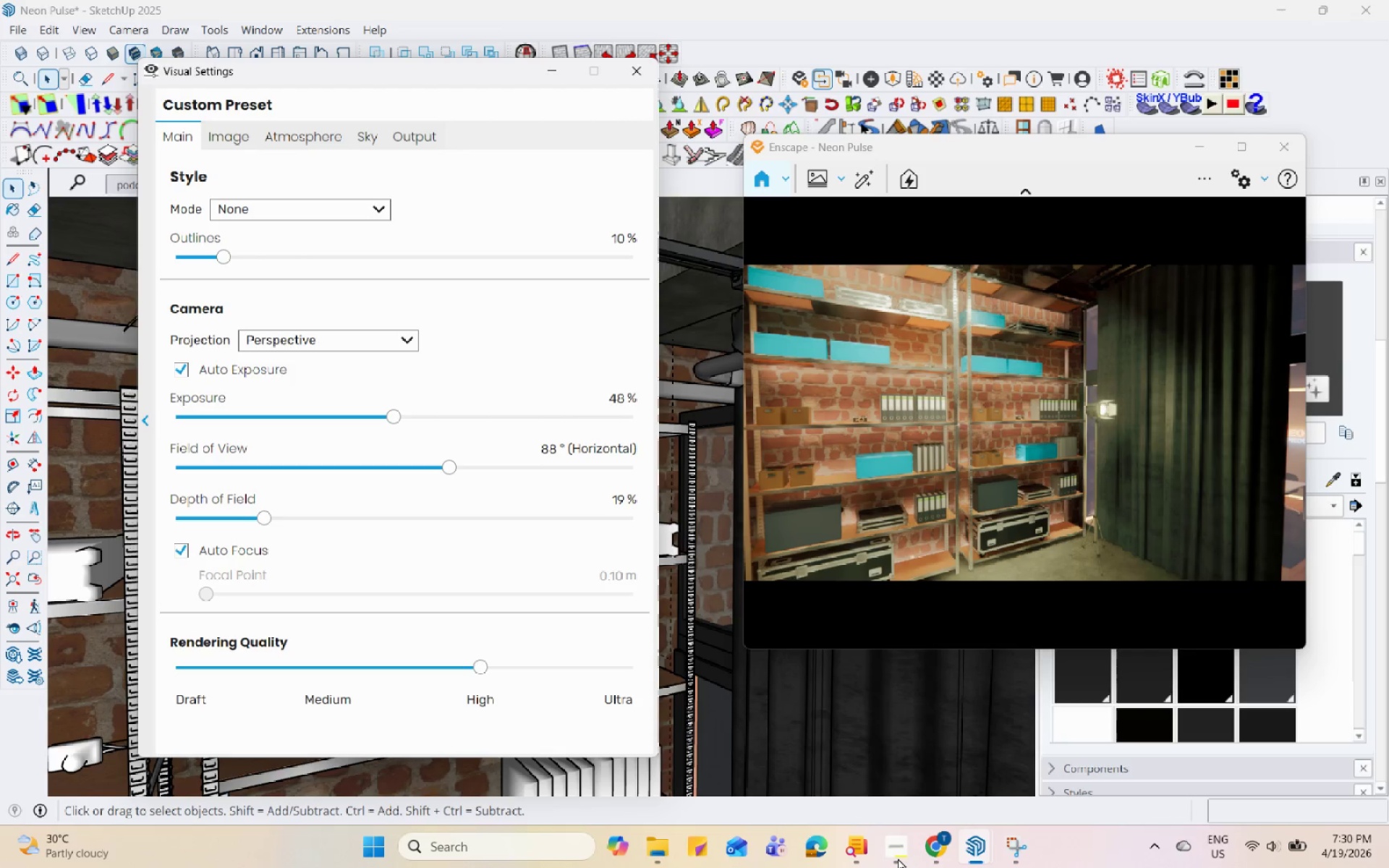 
hold_key(key=Space, duration=1.51)
 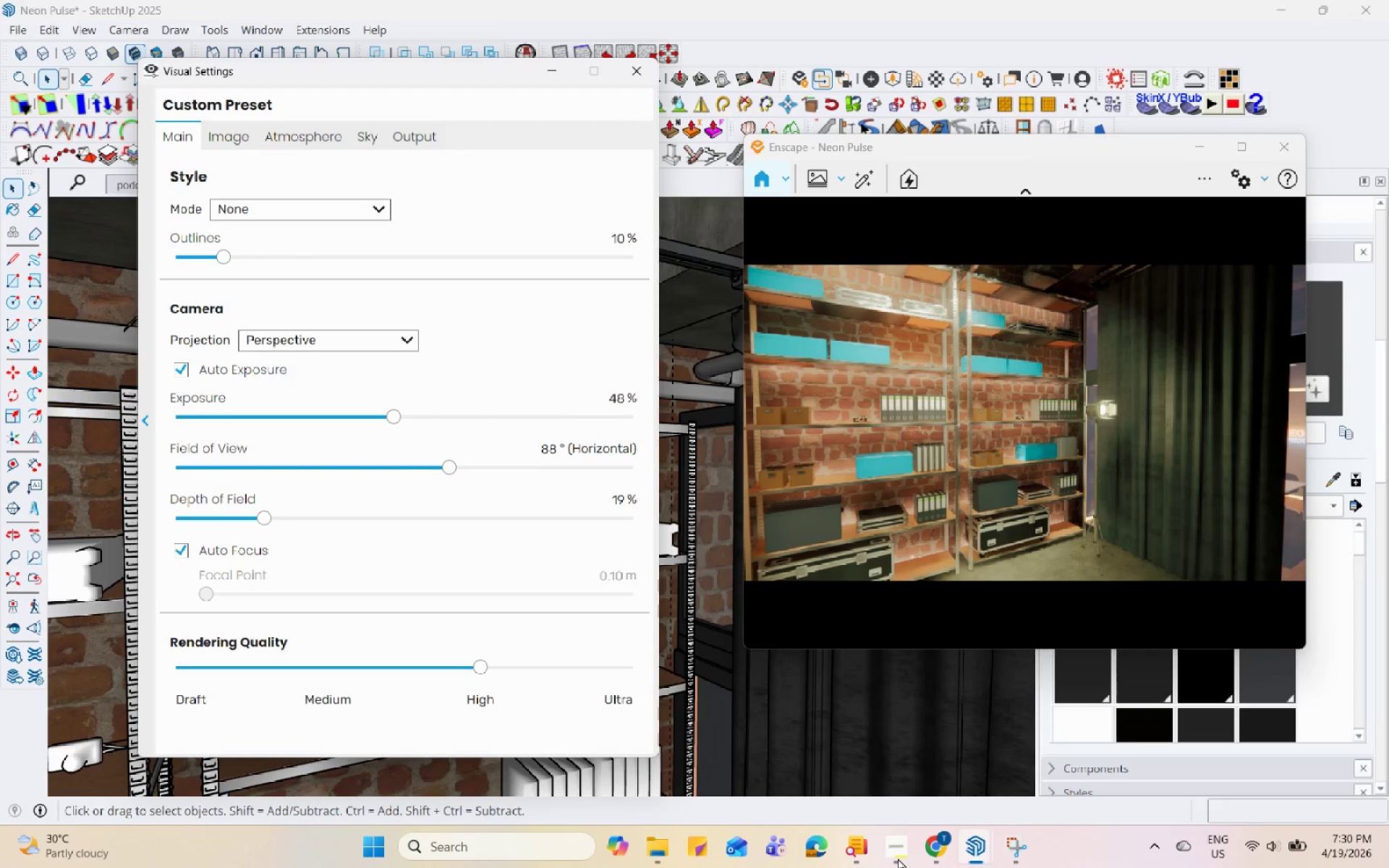 
hold_key(key=Space, duration=1.53)
 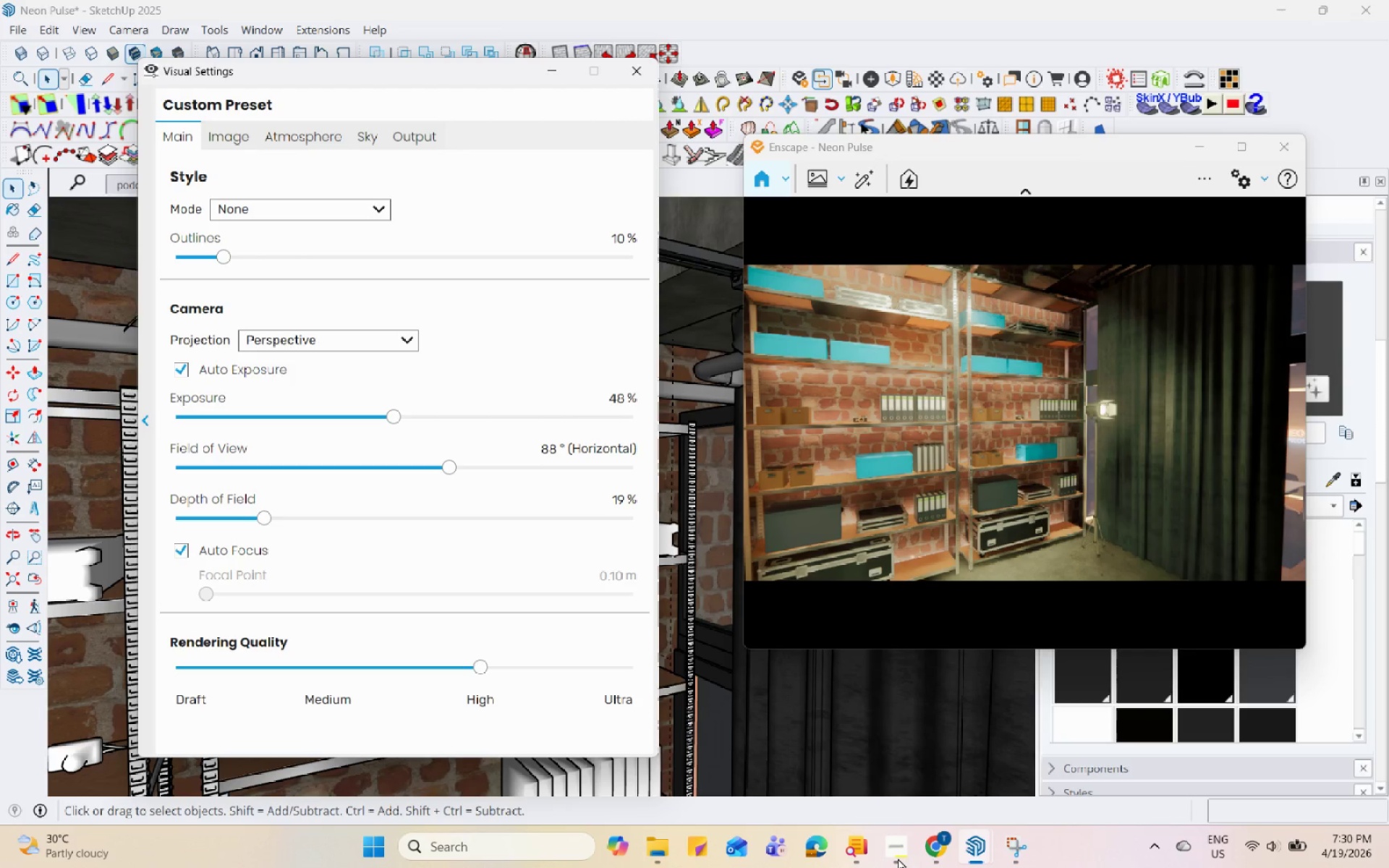 
hold_key(key=Space, duration=1.5)
 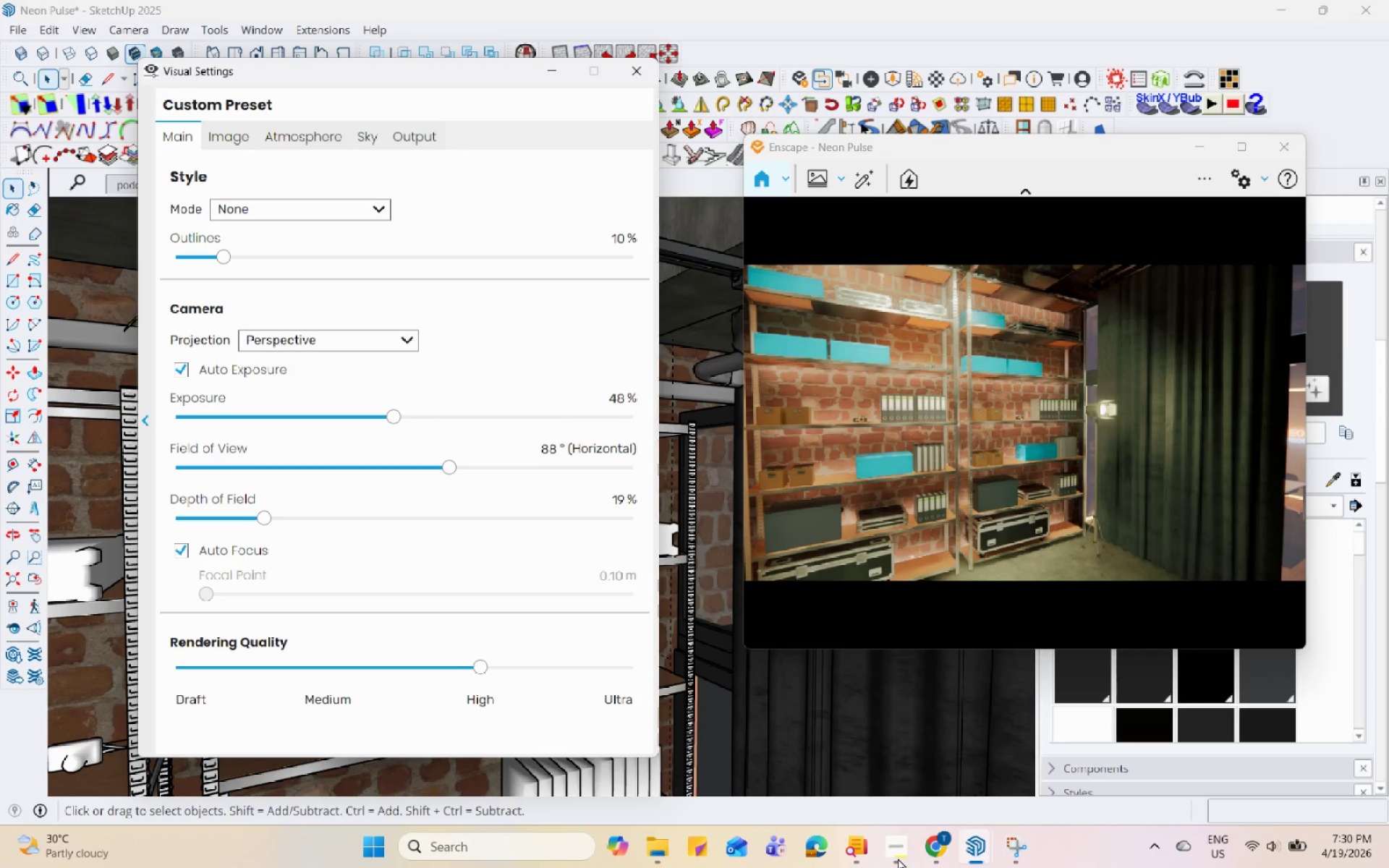 
hold_key(key=Space, duration=1.52)
 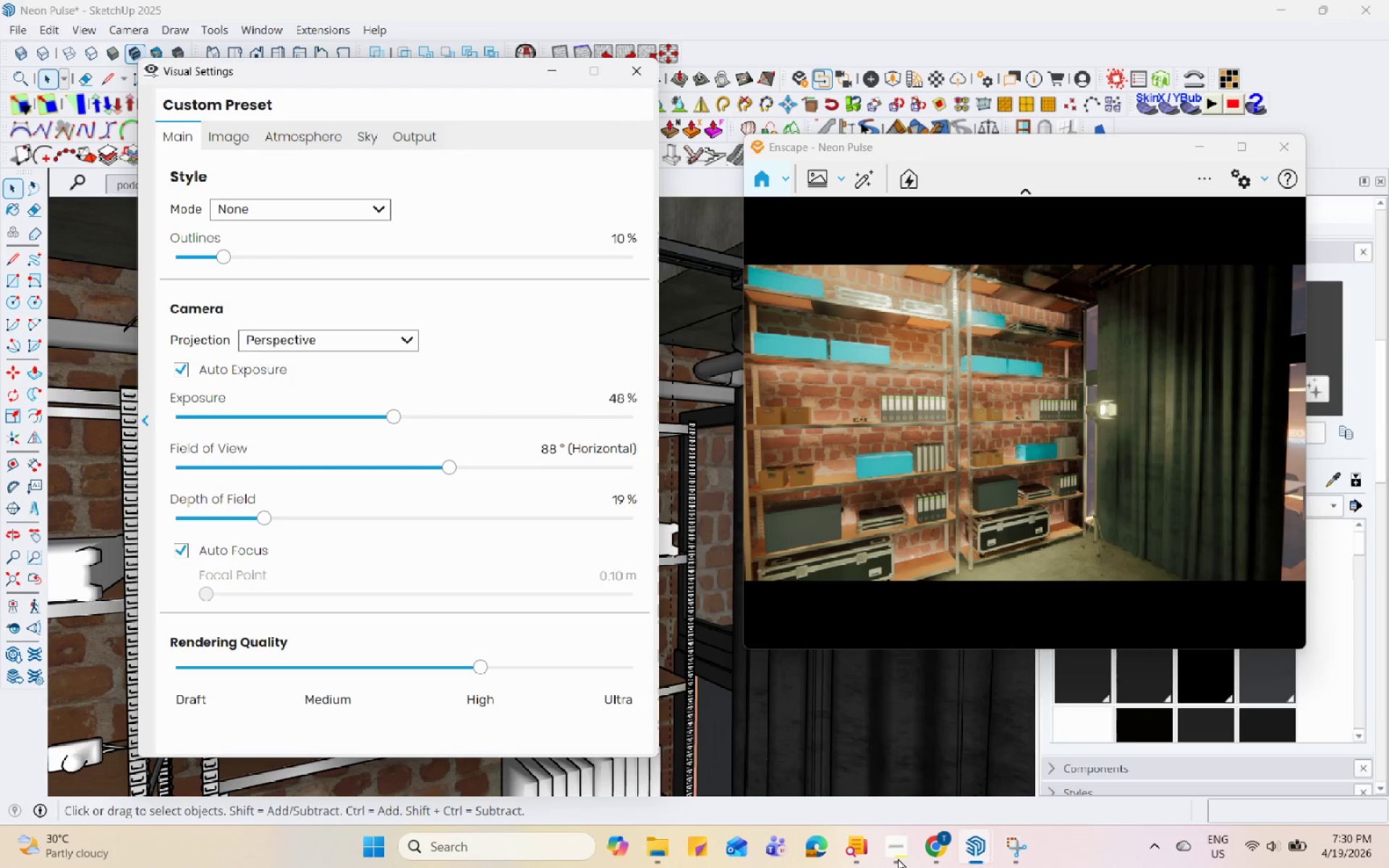 
hold_key(key=Space, duration=1.52)
 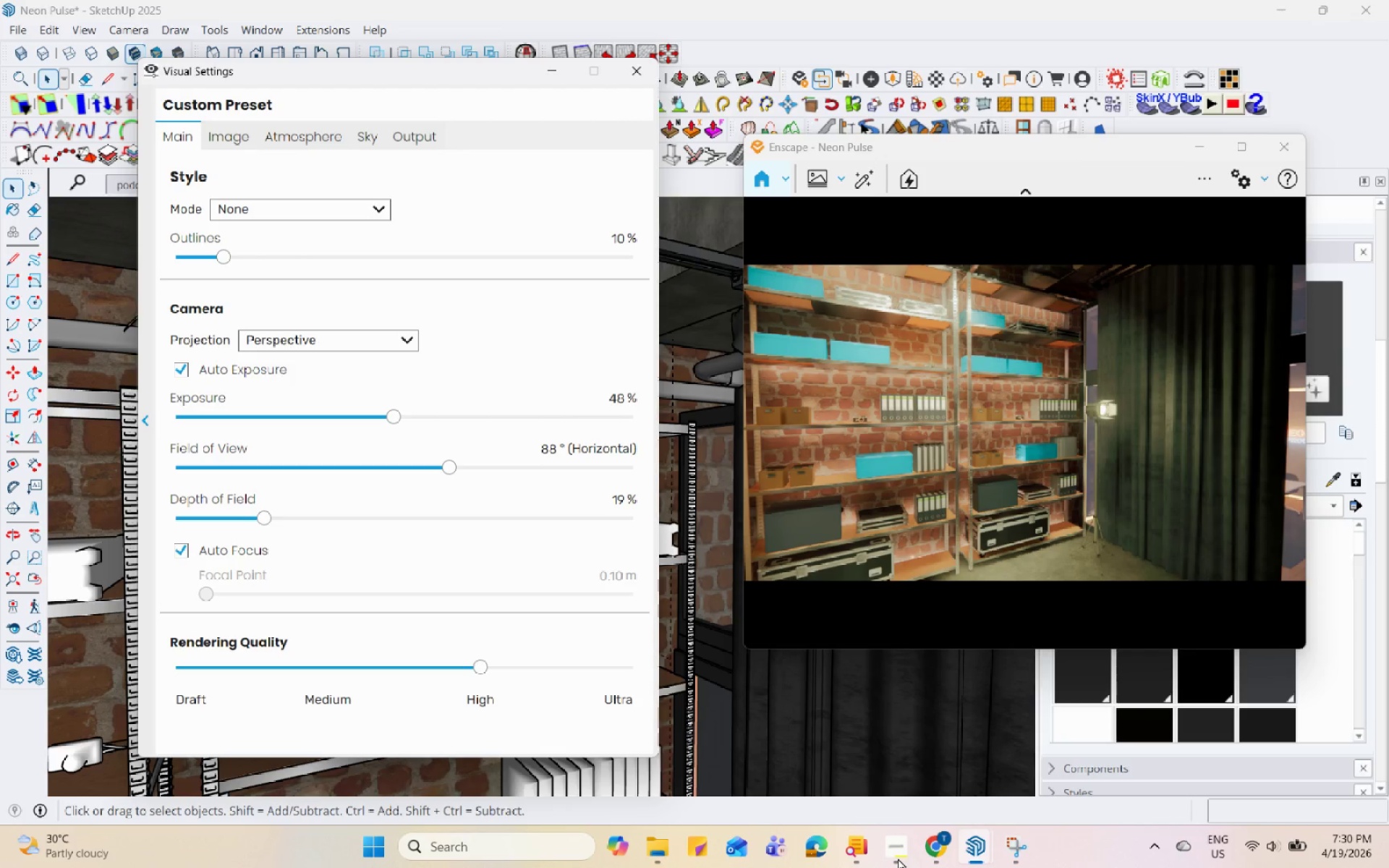 
hold_key(key=Space, duration=1.5)
 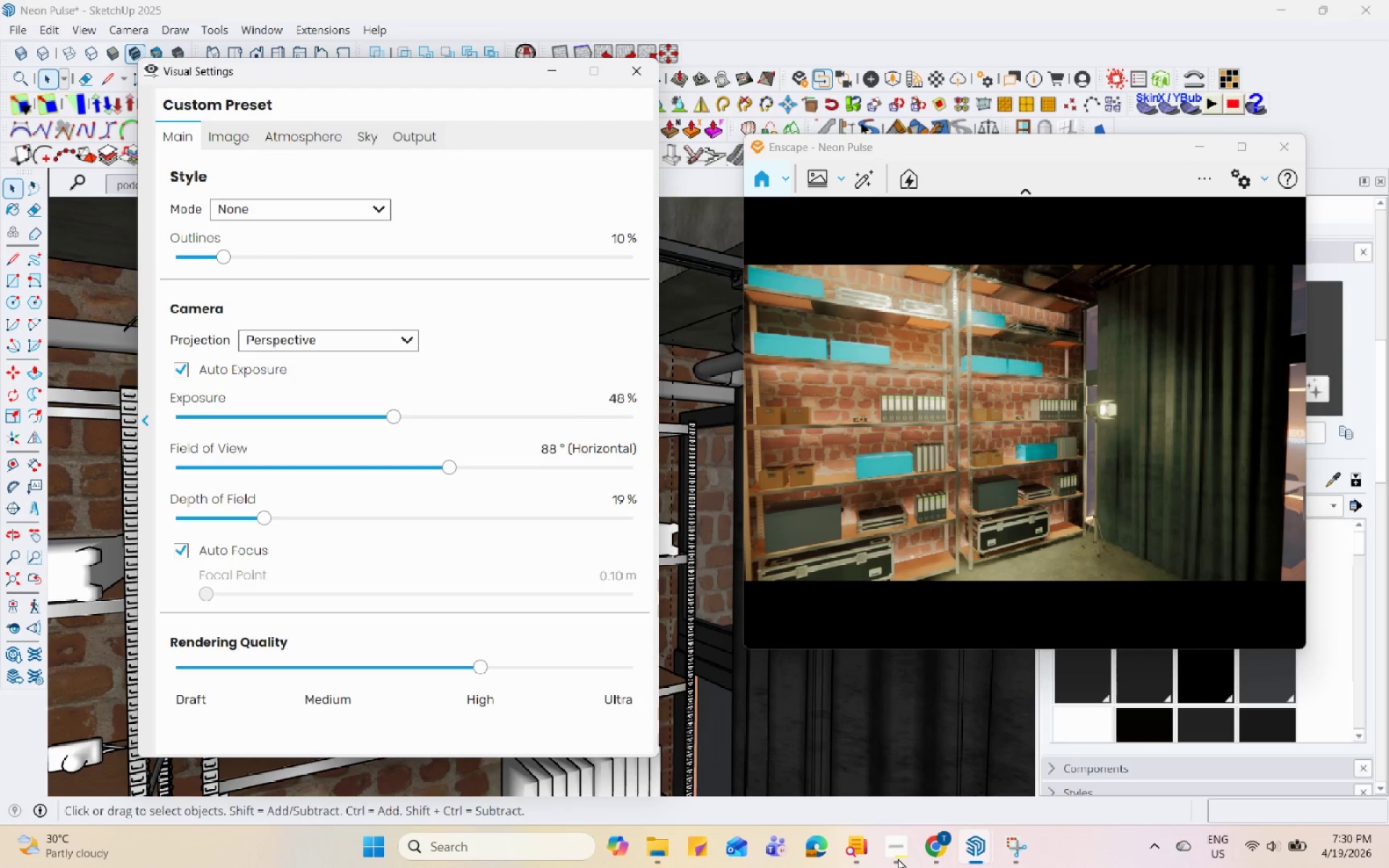 
hold_key(key=Space, duration=1.51)
 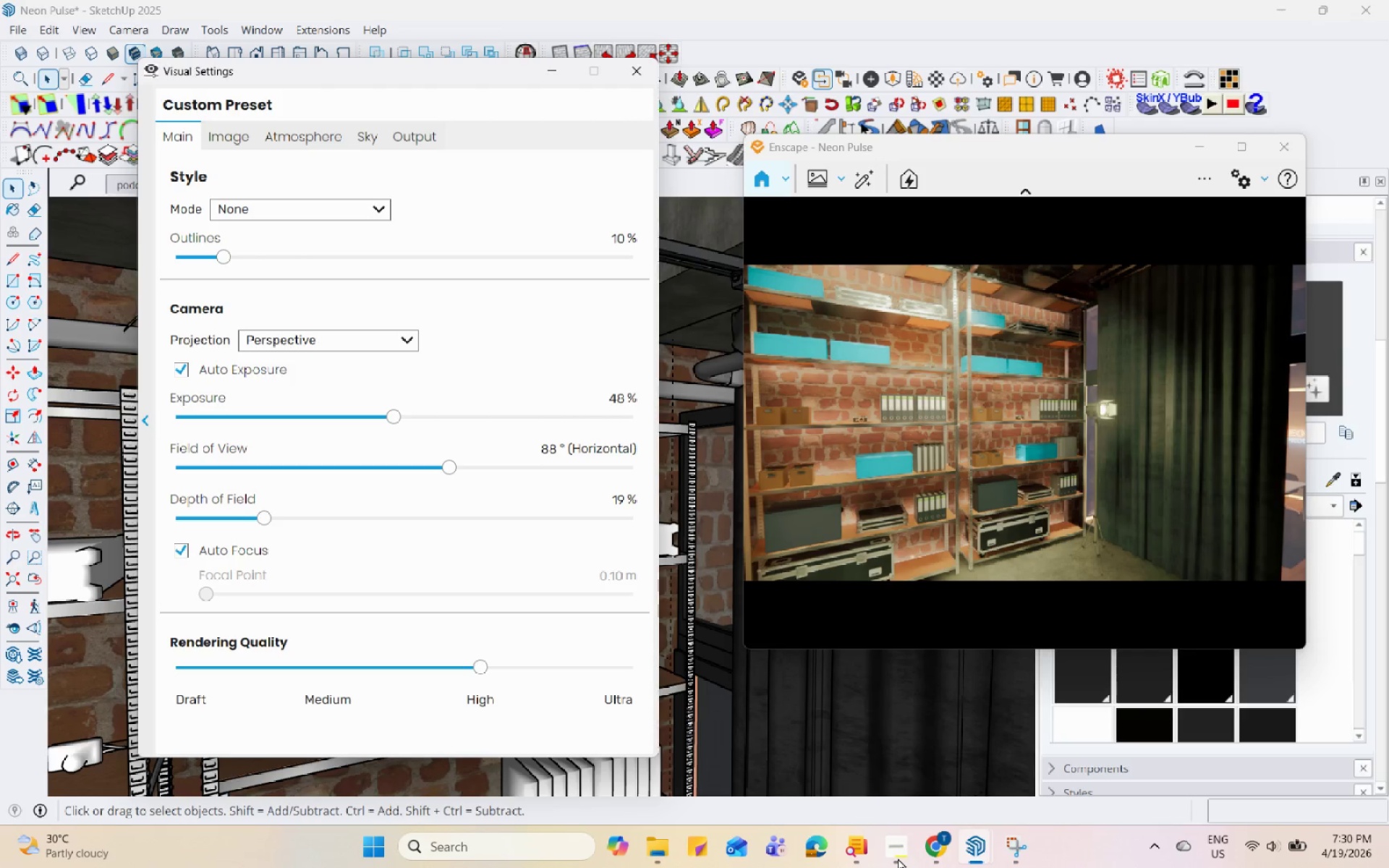 
hold_key(key=Space, duration=1.52)
 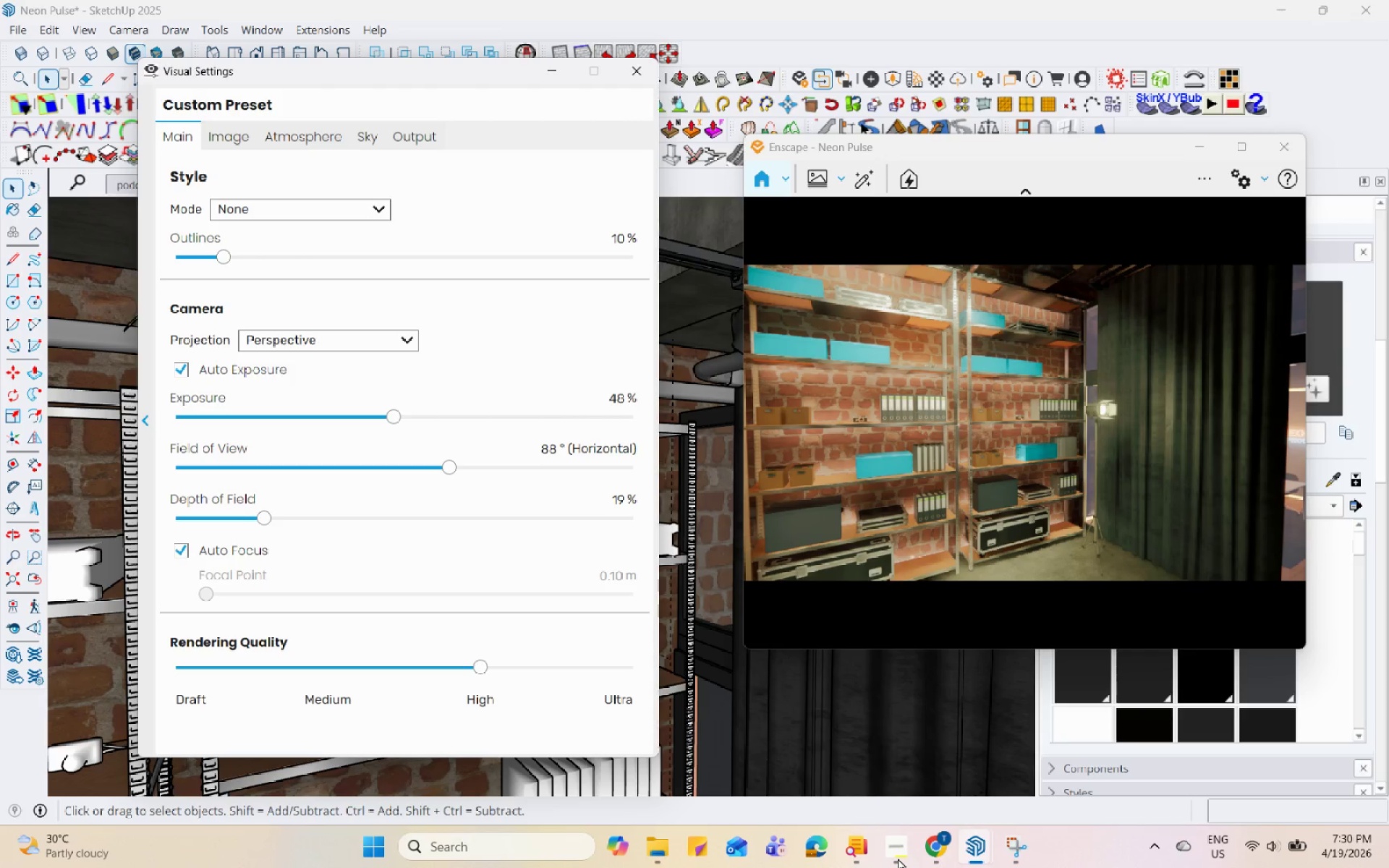 
hold_key(key=Space, duration=1.52)
 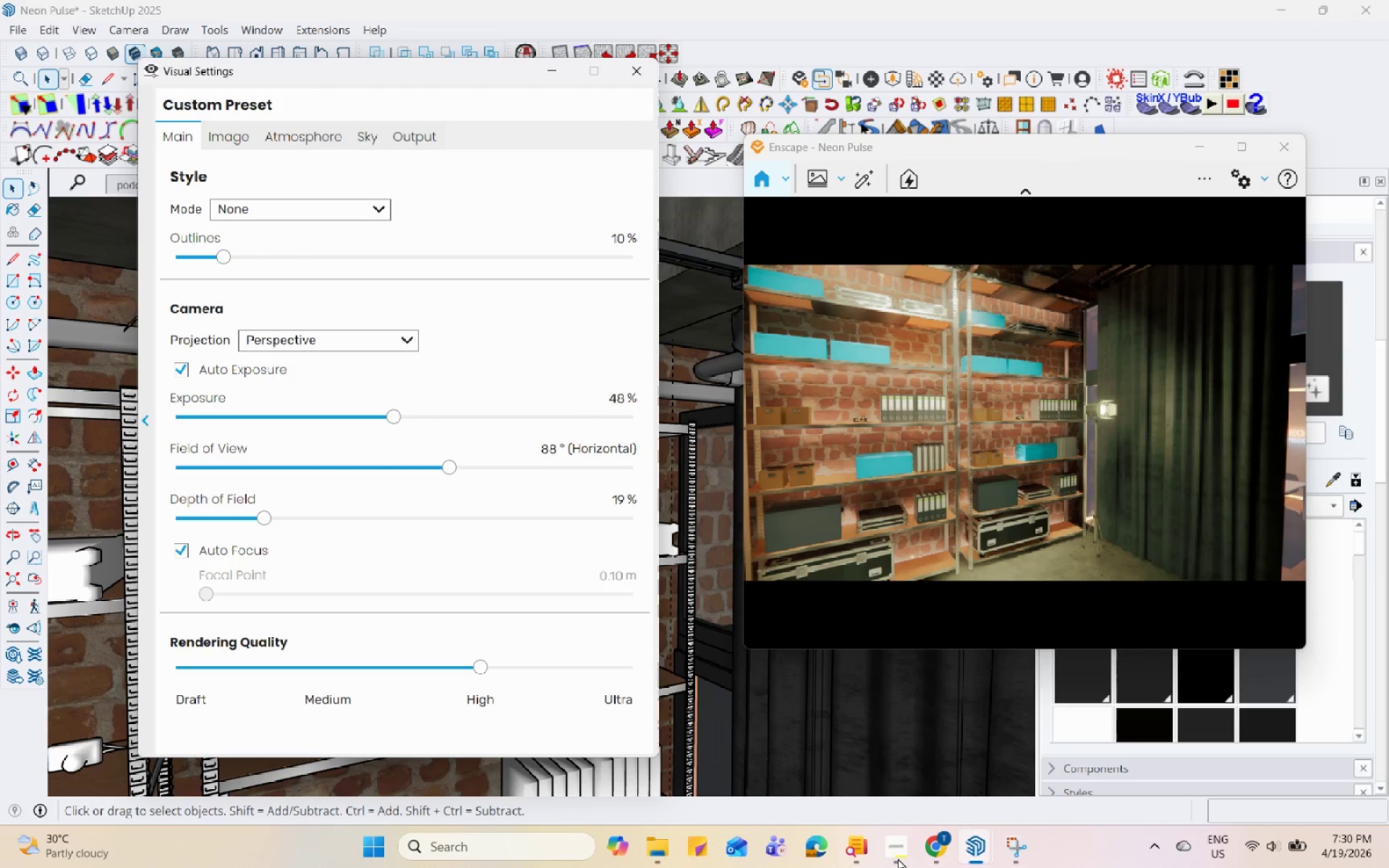 
hold_key(key=Space, duration=1.5)
 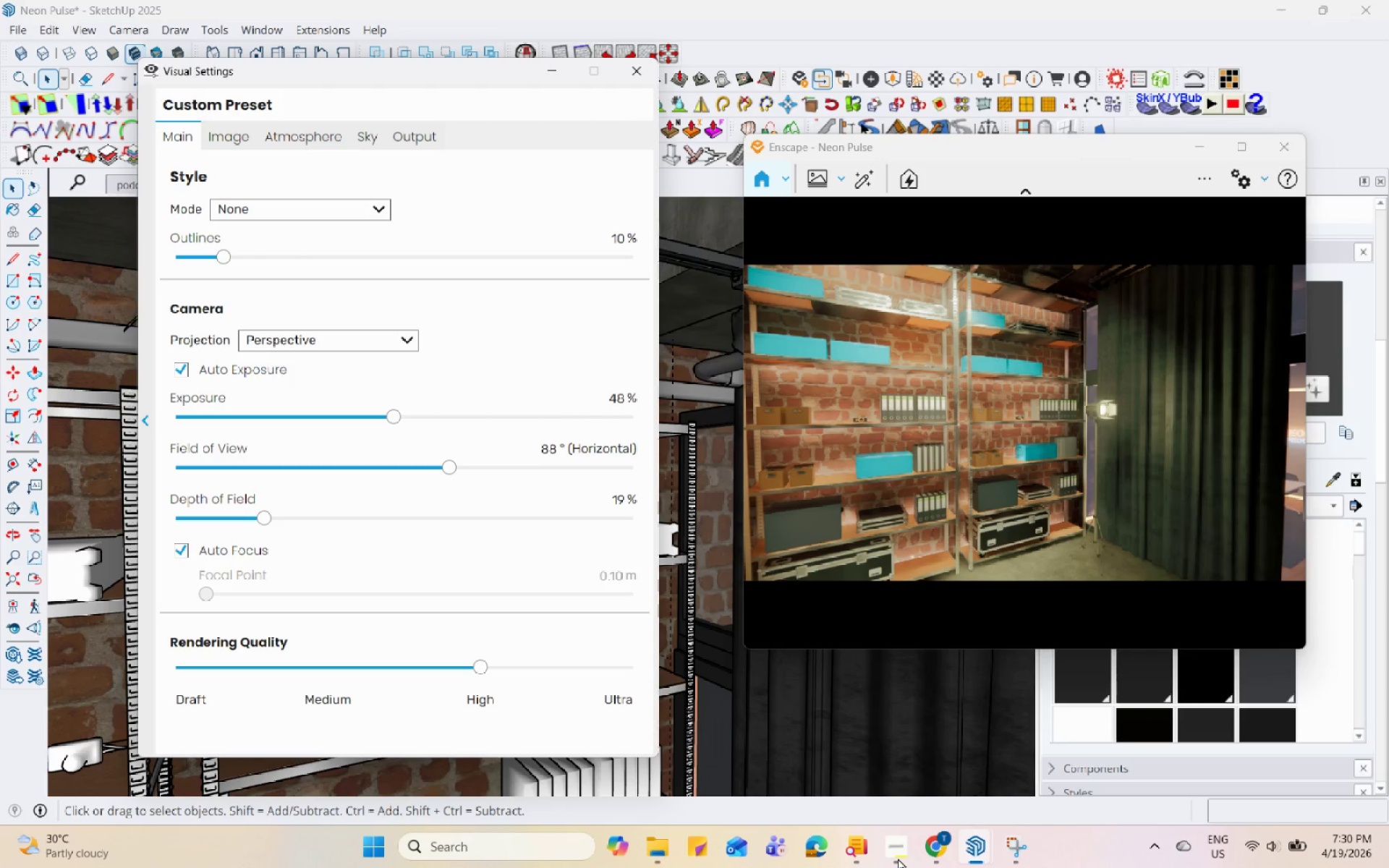 
hold_key(key=Space, duration=1.5)
 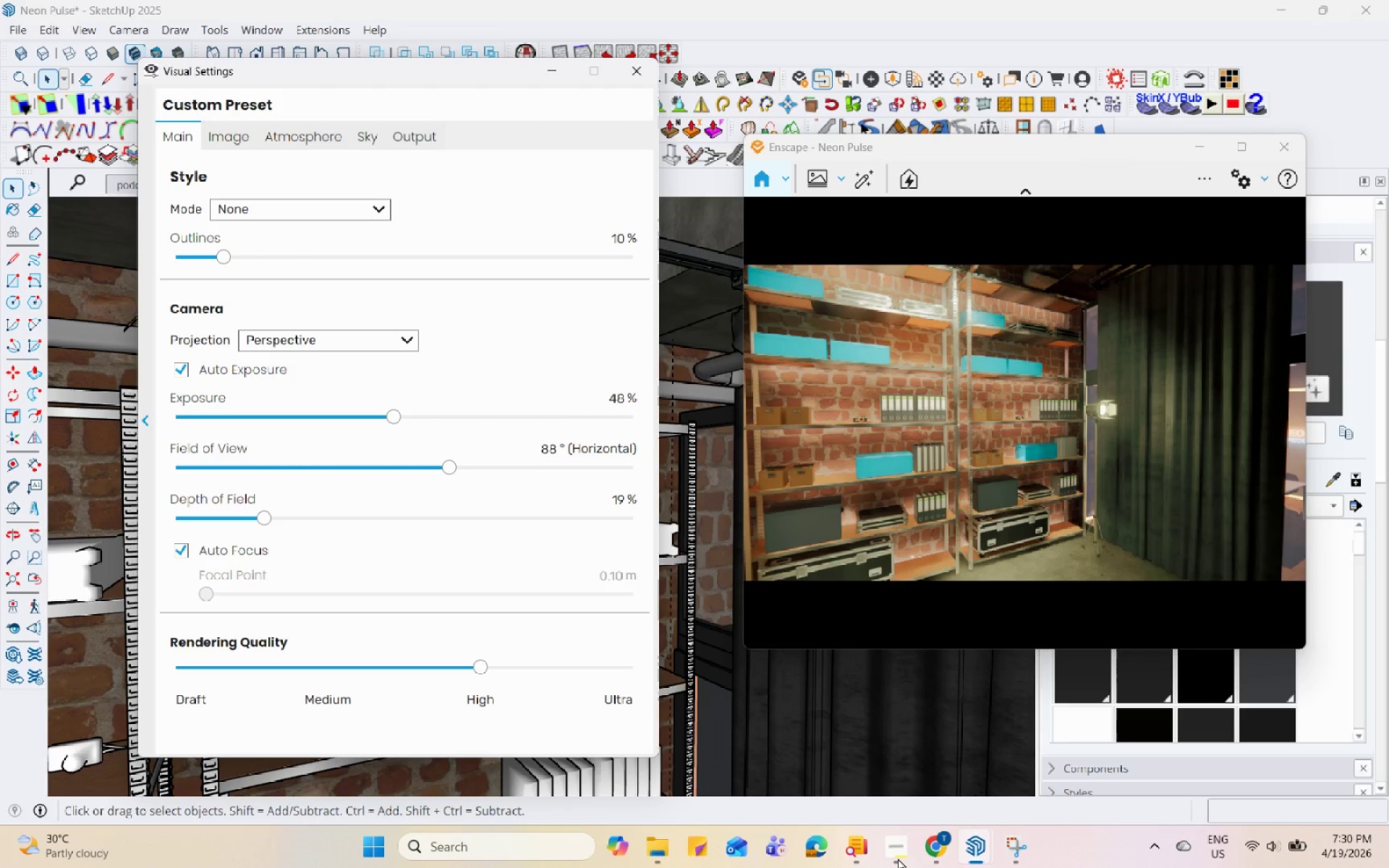 
hold_key(key=Space, duration=1.51)
 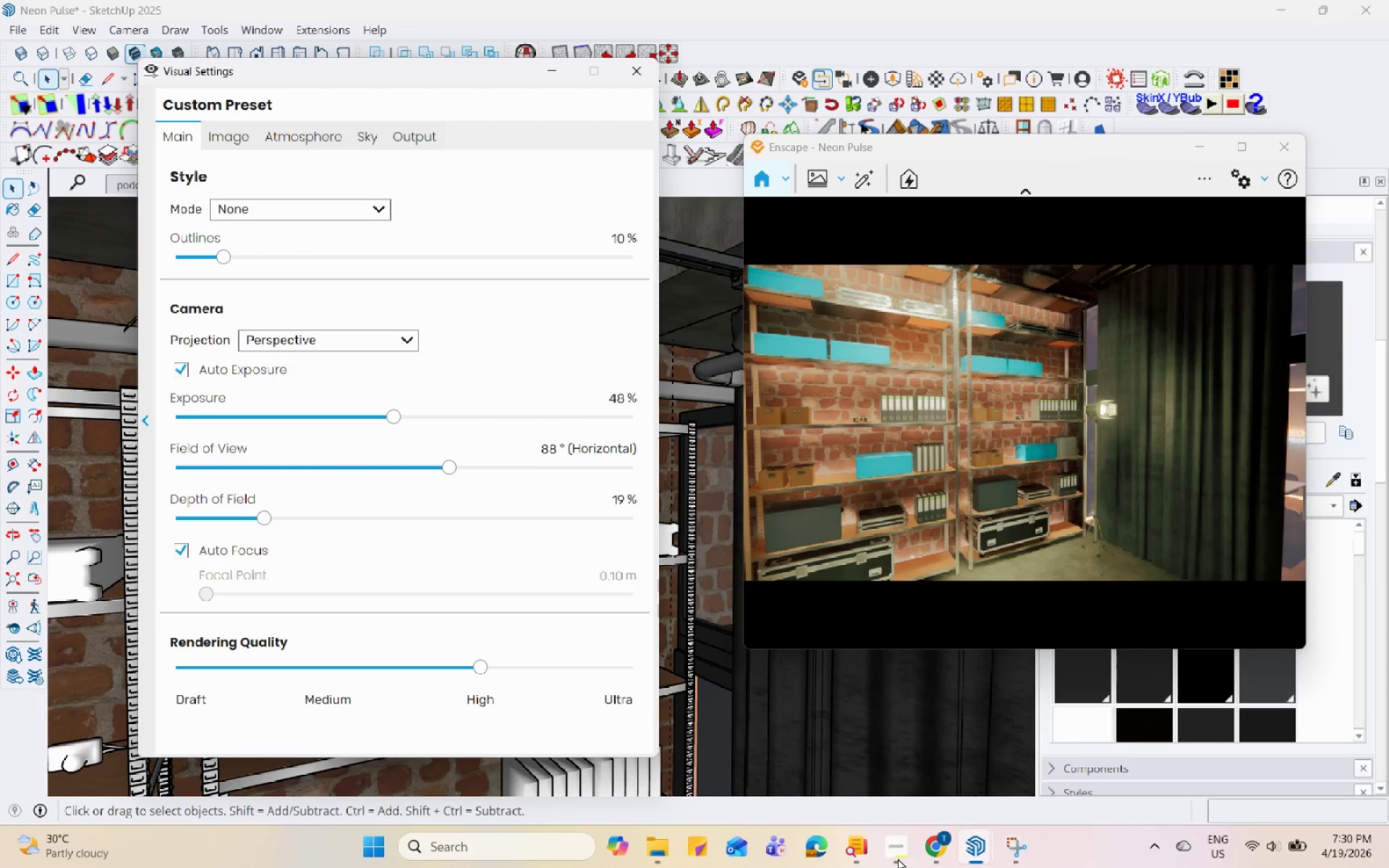 
hold_key(key=Space, duration=1.5)
 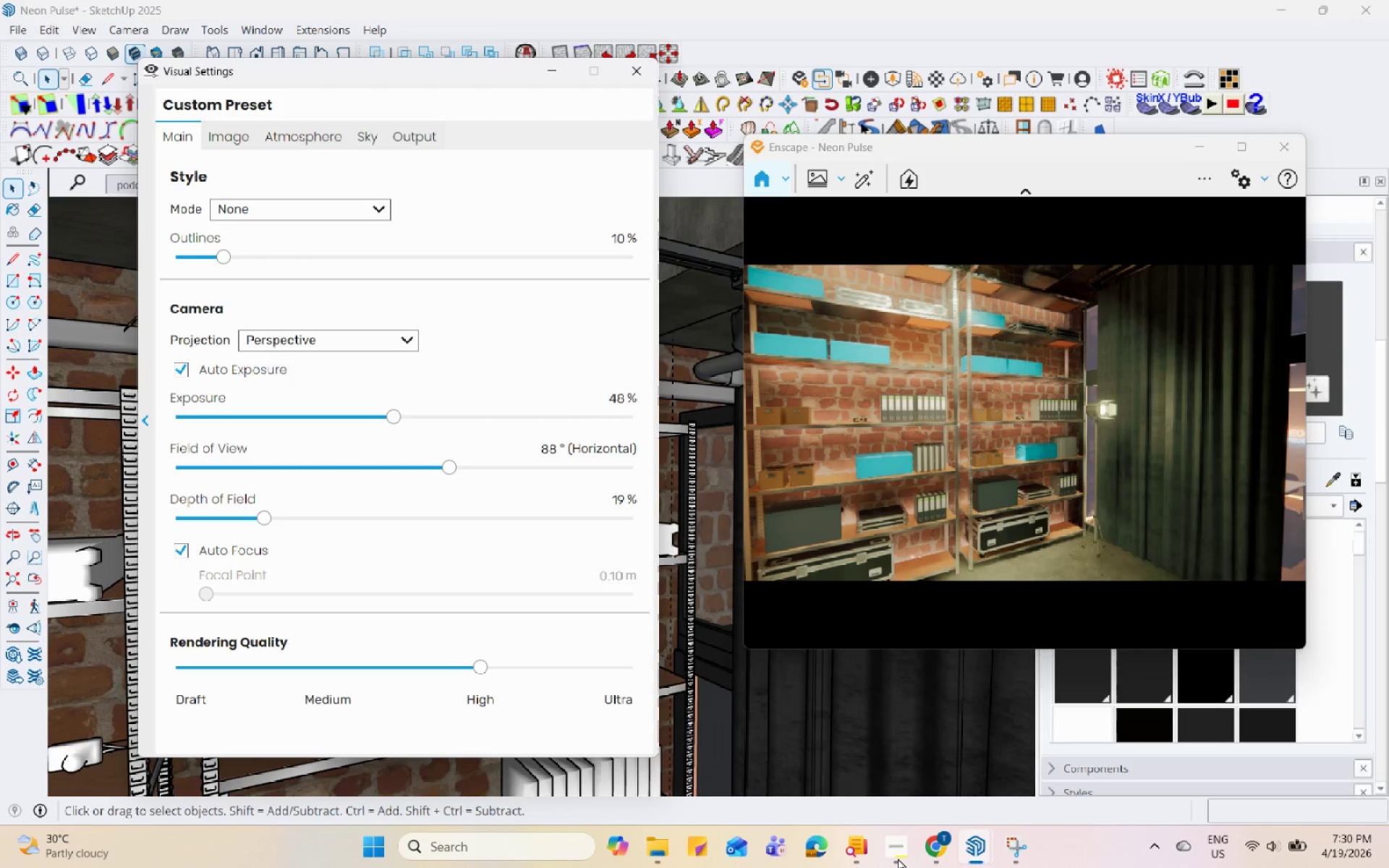 
hold_key(key=Space, duration=1.52)
 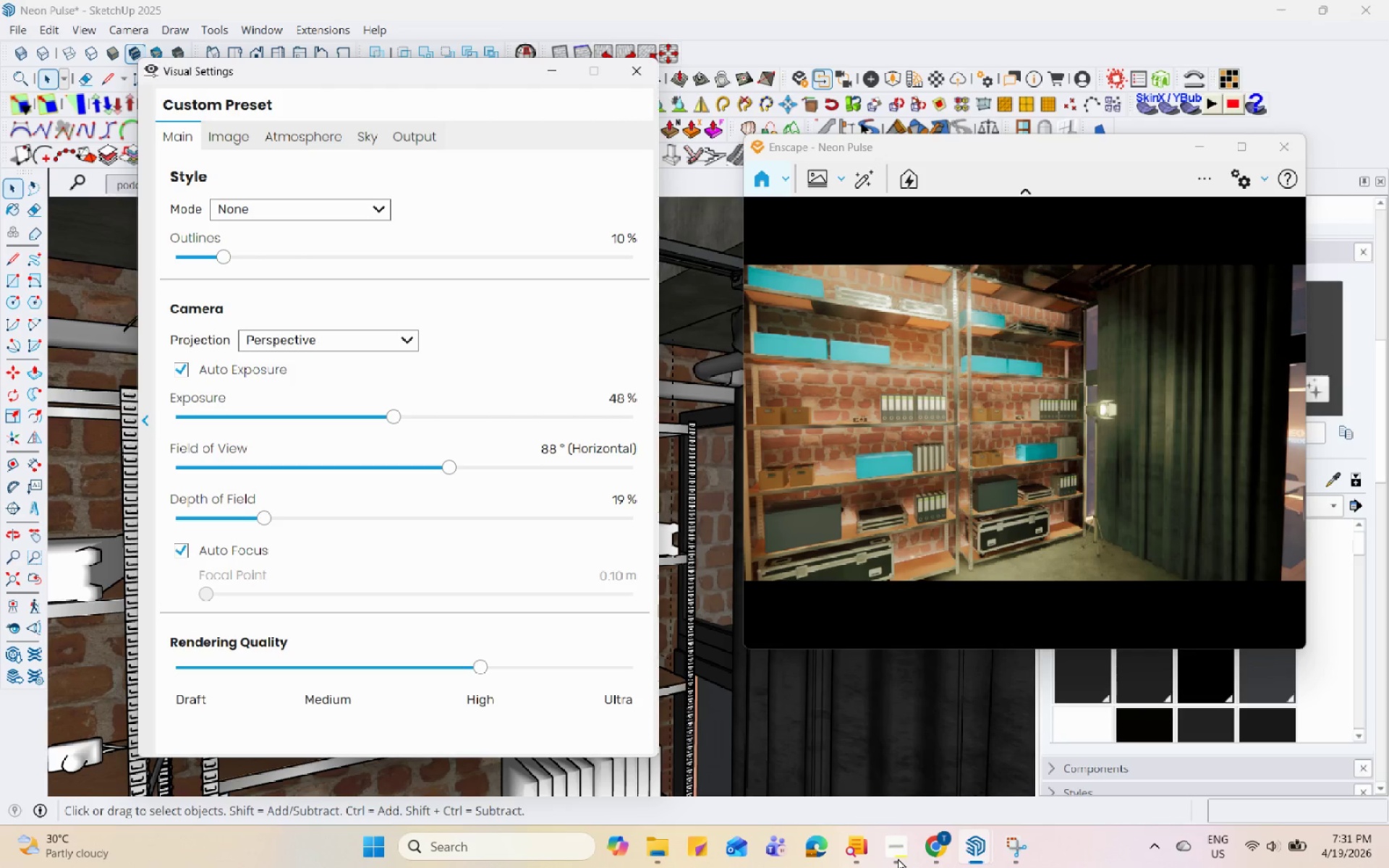 
hold_key(key=Space, duration=1.51)
 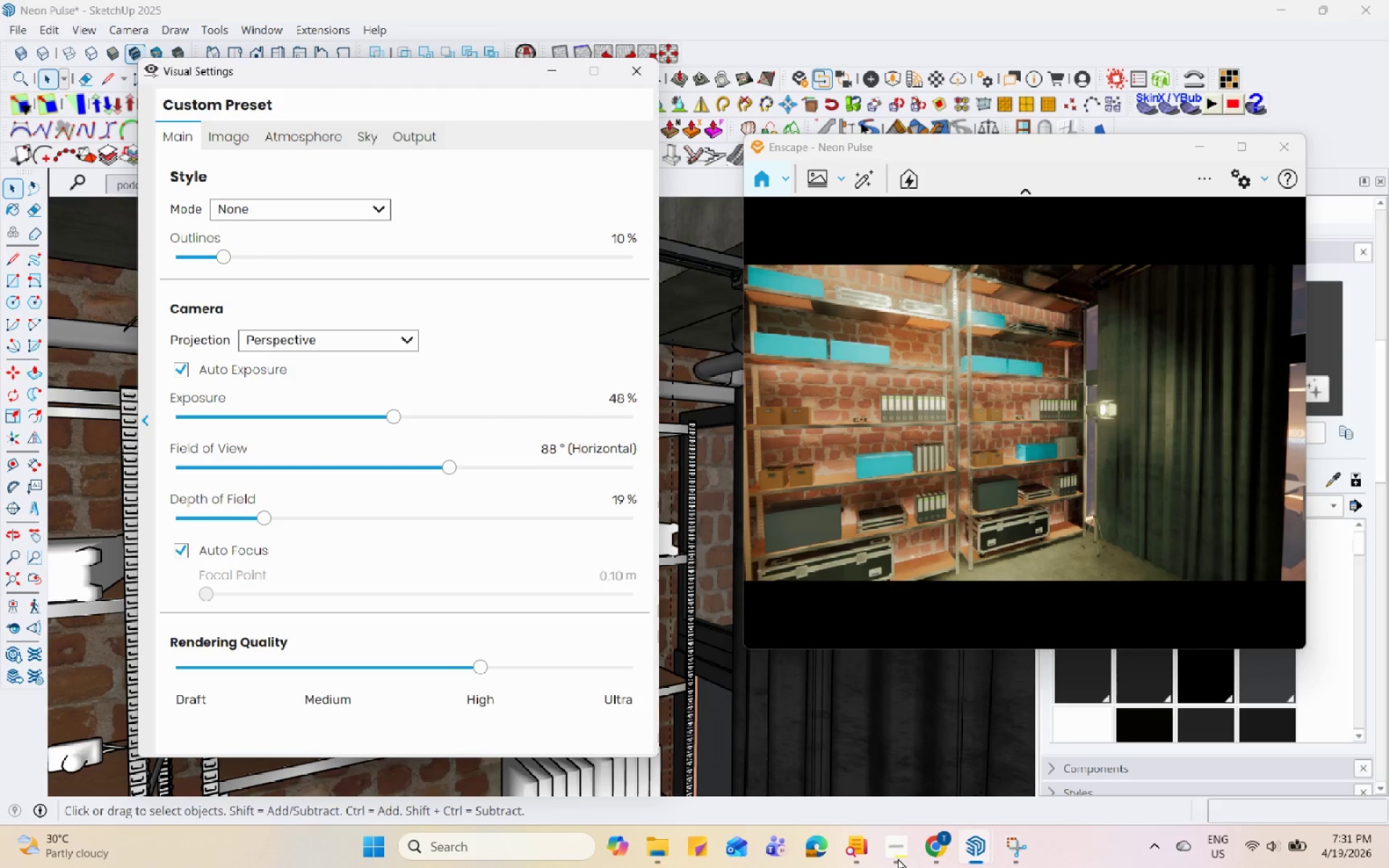 
hold_key(key=Space, duration=1.52)
 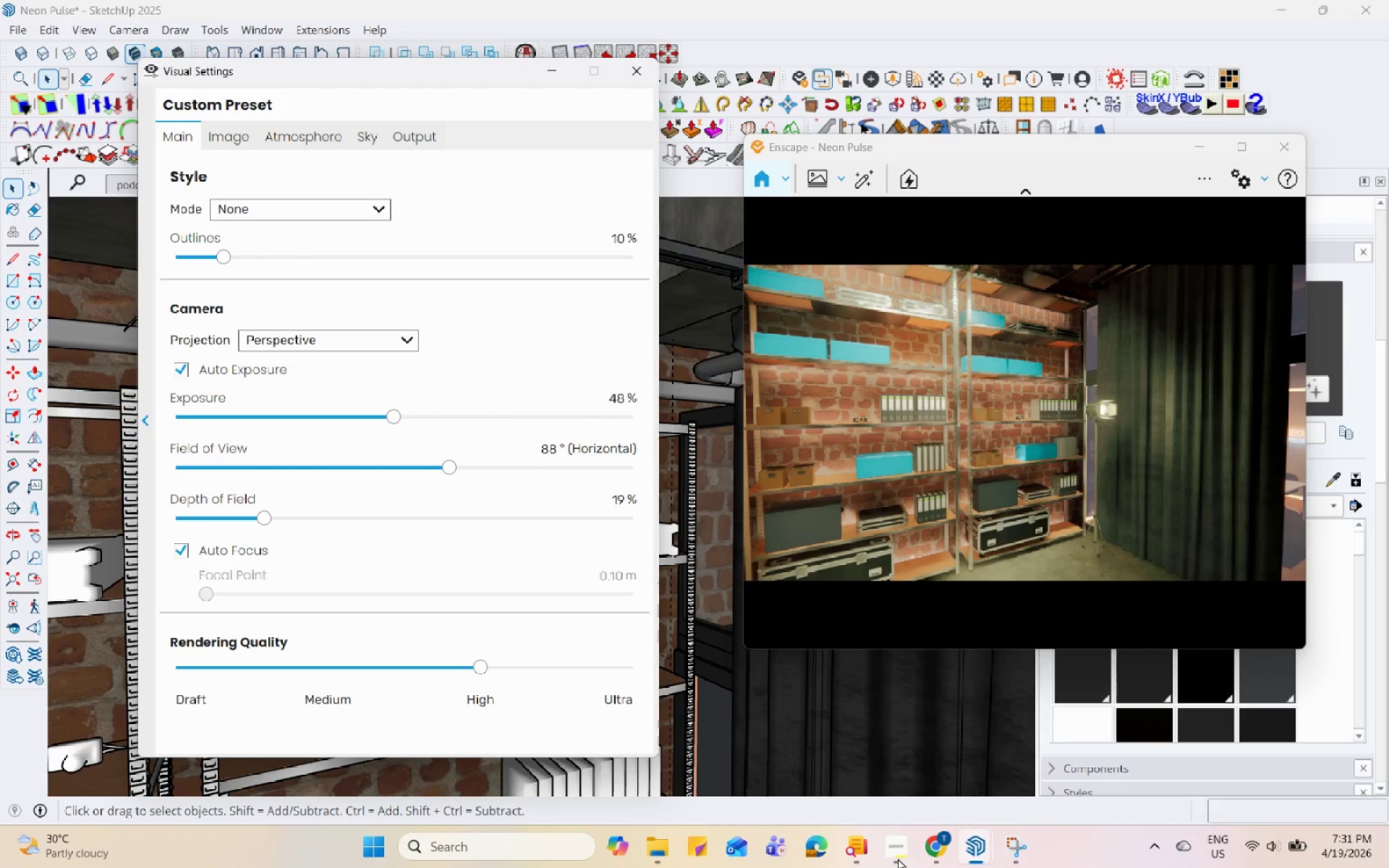 
hold_key(key=Space, duration=1.52)
 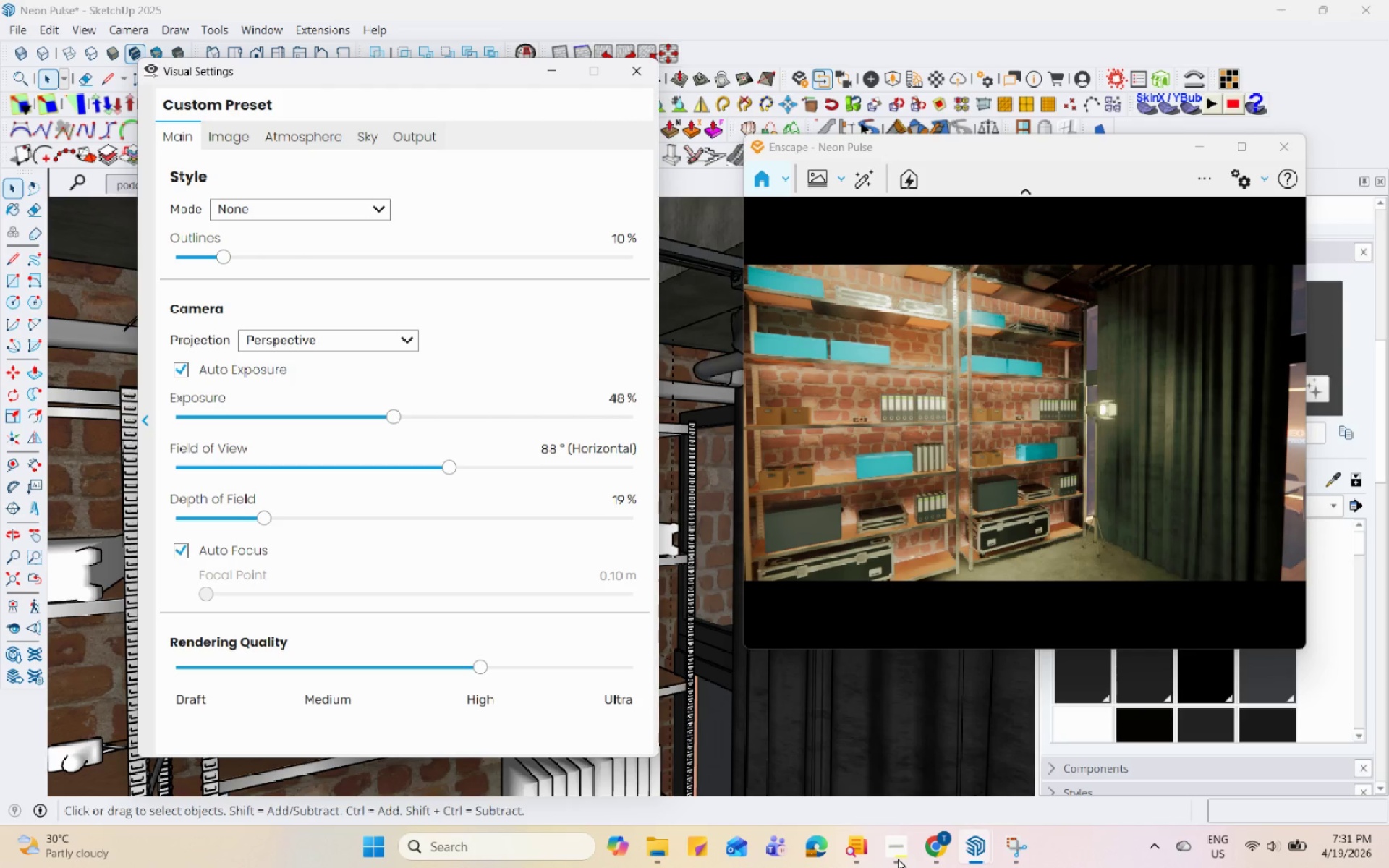 
hold_key(key=Space, duration=1.51)
 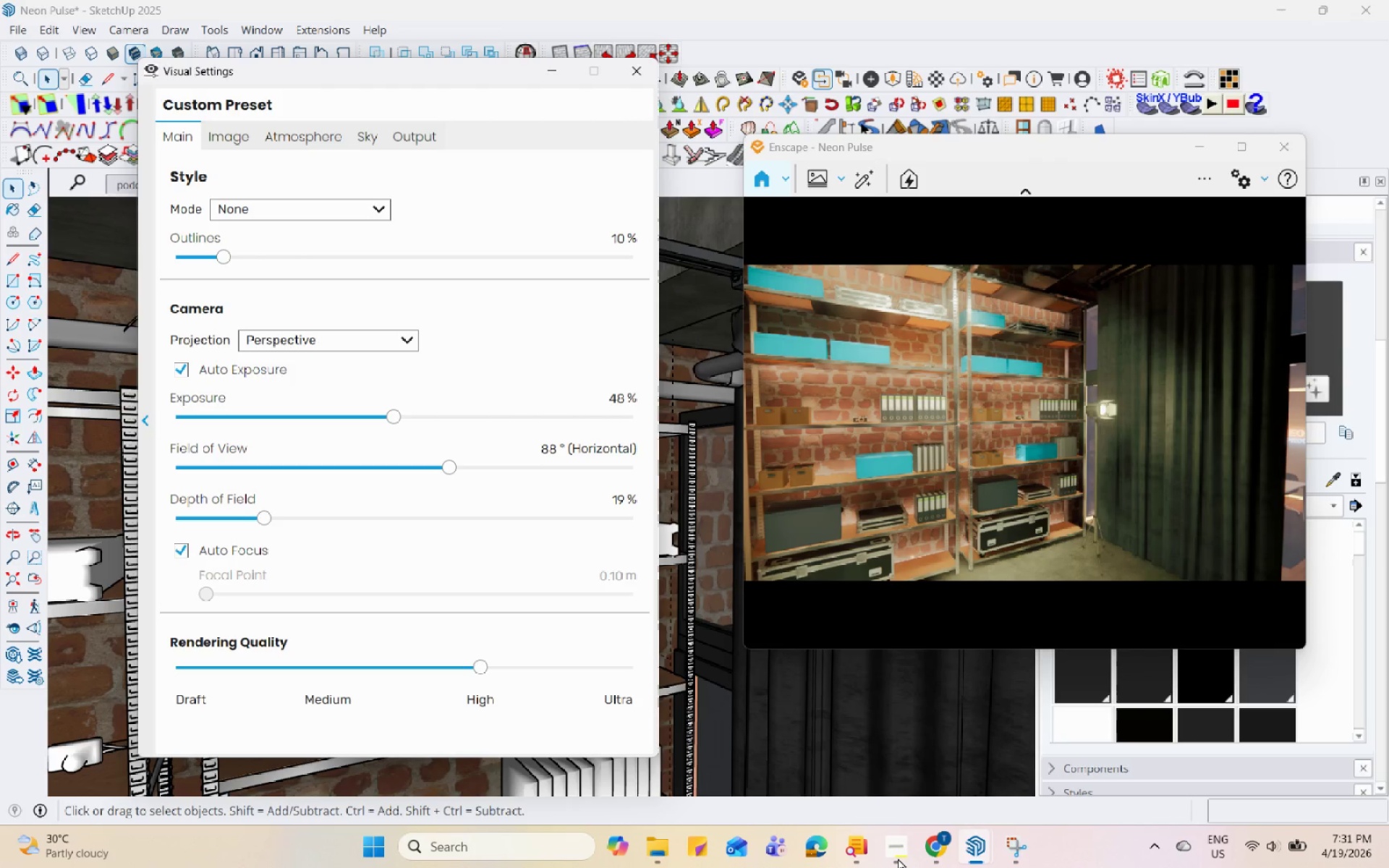 
hold_key(key=Space, duration=1.5)
 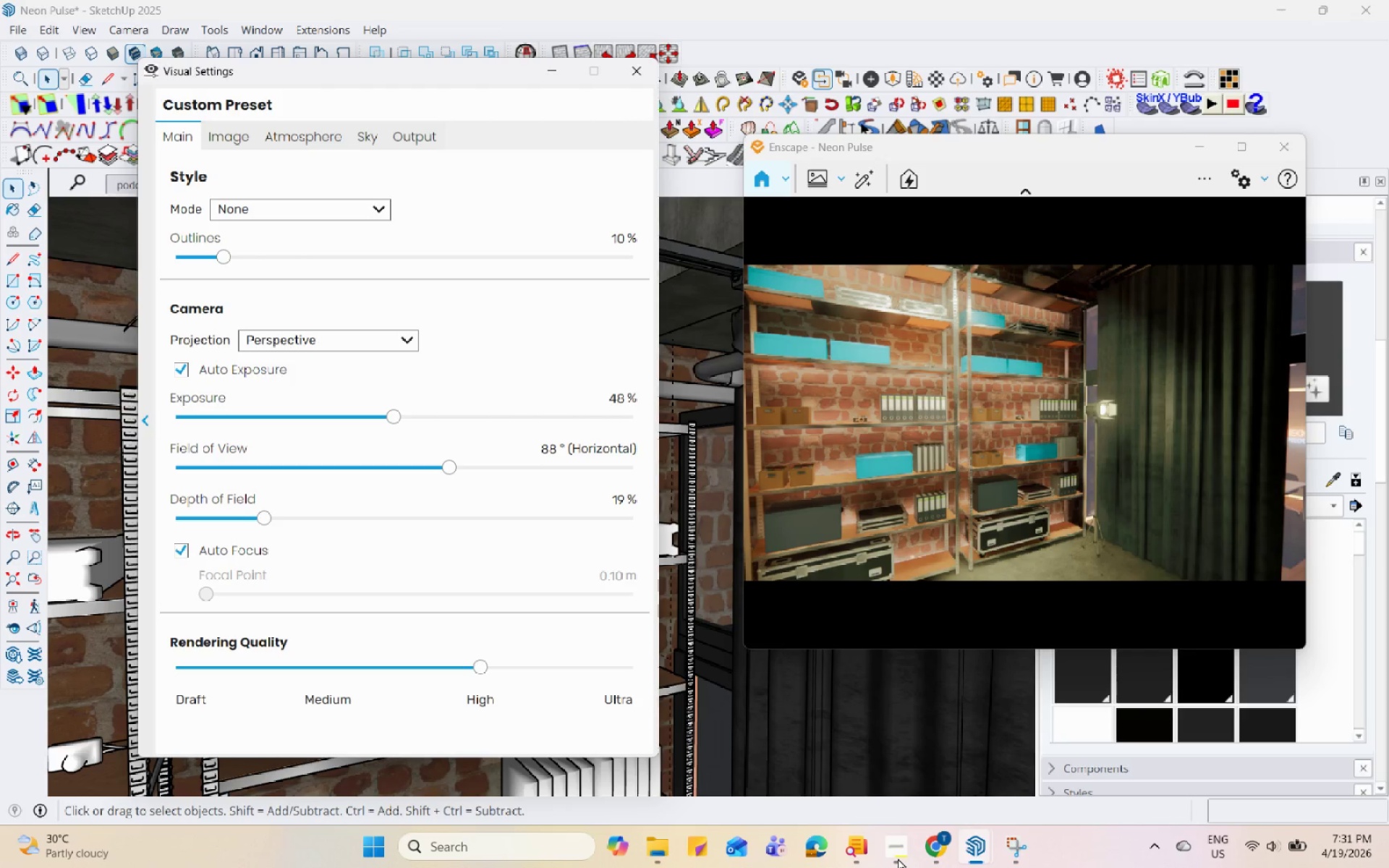 
hold_key(key=Space, duration=1.5)
 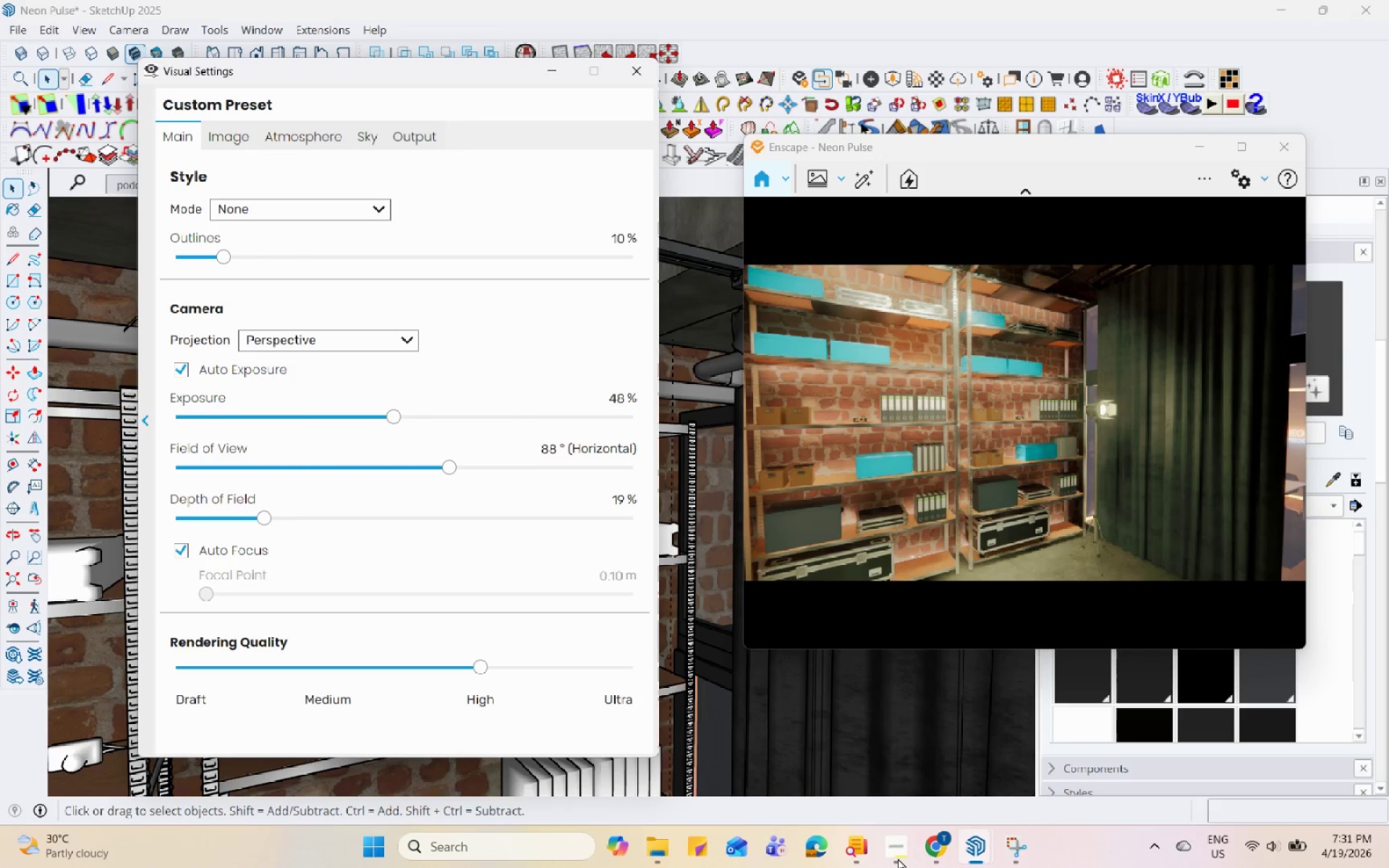 
hold_key(key=Space, duration=1.5)
 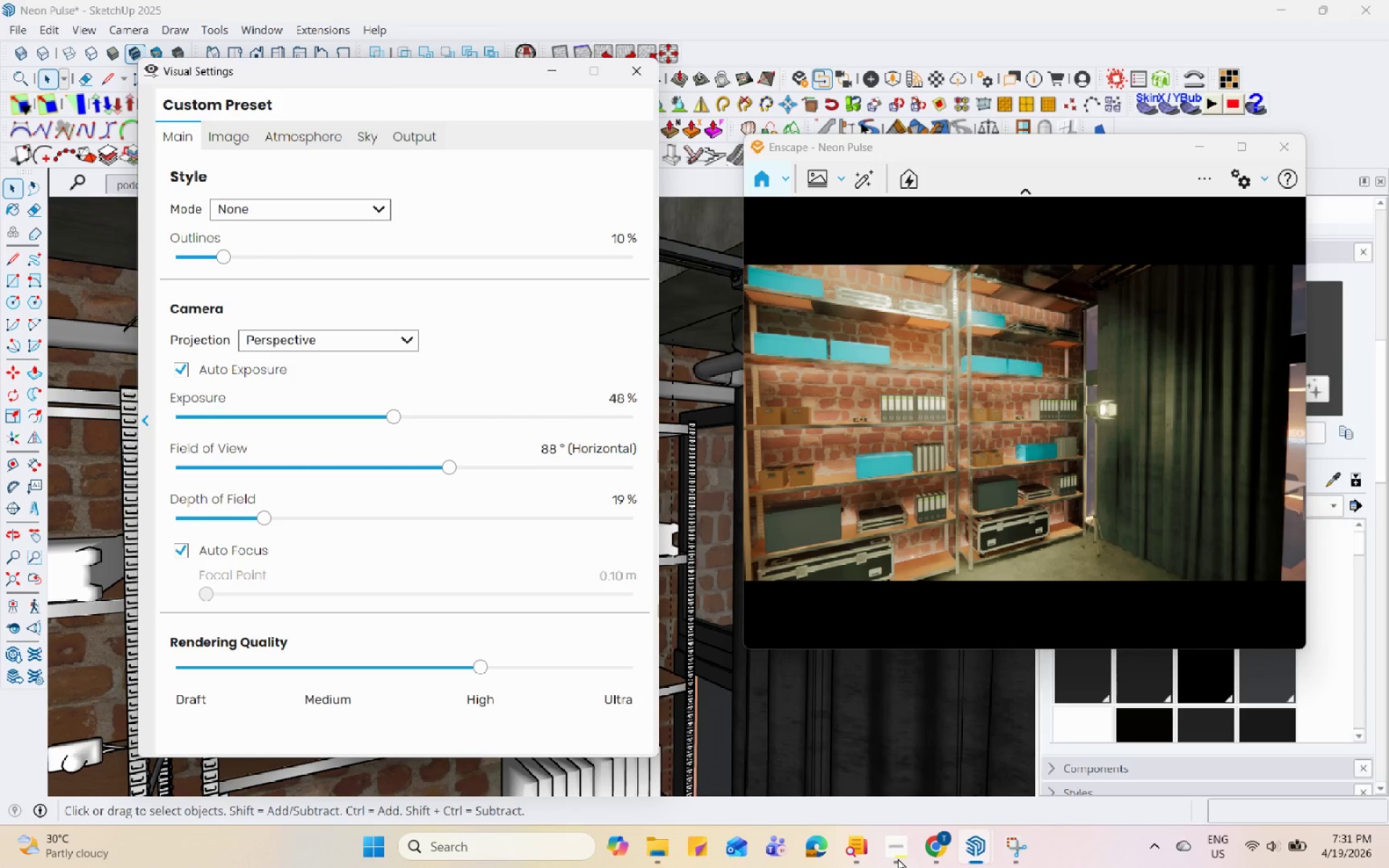 
hold_key(key=Space, duration=1.5)
 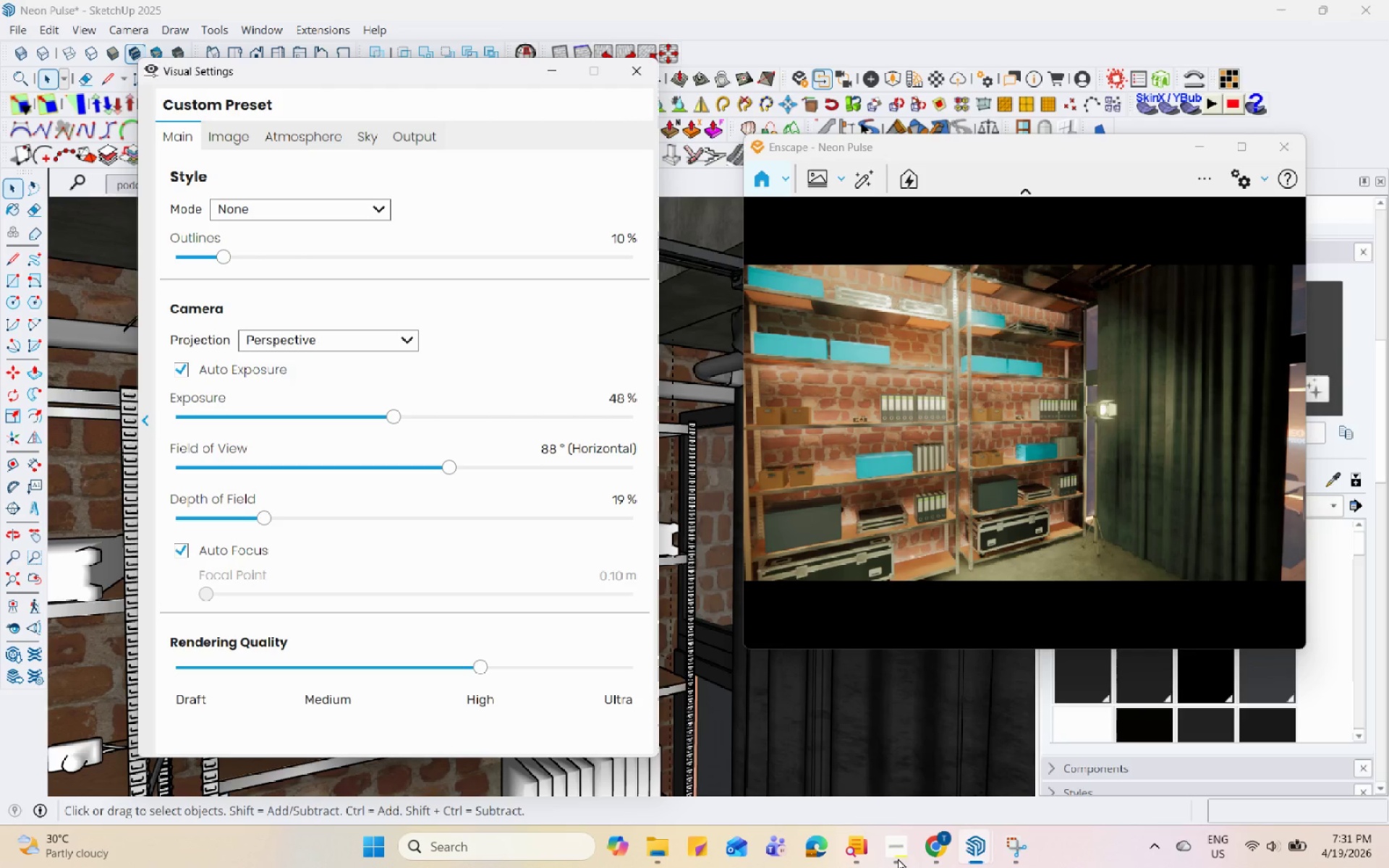 
hold_key(key=Space, duration=1.52)
 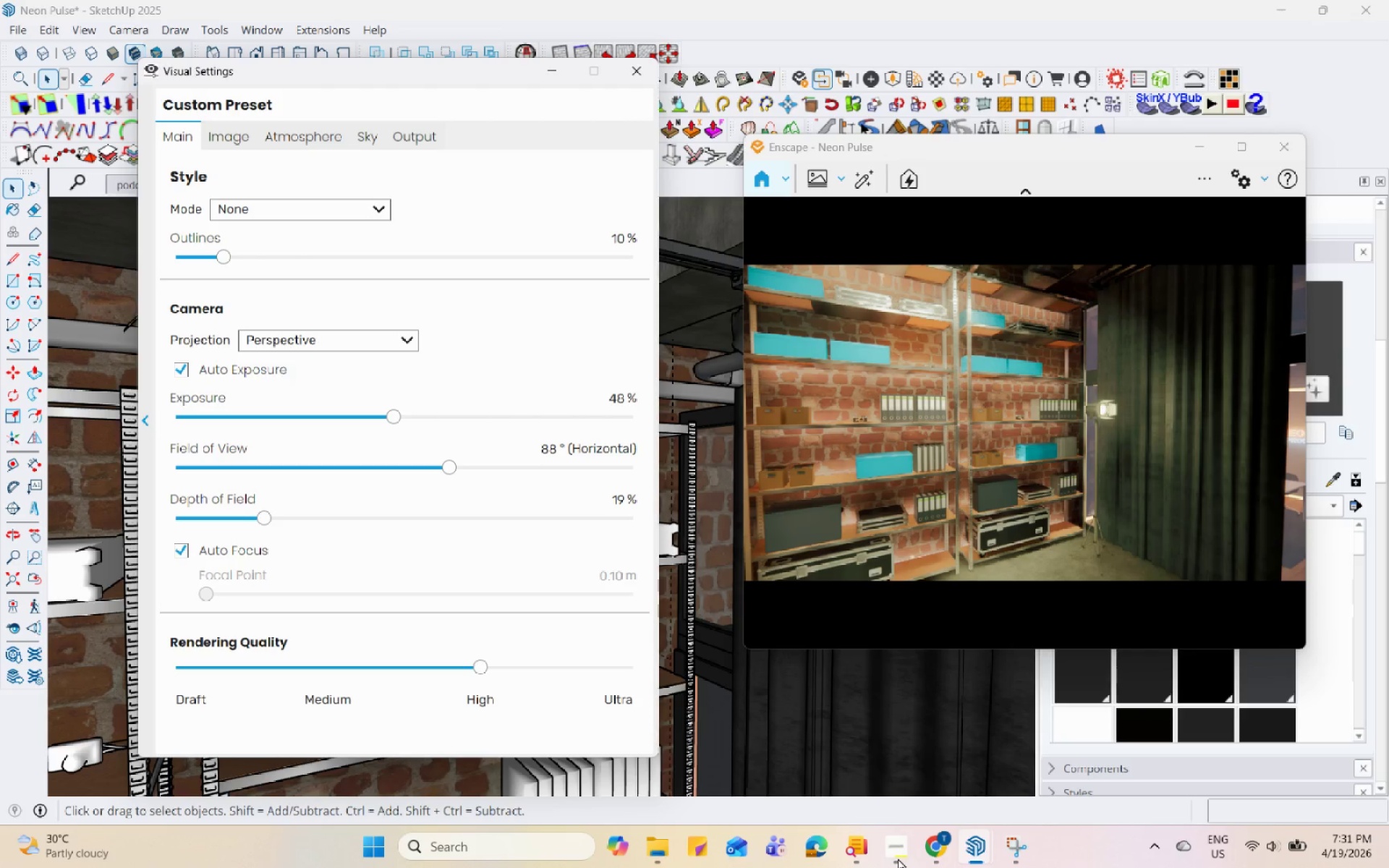 
hold_key(key=Space, duration=1.5)
 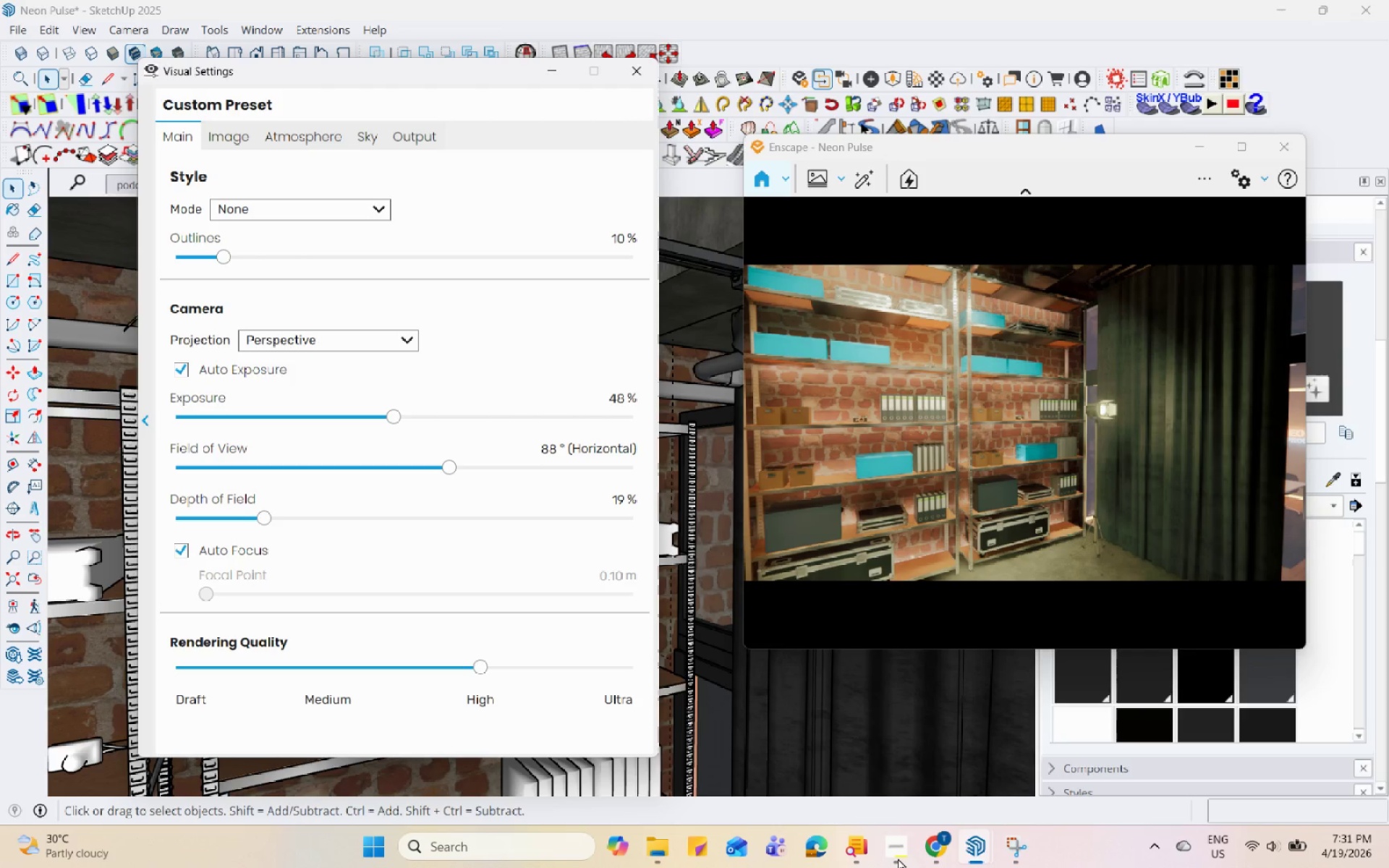 
hold_key(key=Space, duration=1.52)
 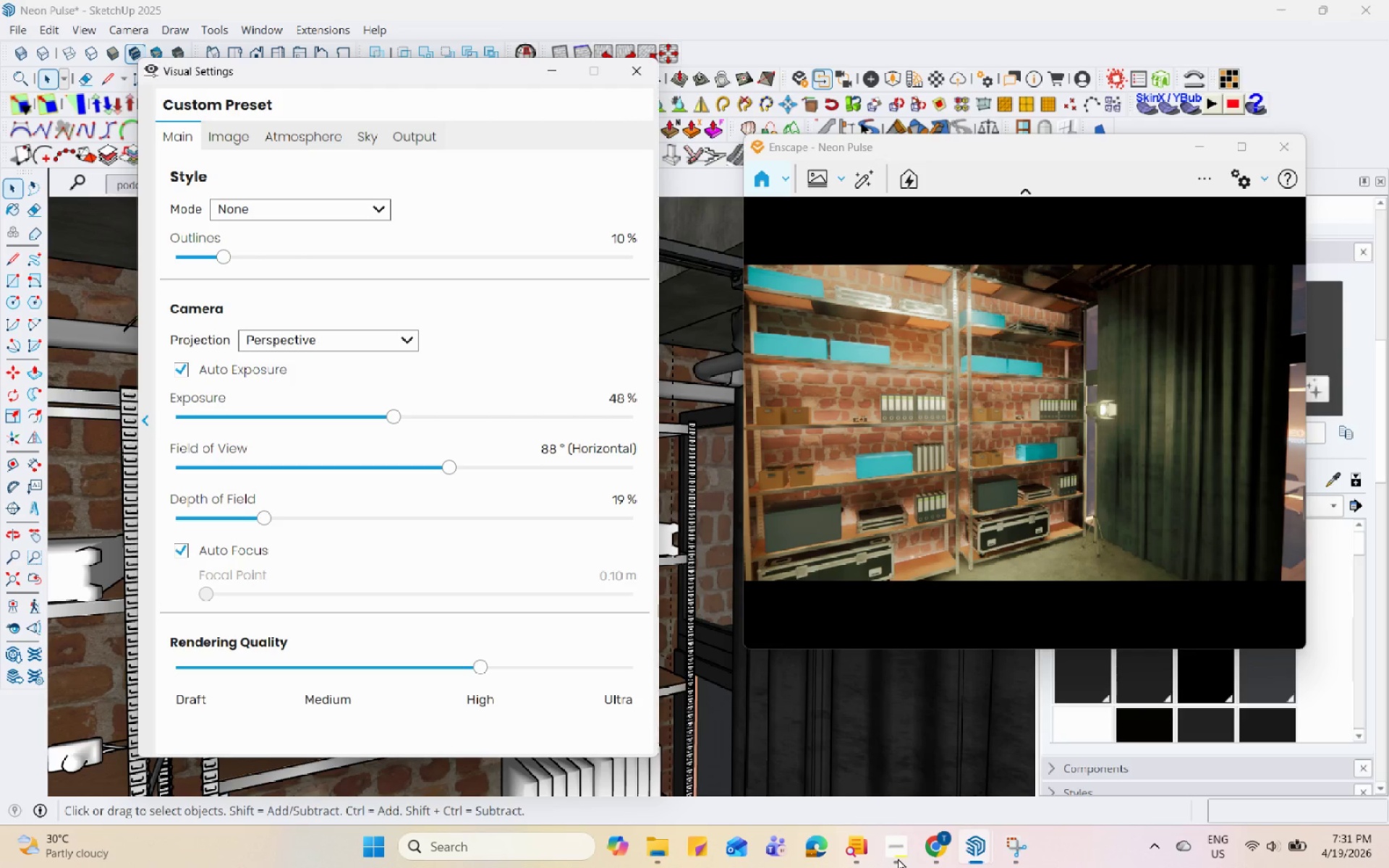 
hold_key(key=Space, duration=1.51)
 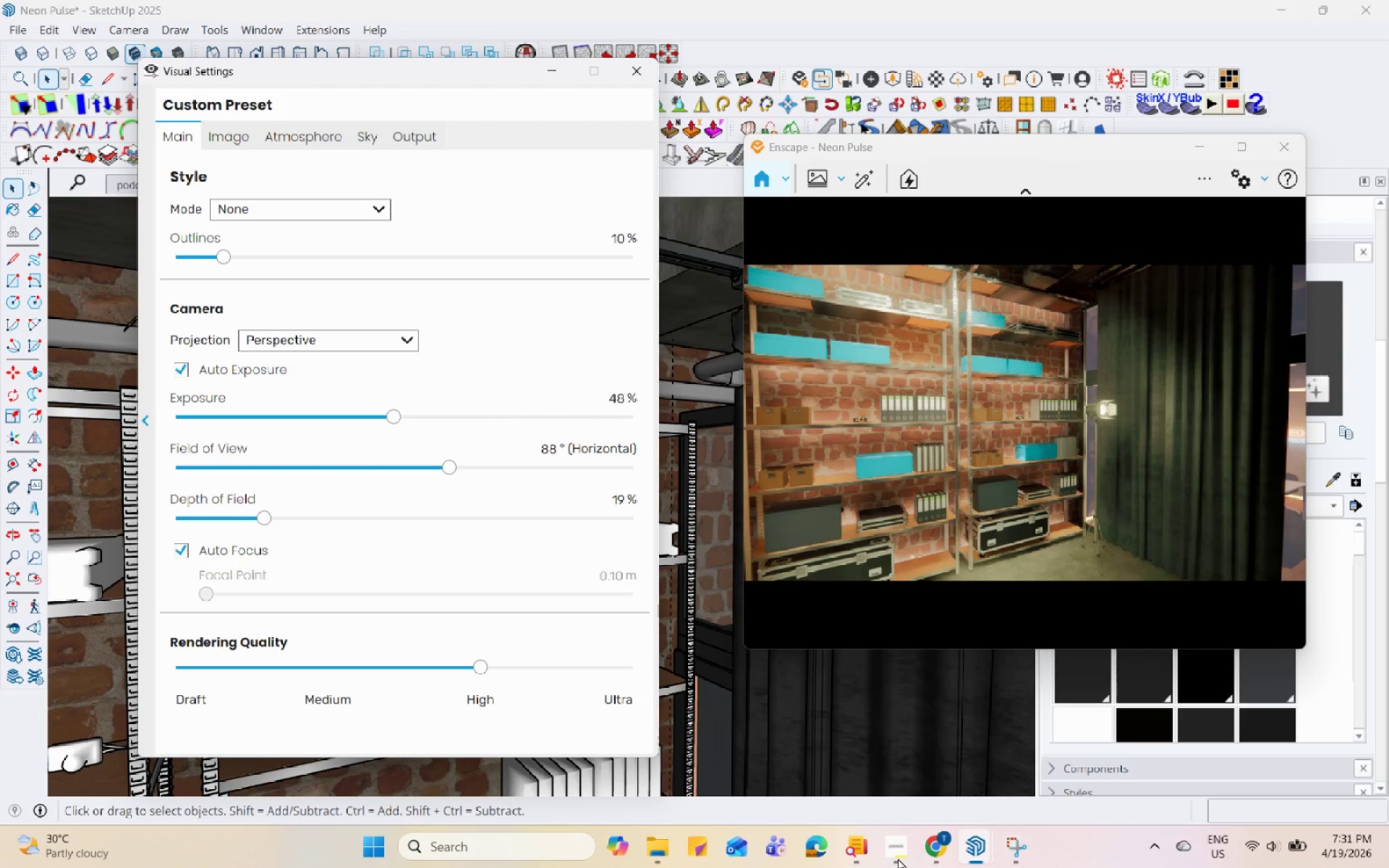 
hold_key(key=Space, duration=1.52)
 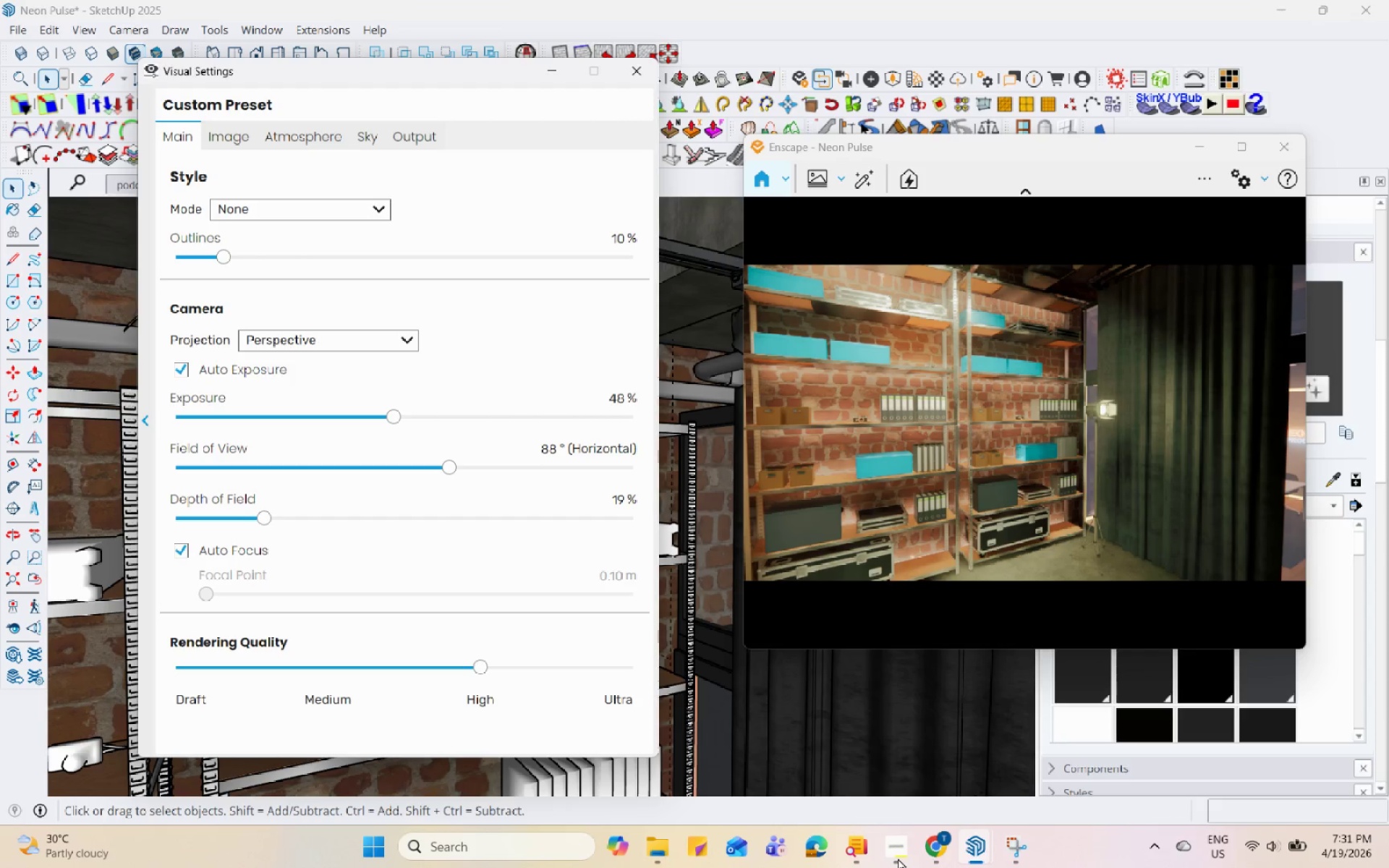 
hold_key(key=Space, duration=1.51)
 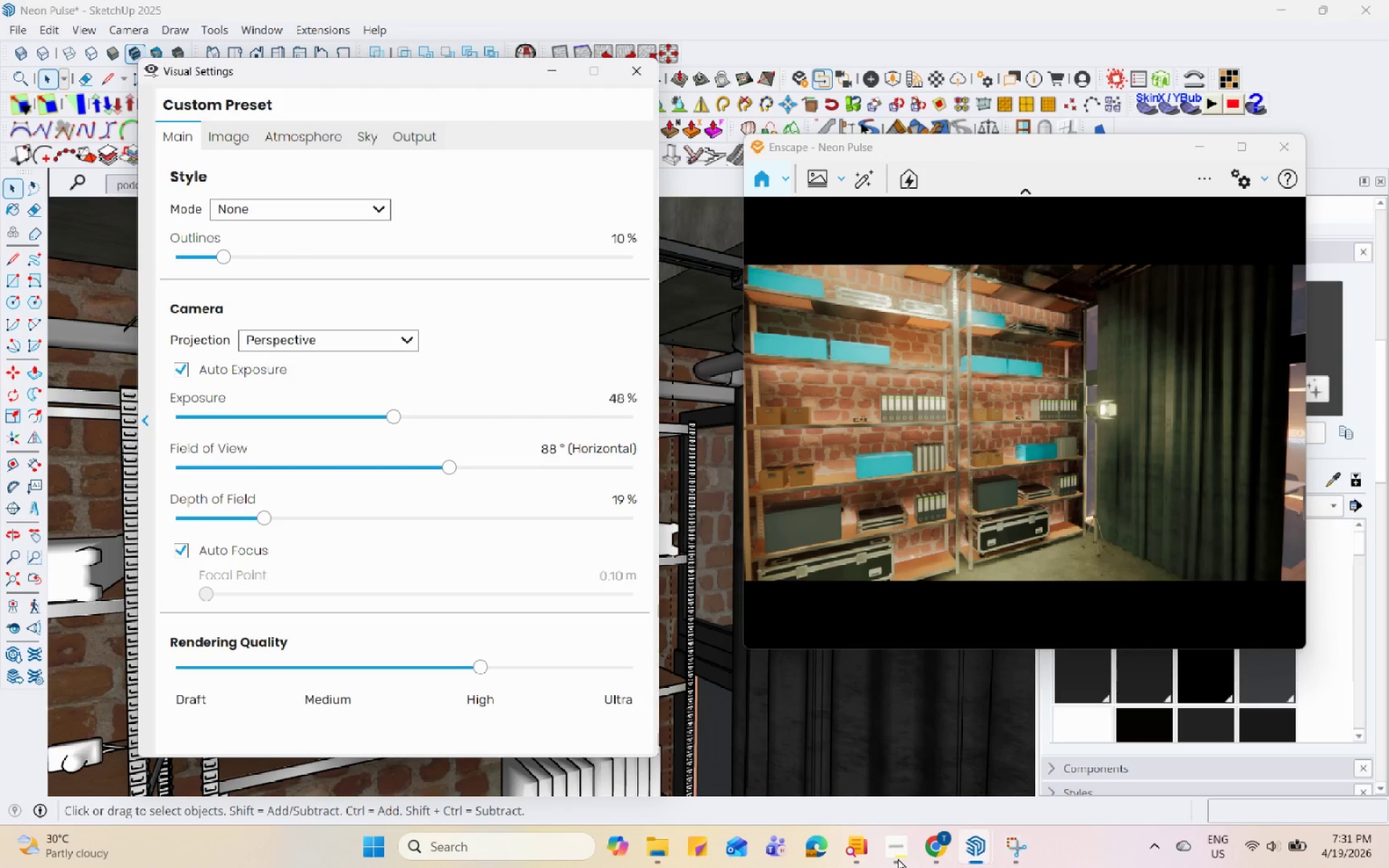 
hold_key(key=Space, duration=1.5)
 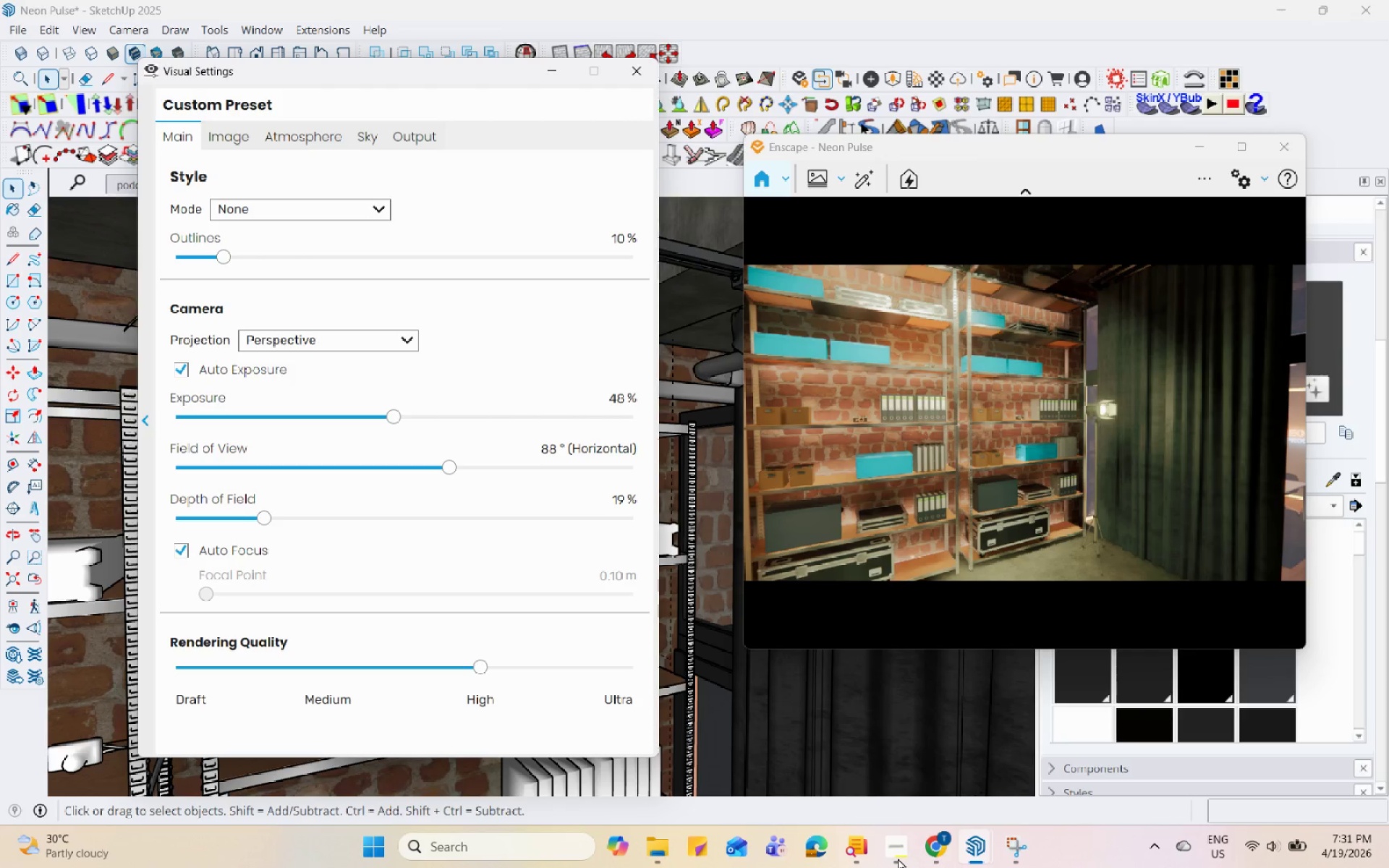 
hold_key(key=Space, duration=1.52)
 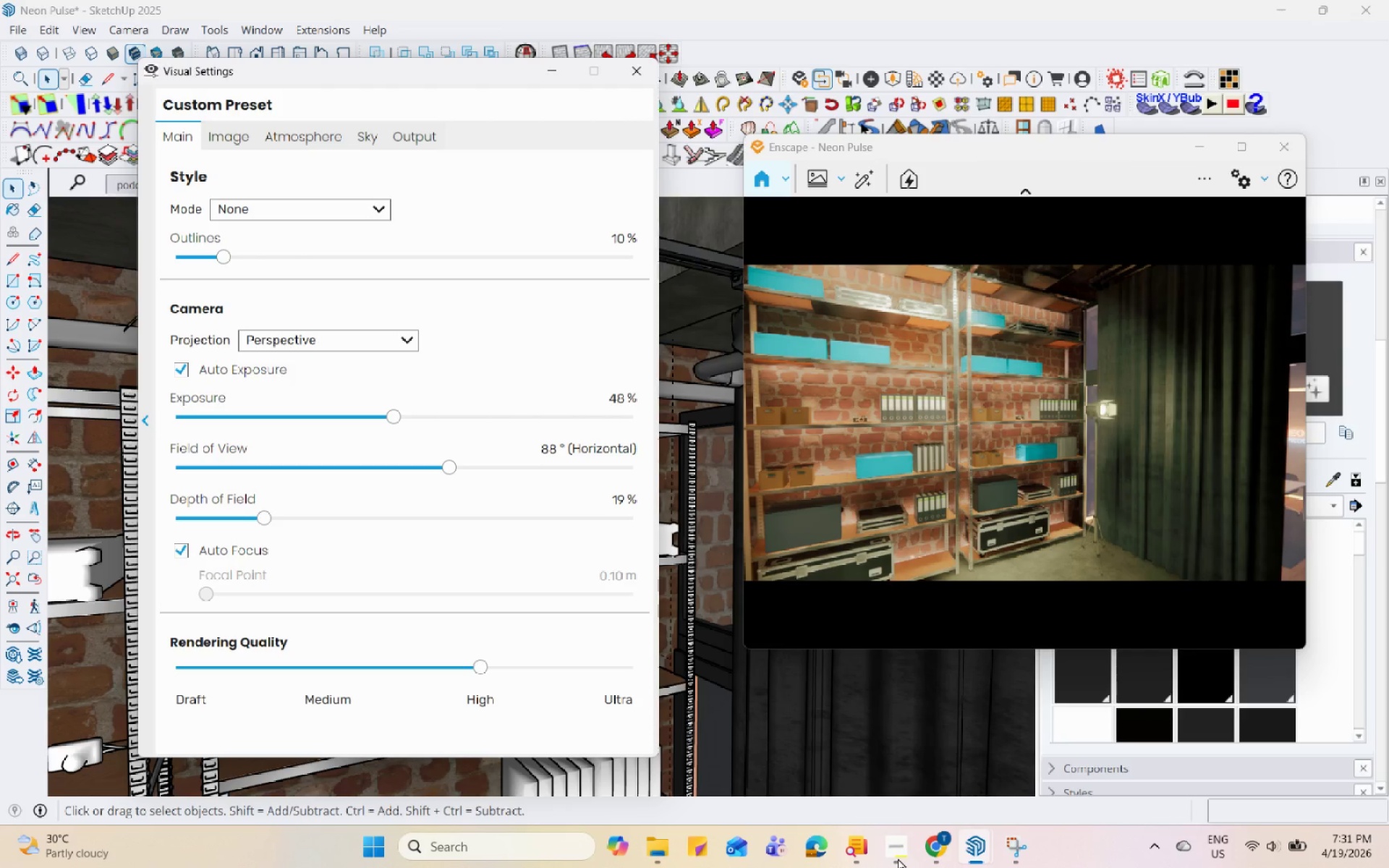 
hold_key(key=Space, duration=1.52)
 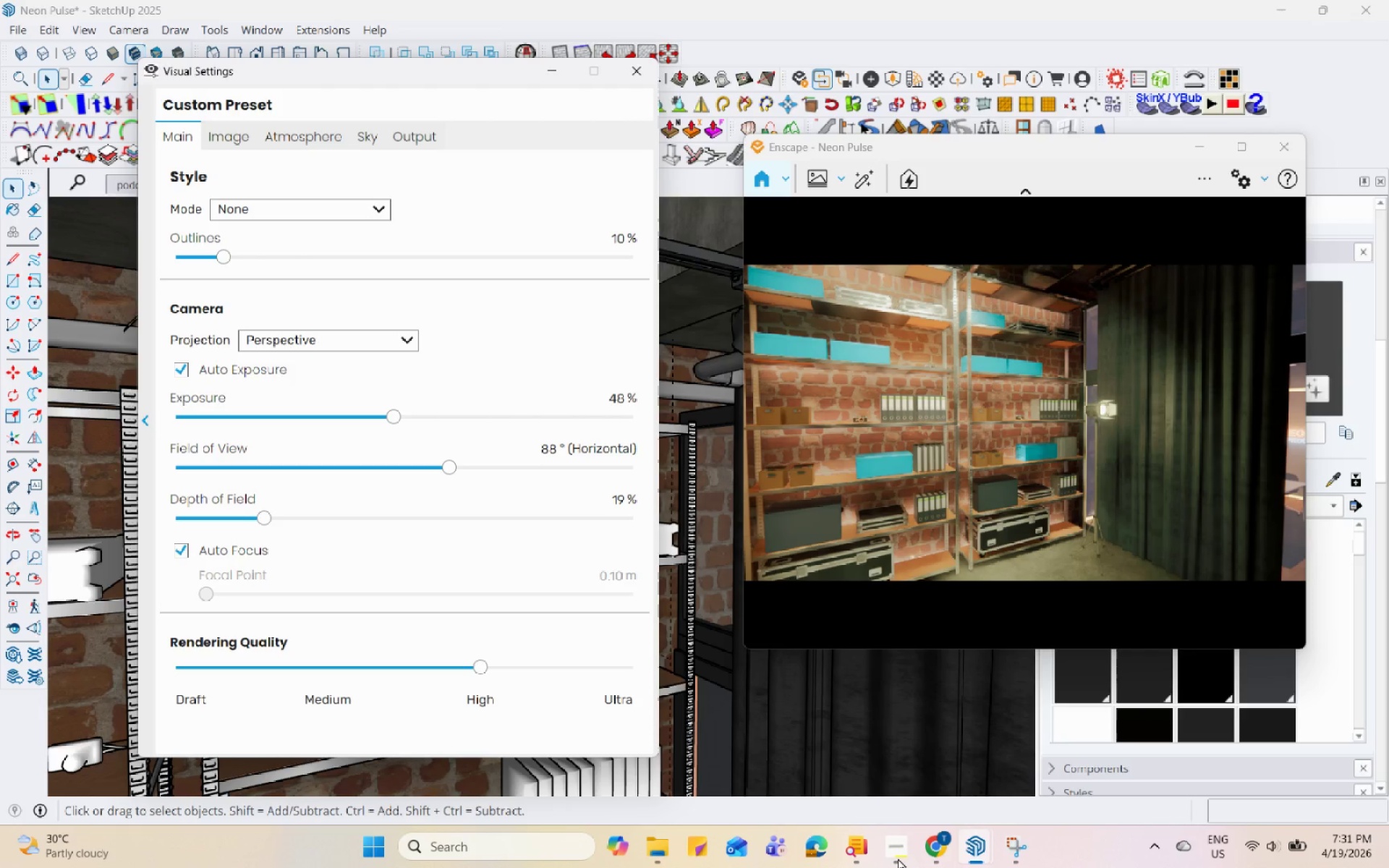 
hold_key(key=Space, duration=1.51)
 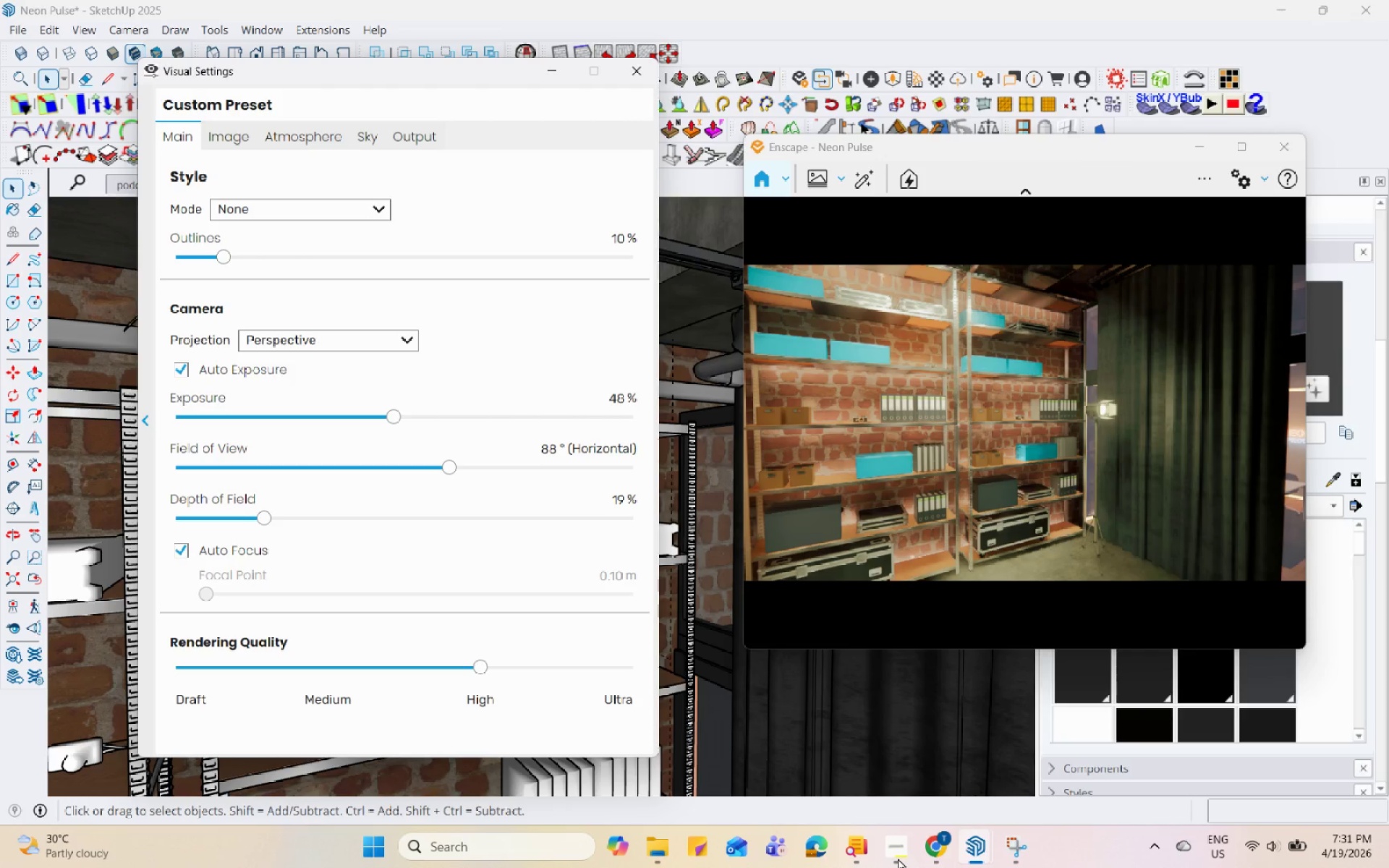 
hold_key(key=Space, duration=1.52)
 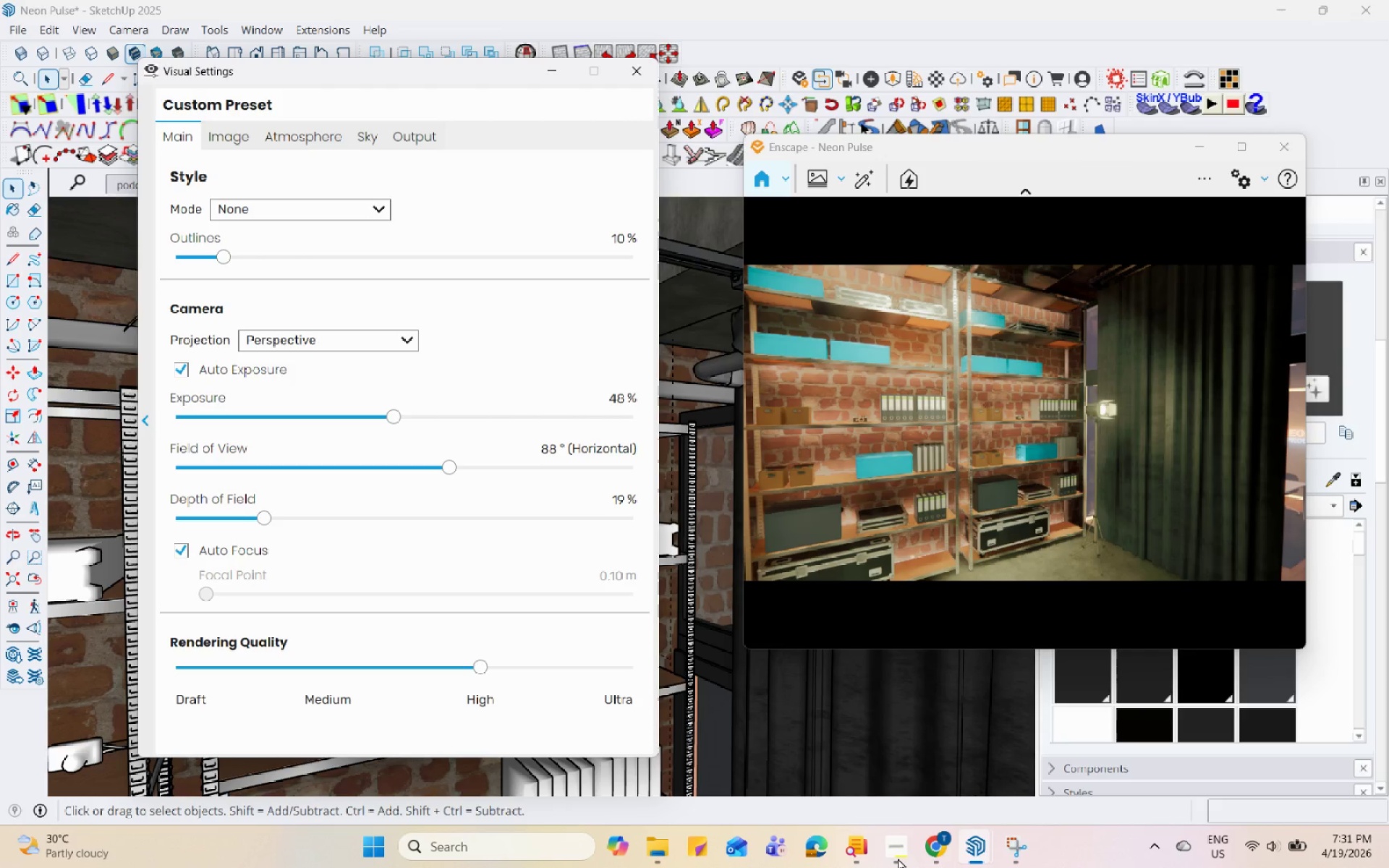 
hold_key(key=Space, duration=1.52)
 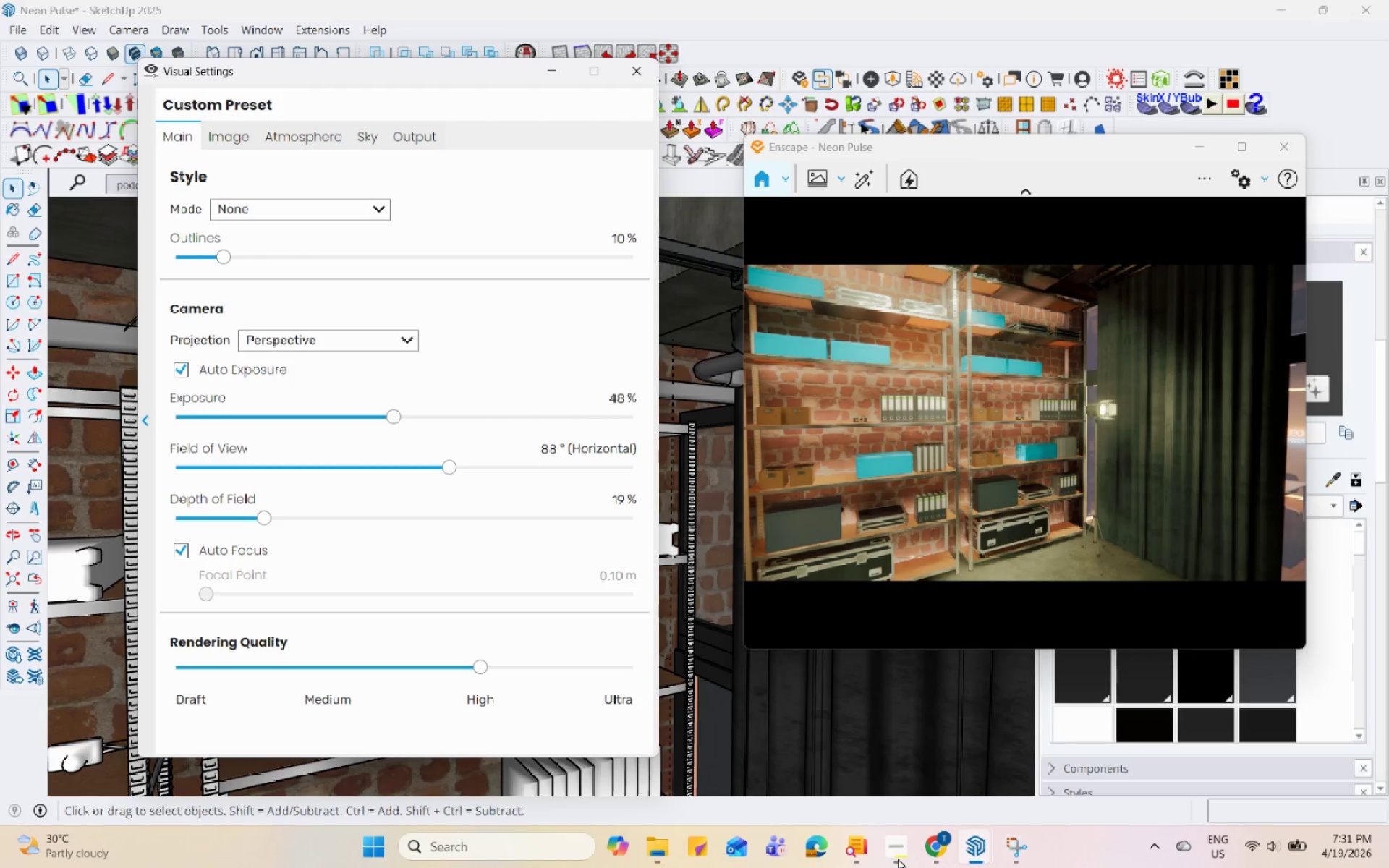 
hold_key(key=Space, duration=1.51)
 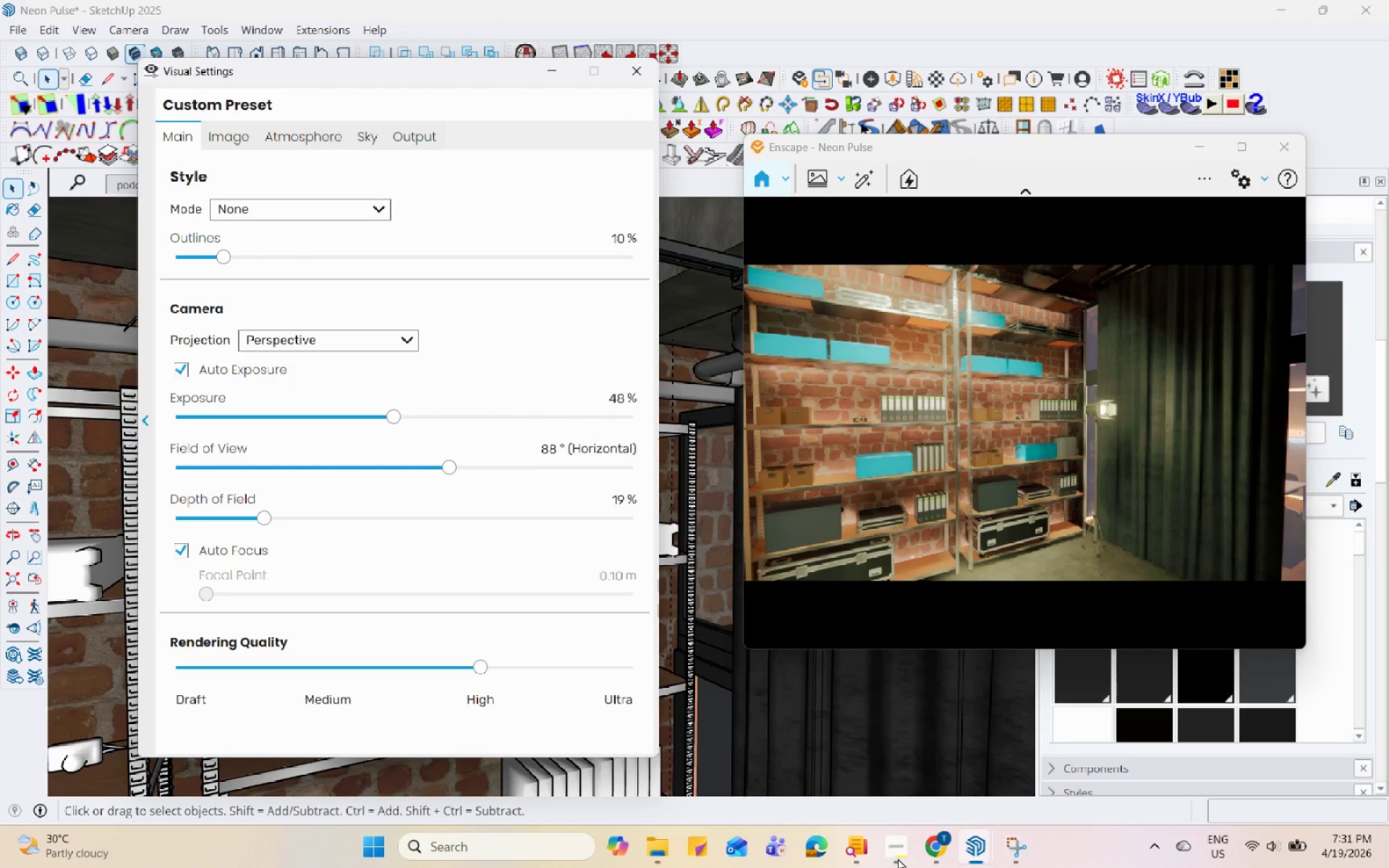 
hold_key(key=Space, duration=1.52)
 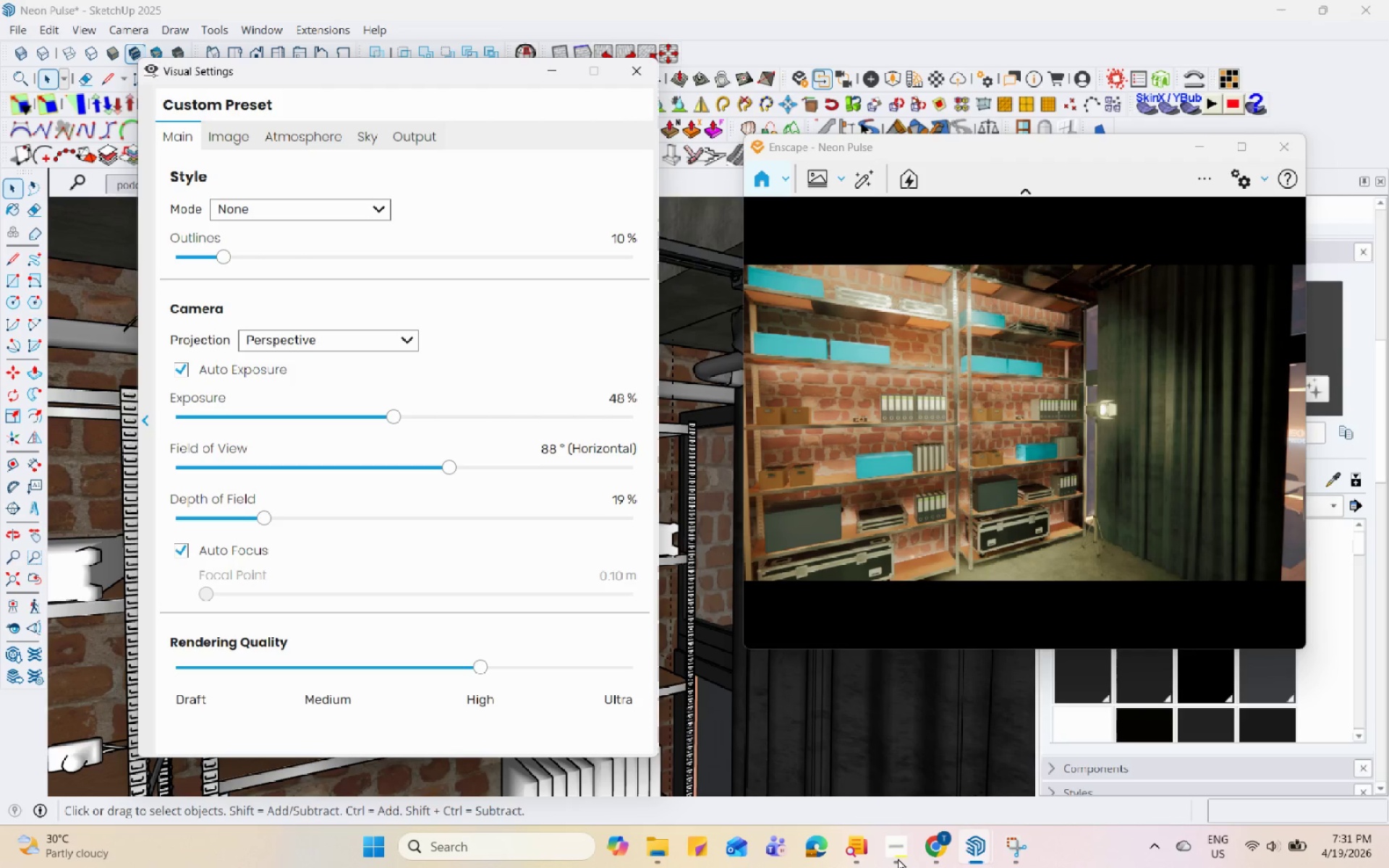 
hold_key(key=Space, duration=1.53)
 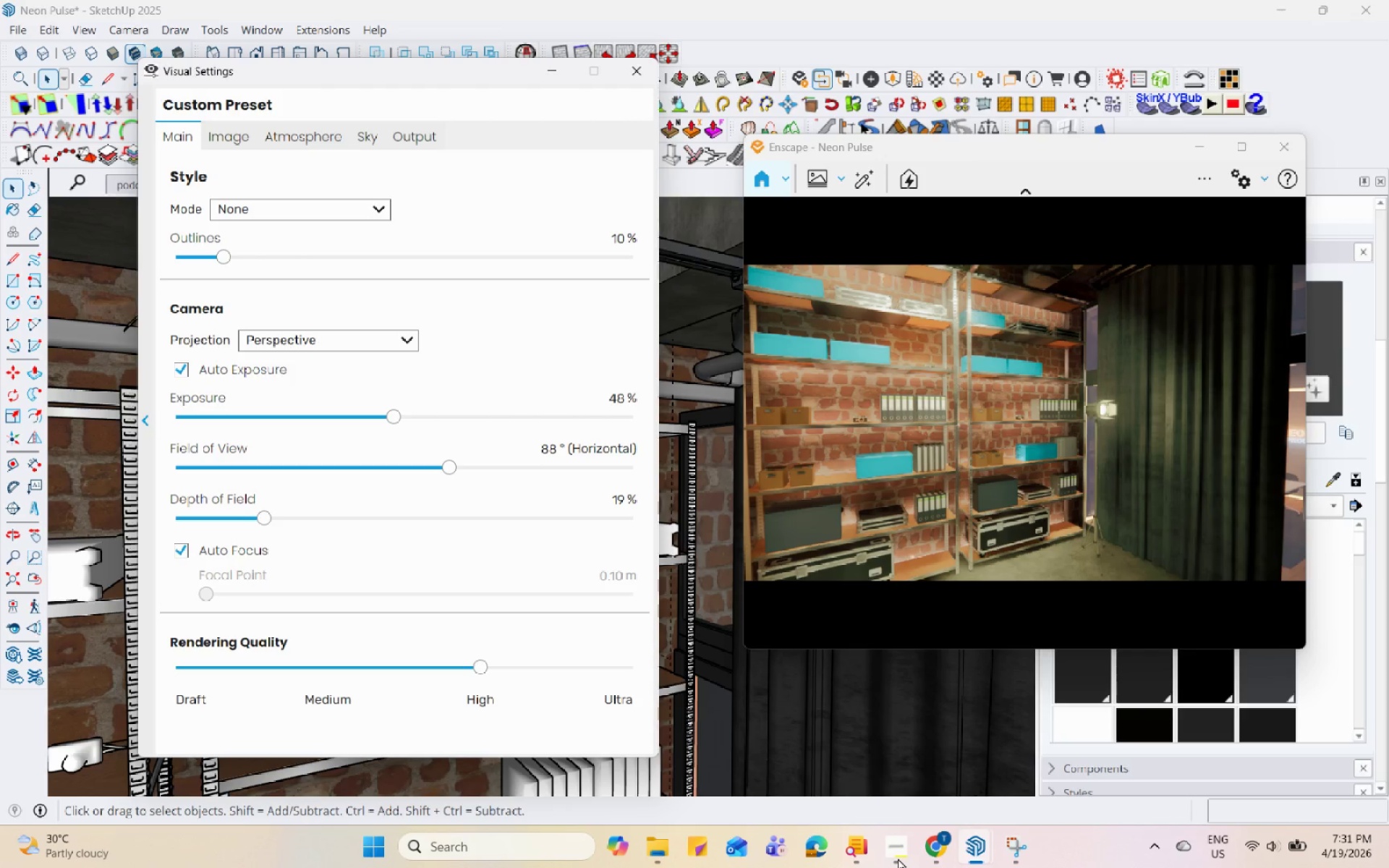 
hold_key(key=Space, duration=1.52)
 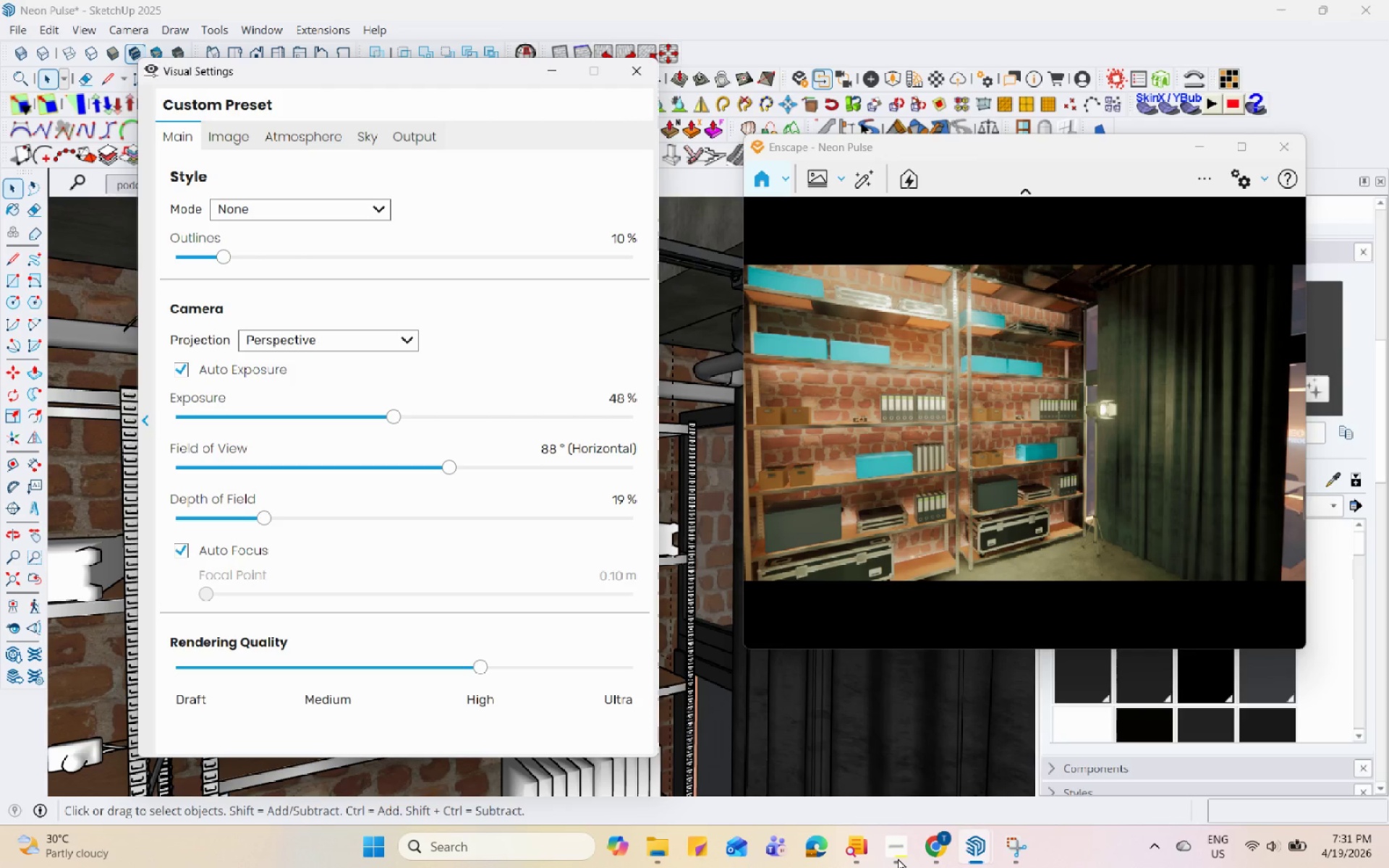 
hold_key(key=Space, duration=1.51)
 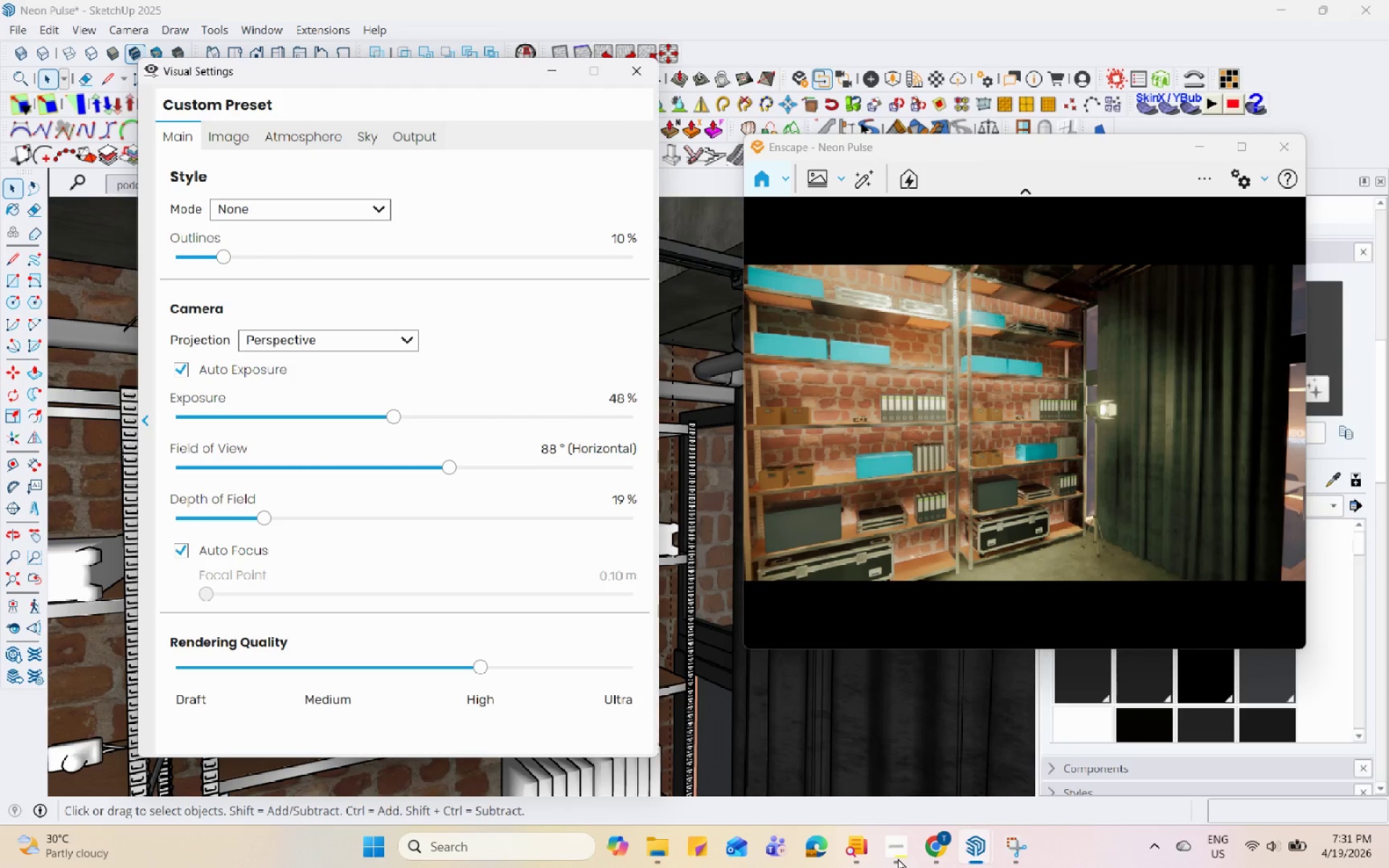 
hold_key(key=Space, duration=1.52)
 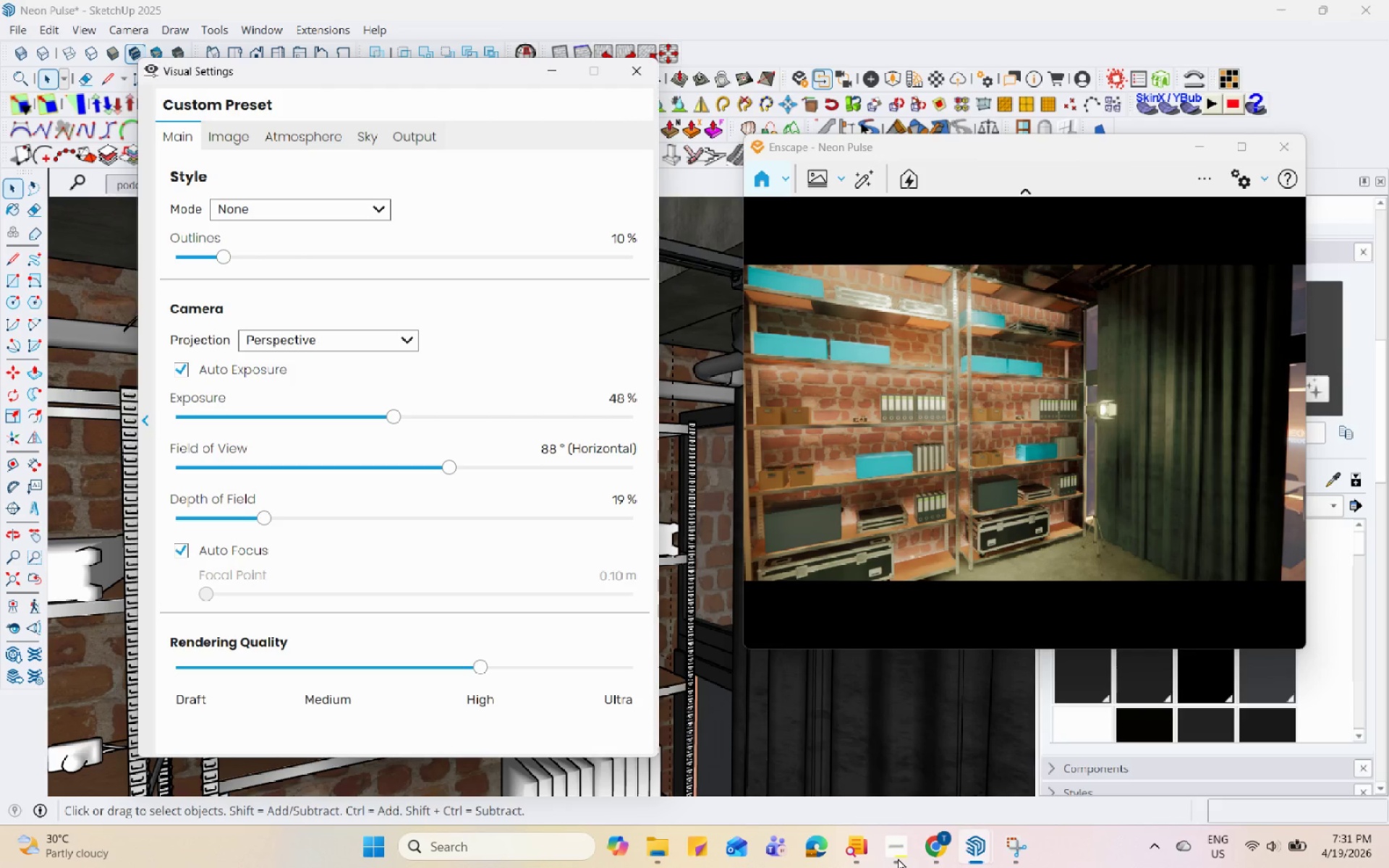 
hold_key(key=Space, duration=1.52)
 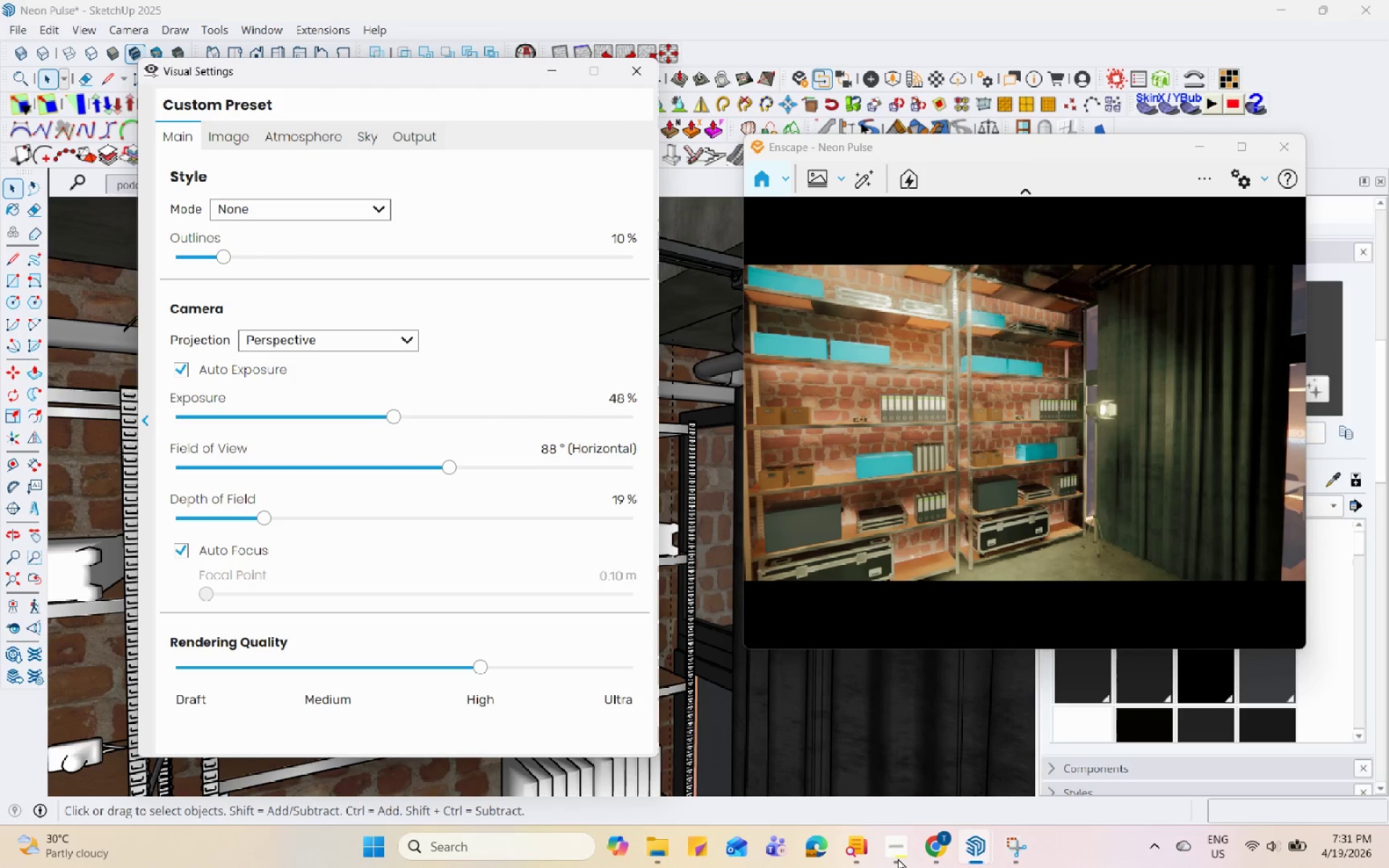 
hold_key(key=Space, duration=1.51)
 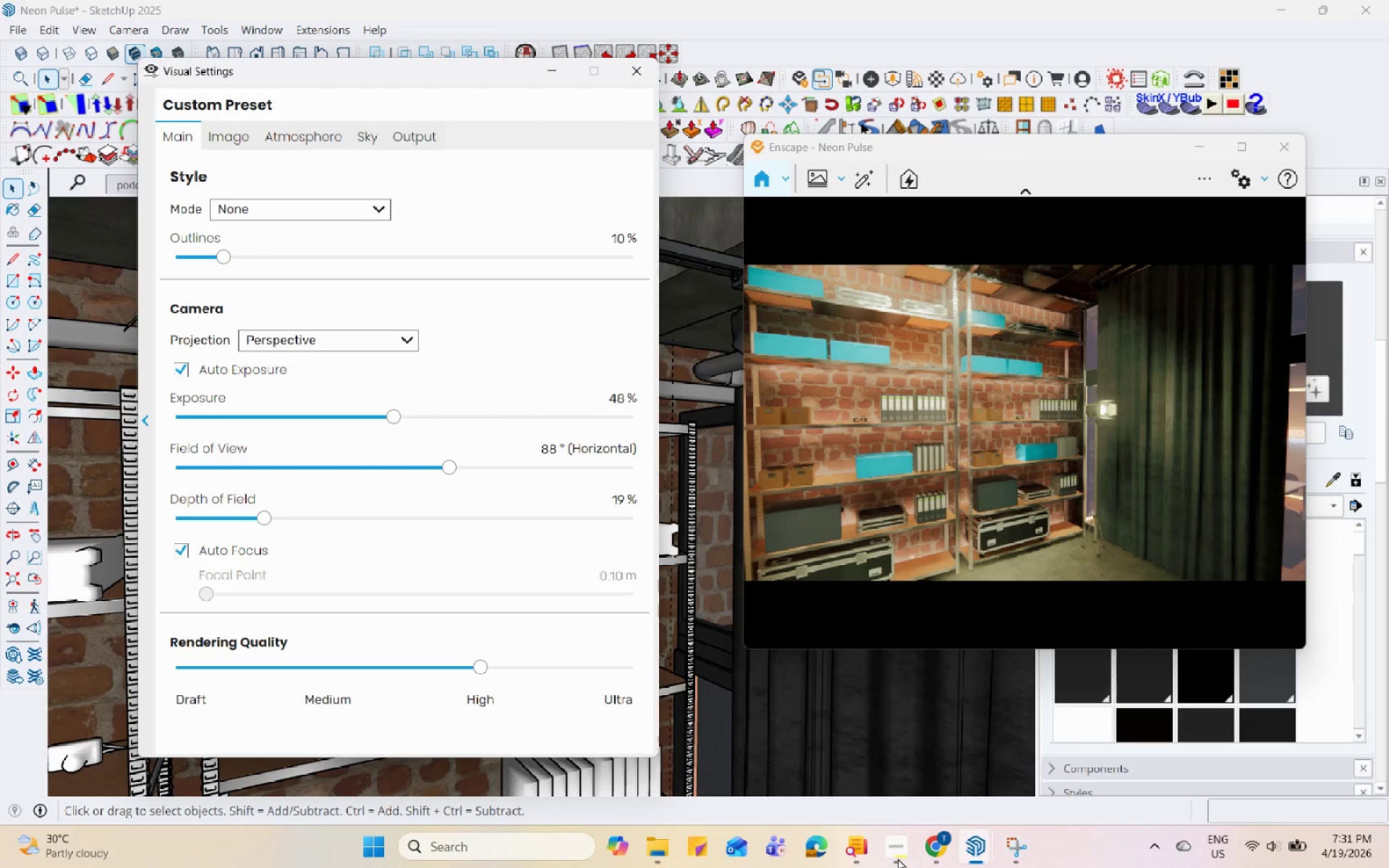 
hold_key(key=Space, duration=1.52)
 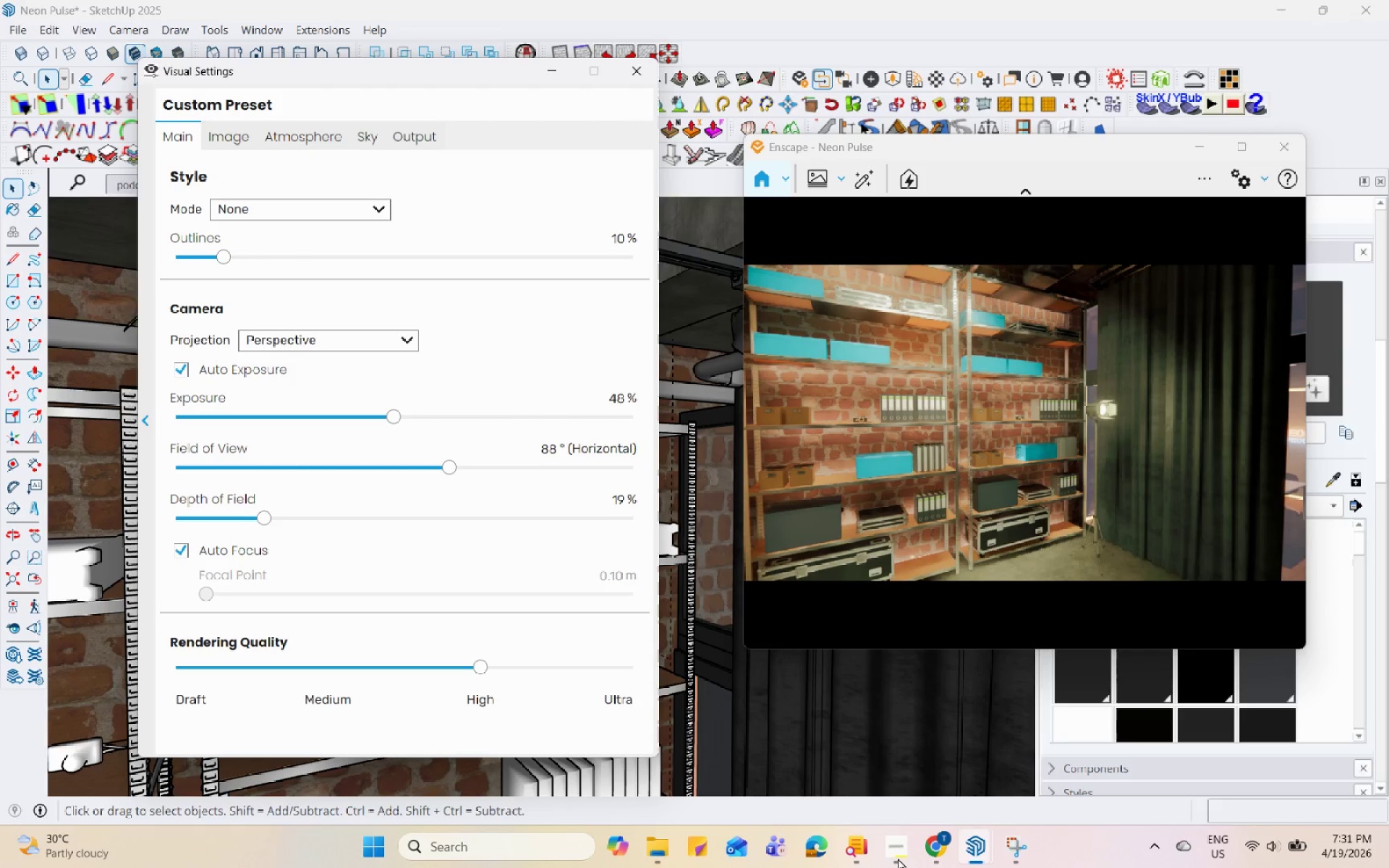 
hold_key(key=Space, duration=1.51)
 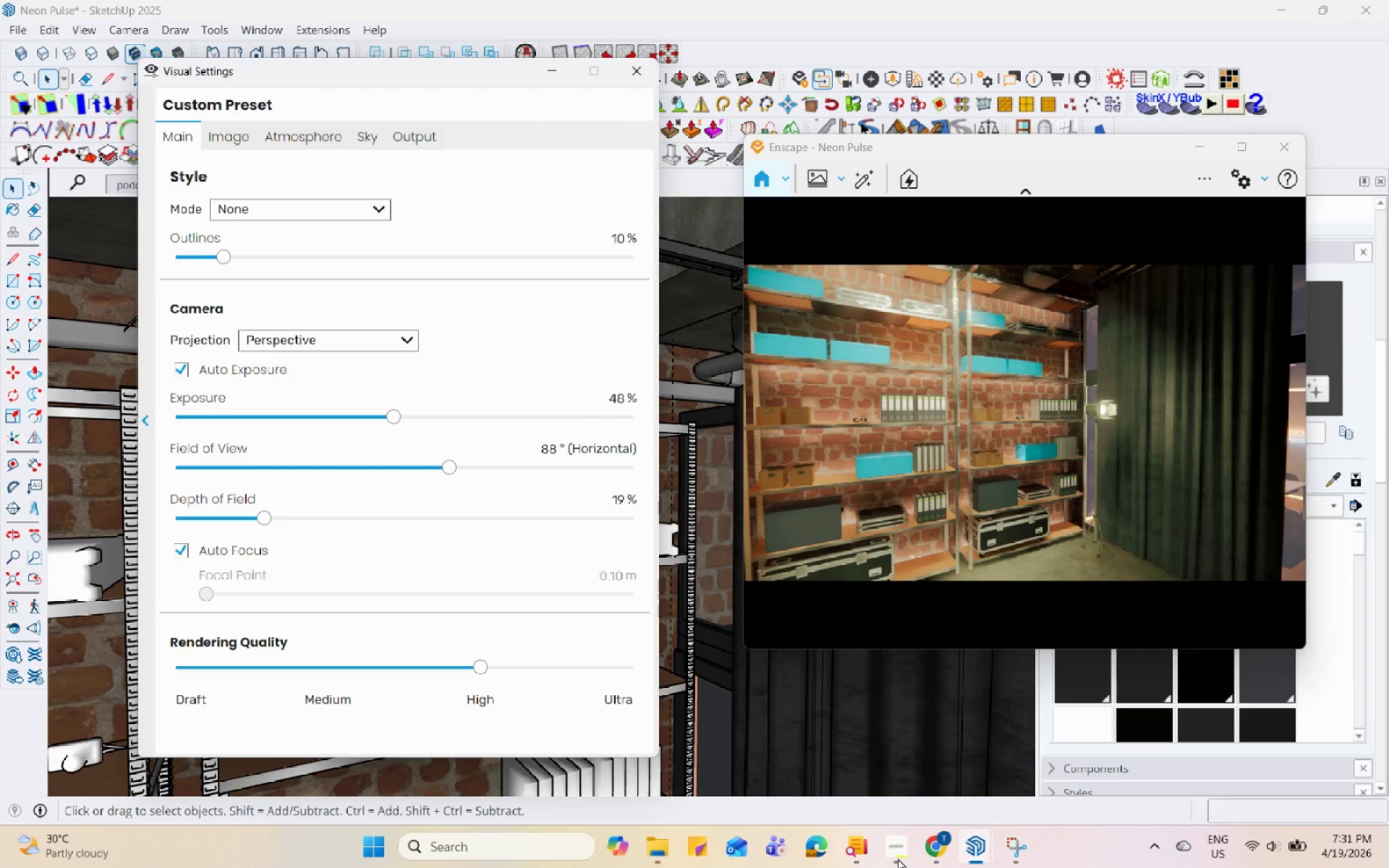 
hold_key(key=Space, duration=1.5)
 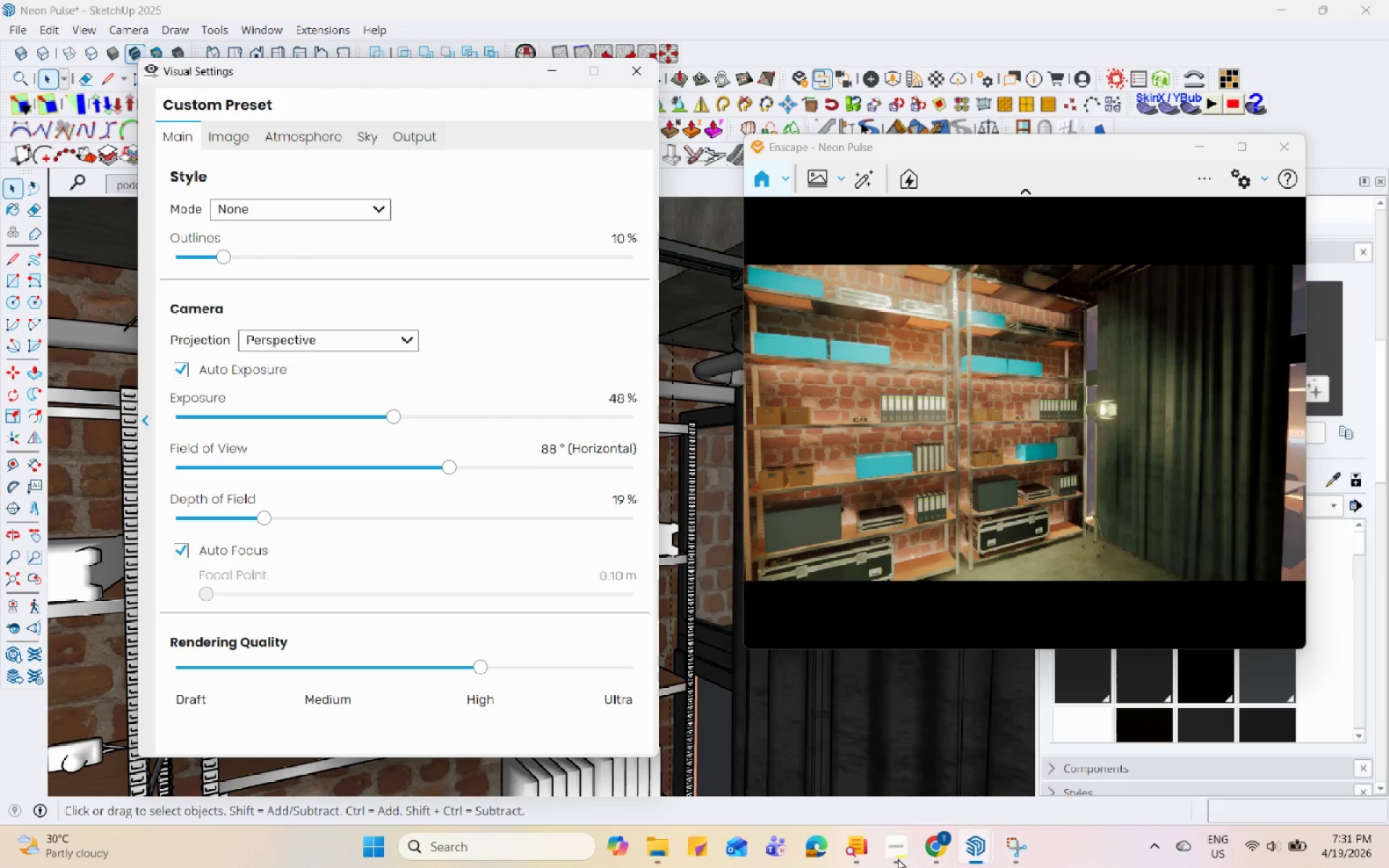 
hold_key(key=Space, duration=1.52)
 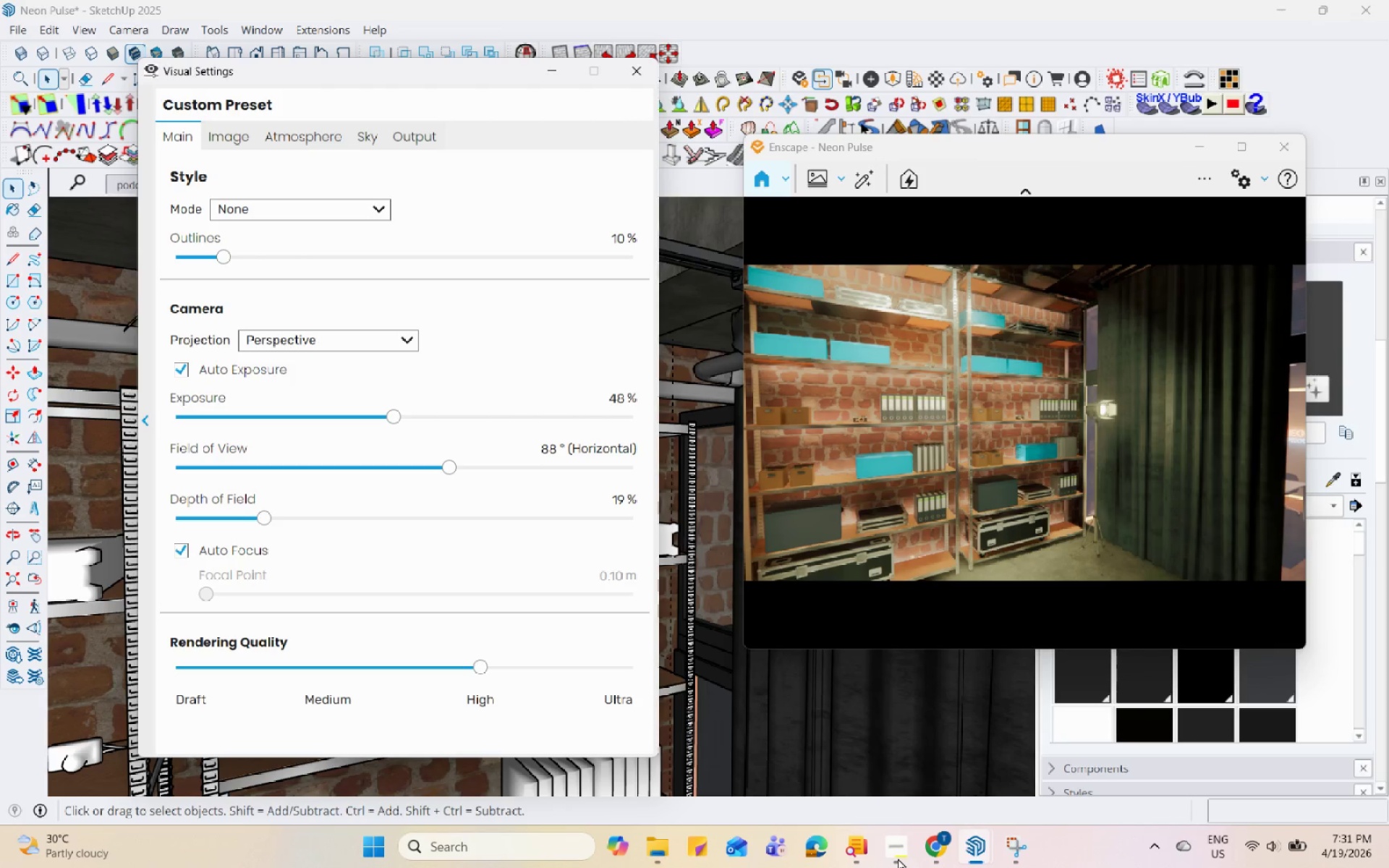 
hold_key(key=Space, duration=1.52)
 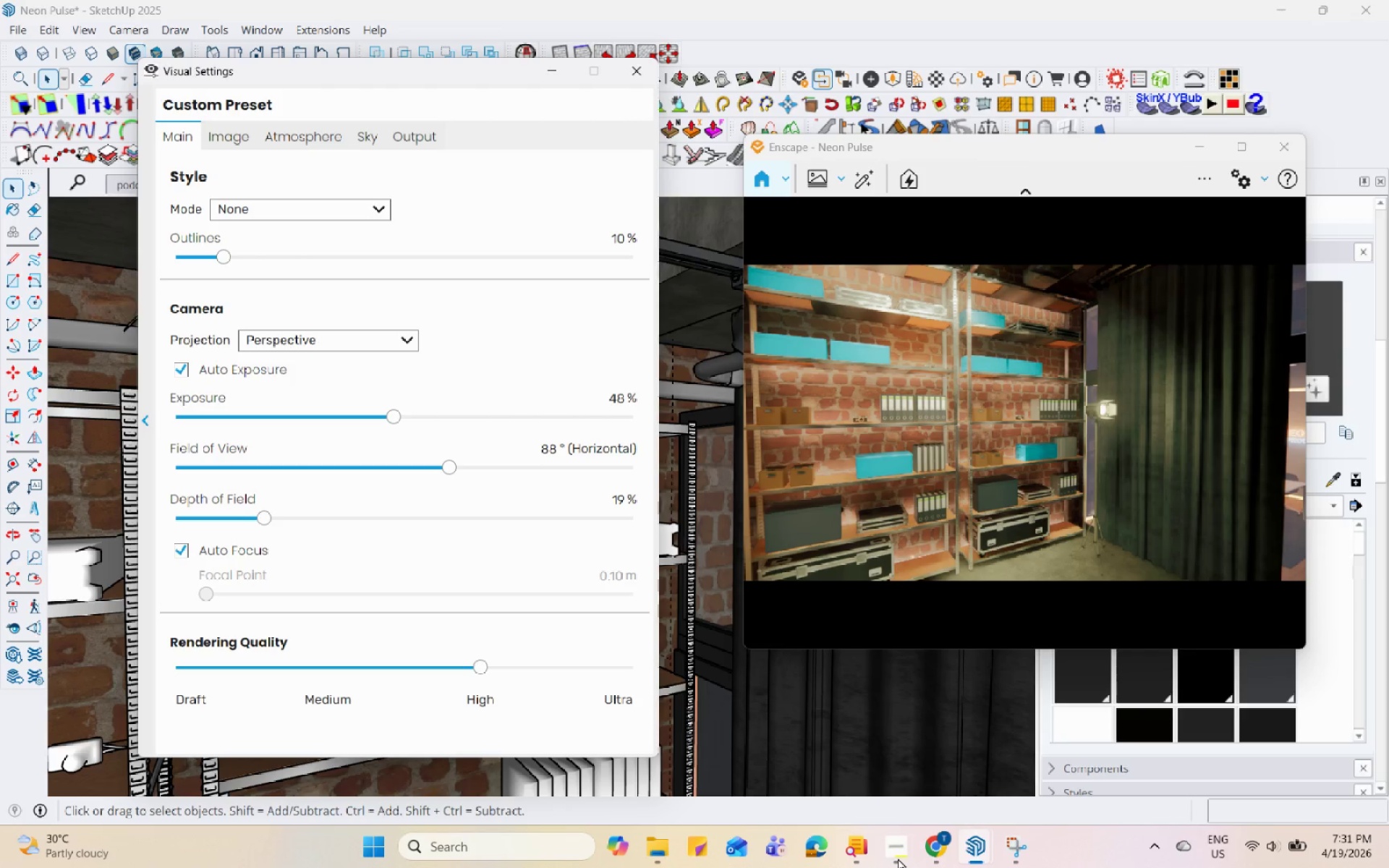 
hold_key(key=Space, duration=1.5)
 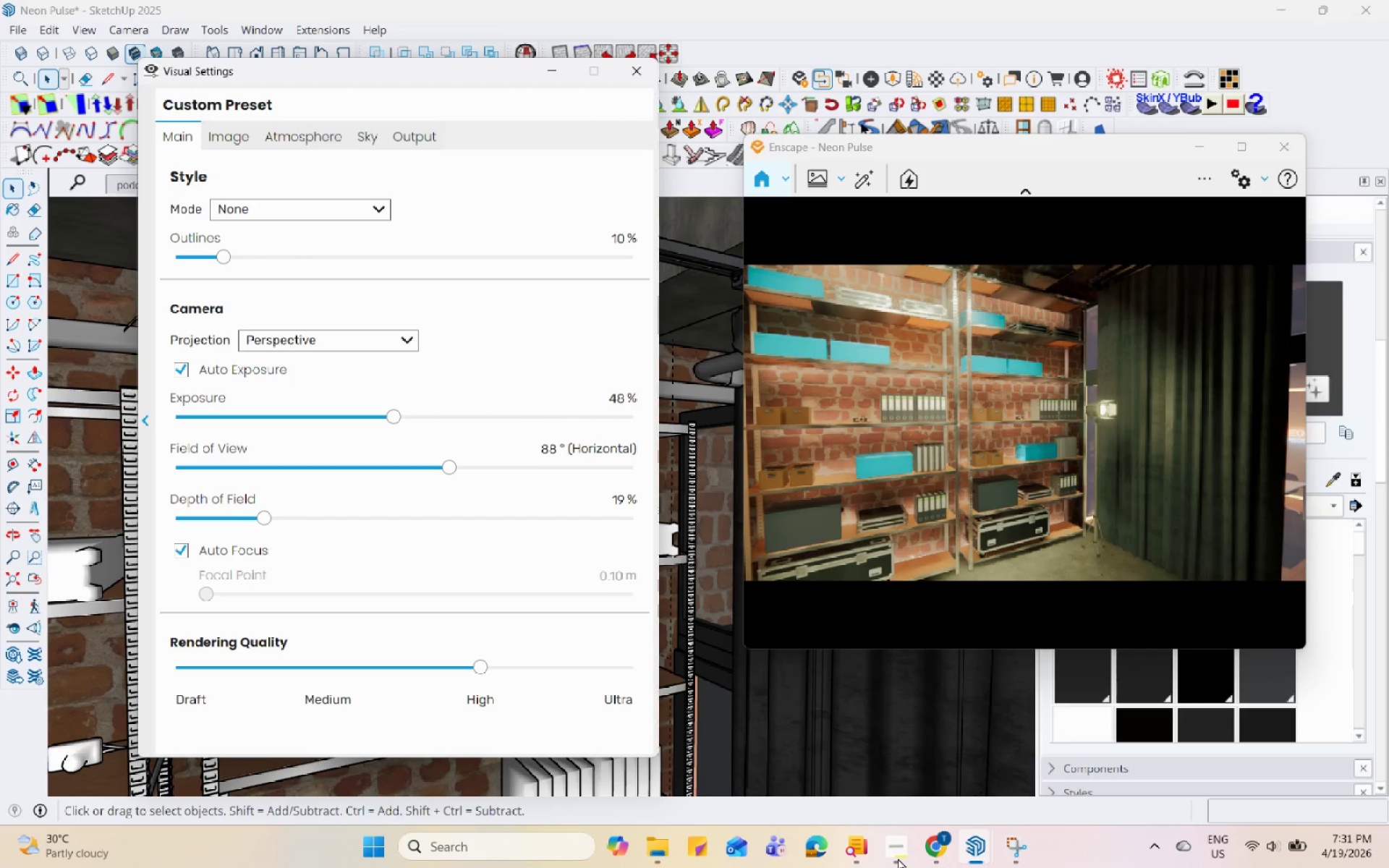 
hold_key(key=Space, duration=1.5)
 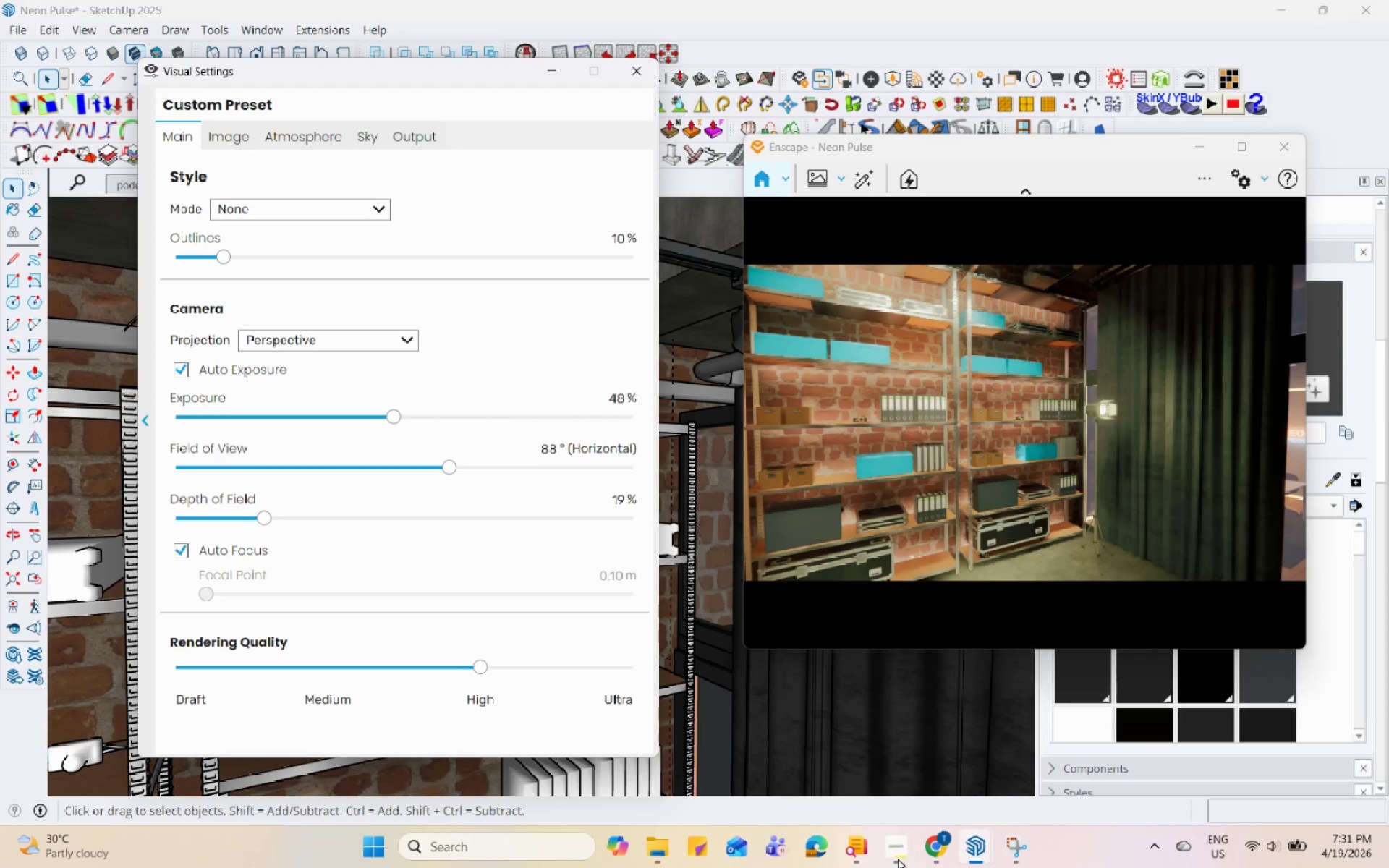 
hold_key(key=Space, duration=1.53)
 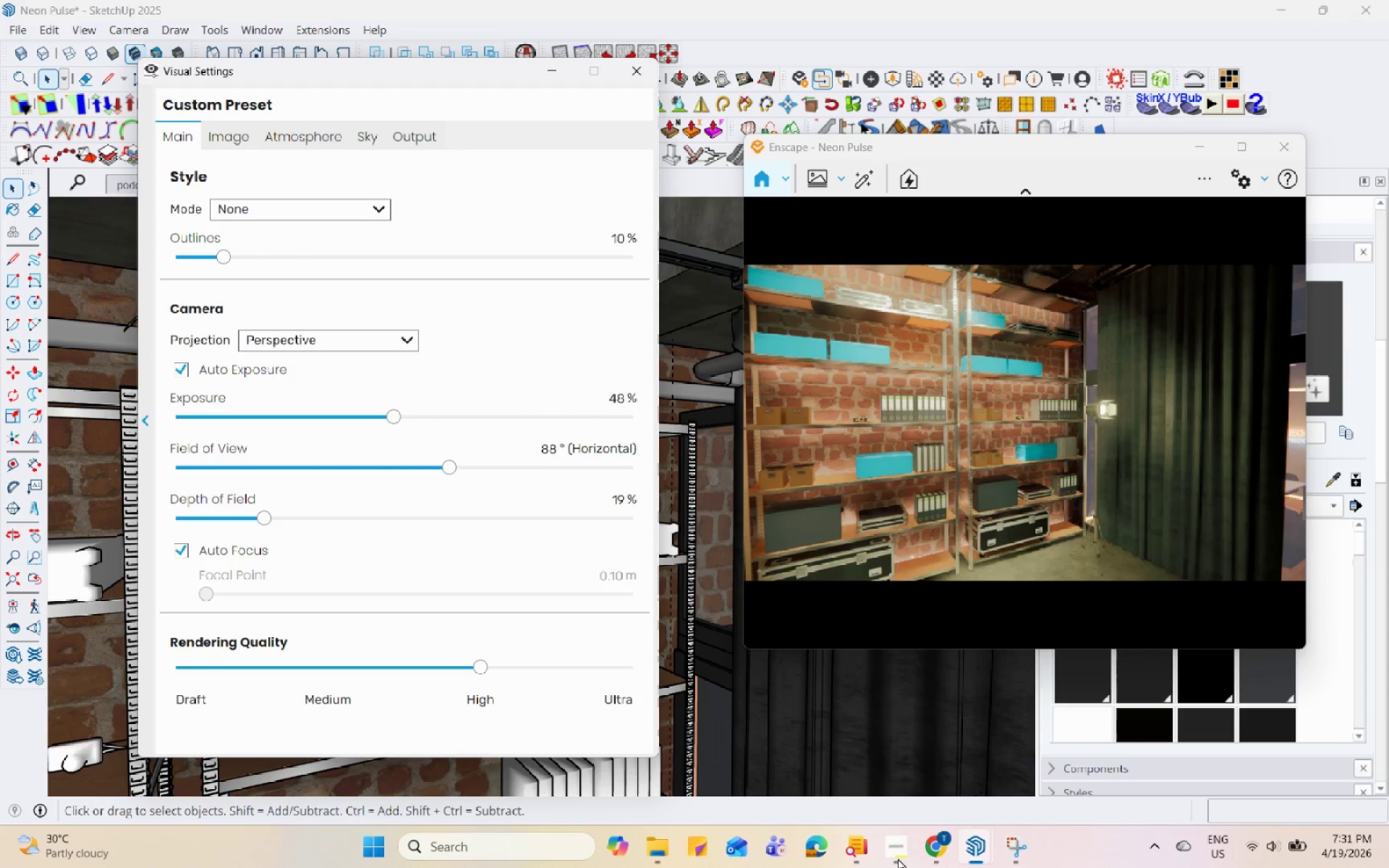 
hold_key(key=Space, duration=1.5)
 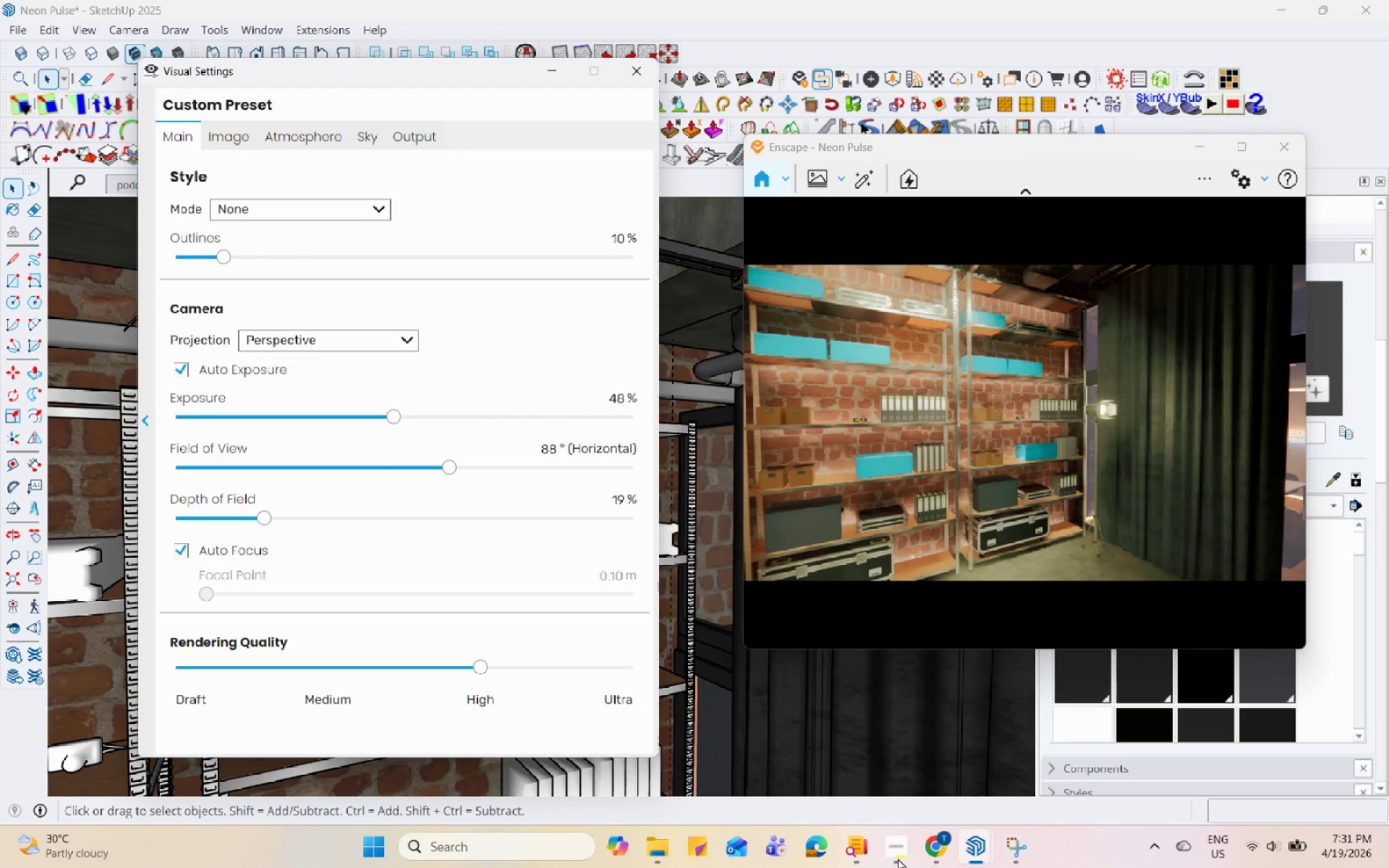 
hold_key(key=Space, duration=1.52)
 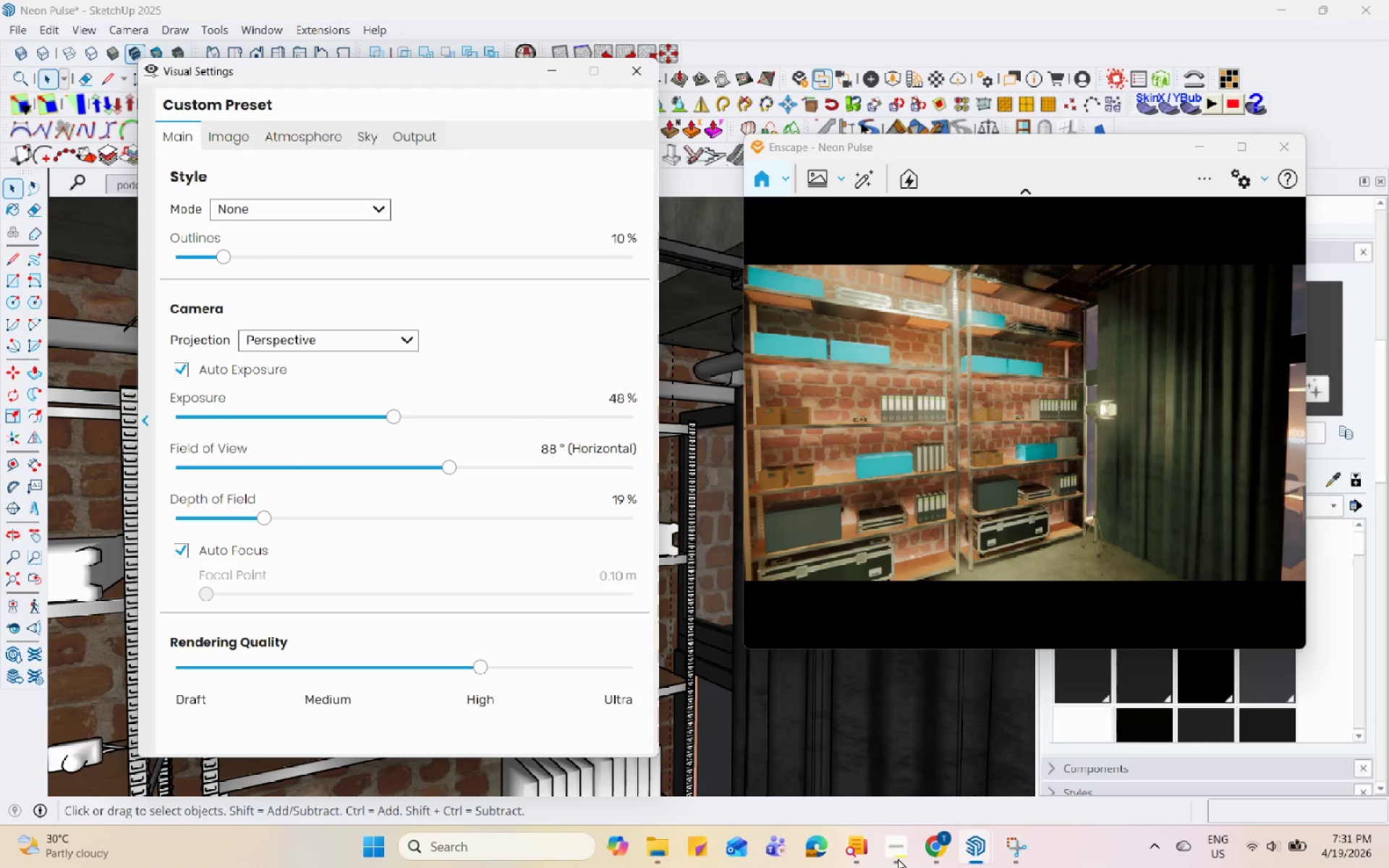 
hold_key(key=Space, duration=1.5)
 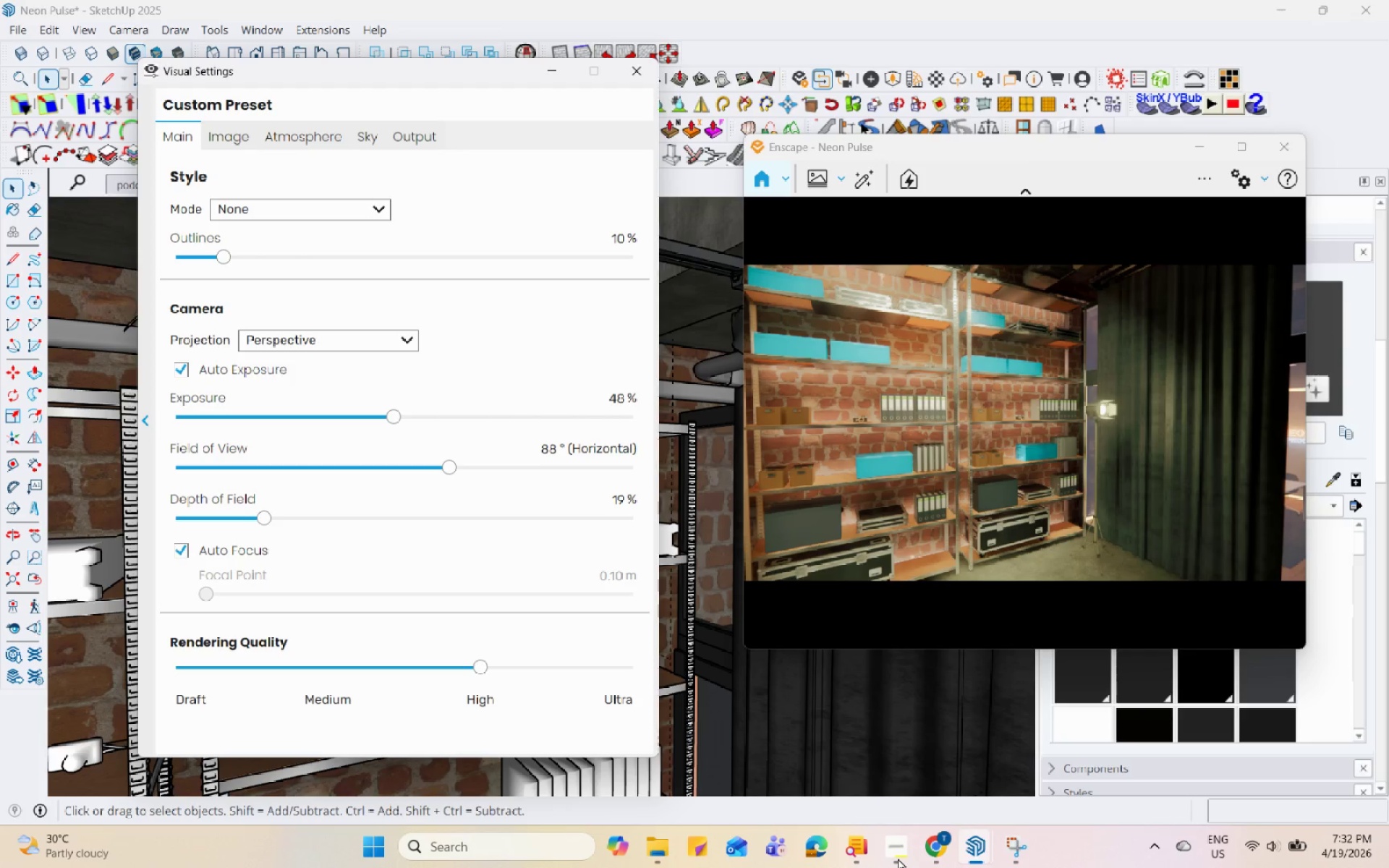 
hold_key(key=Space, duration=1.51)
 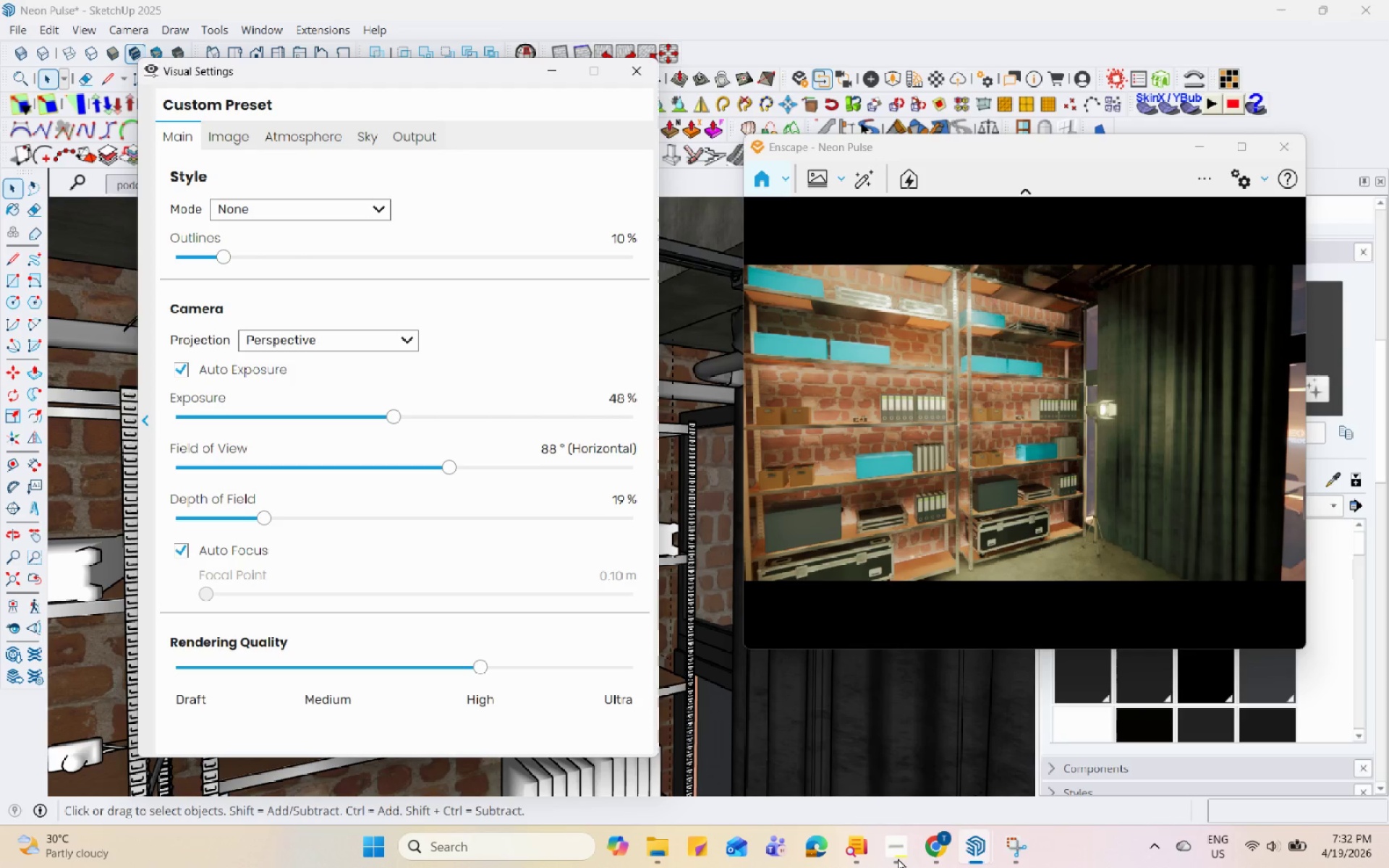 
hold_key(key=Space, duration=1.52)
 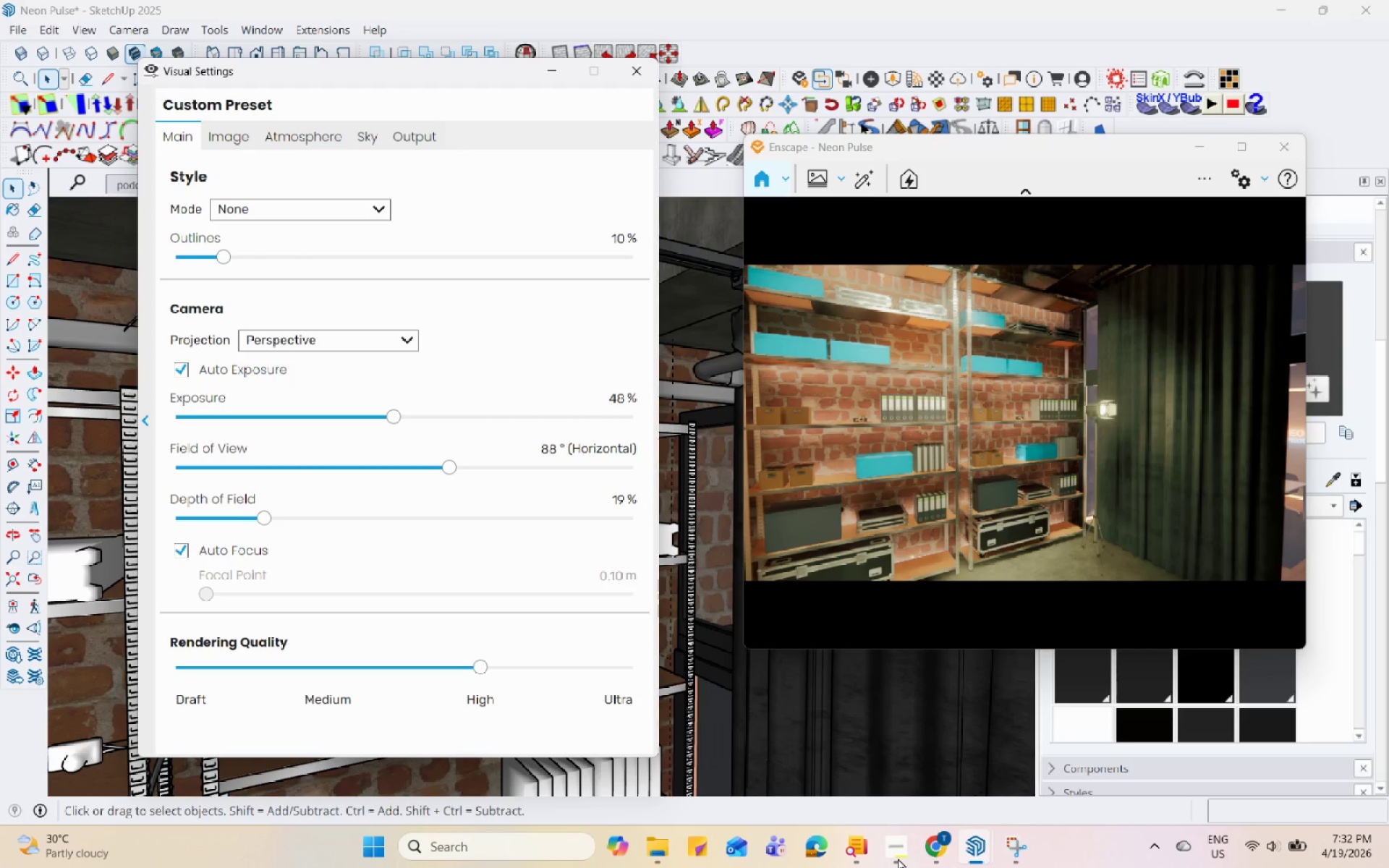 
hold_key(key=Space, duration=1.5)
 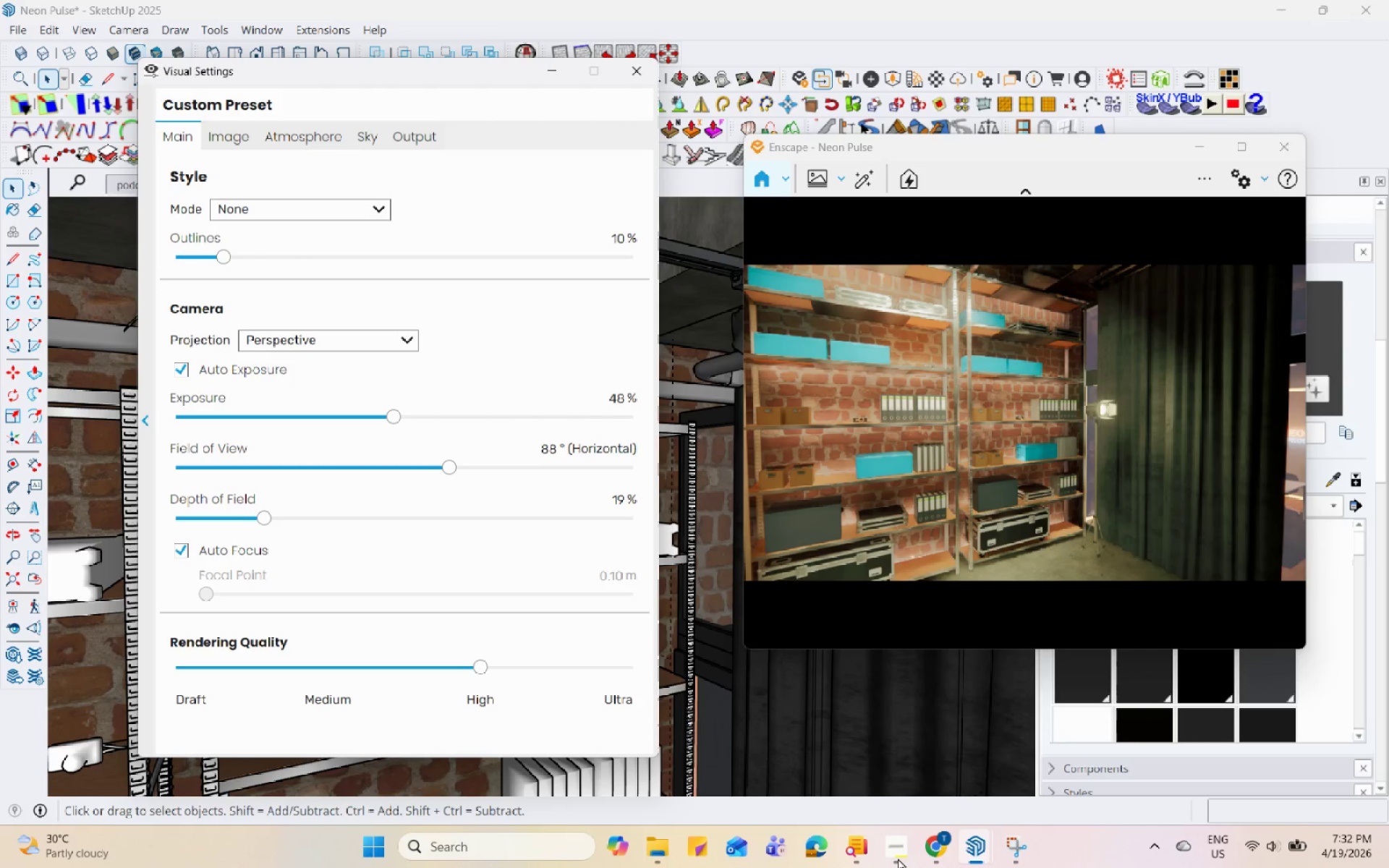 
hold_key(key=Space, duration=1.5)
 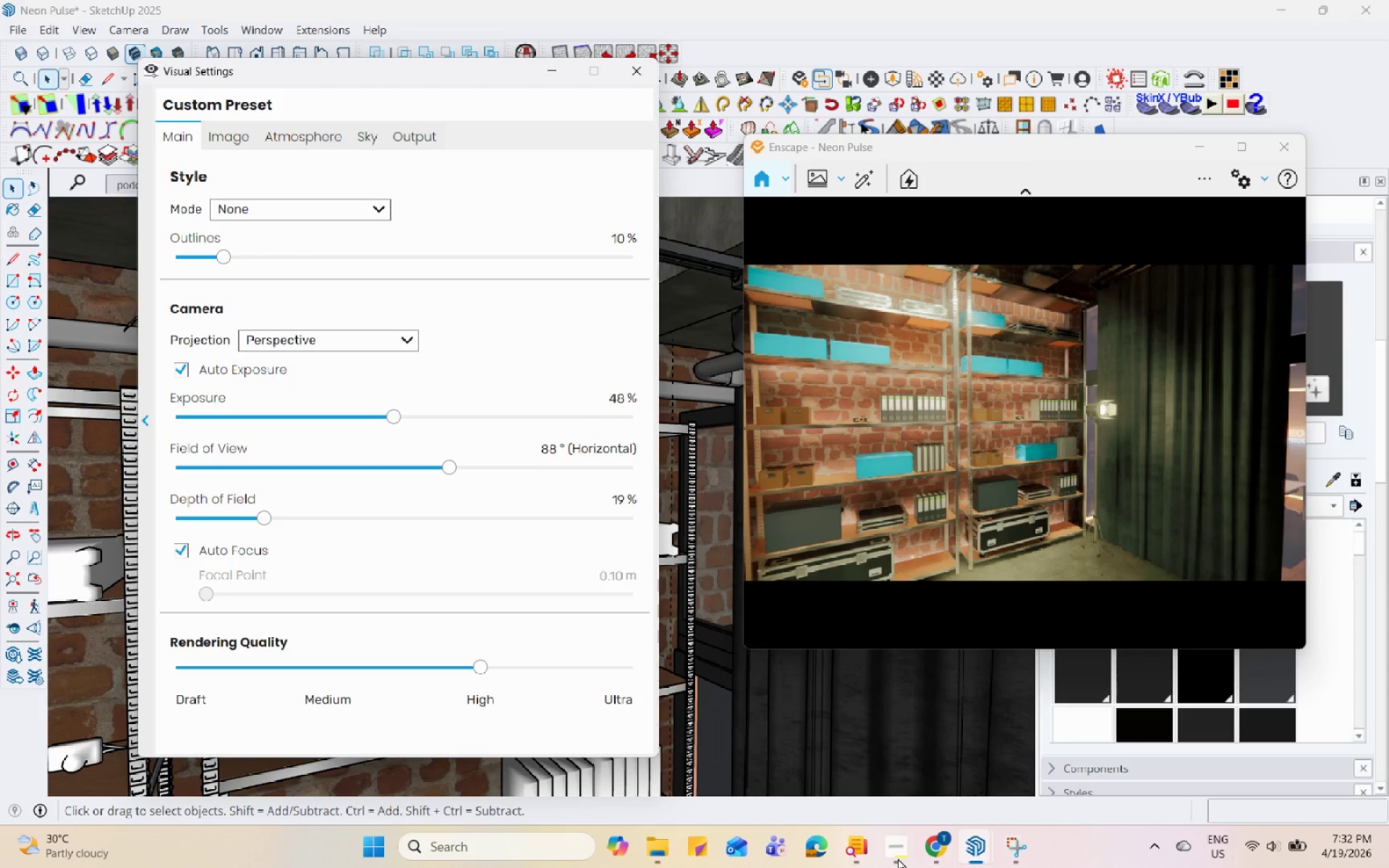 
hold_key(key=Space, duration=1.51)
 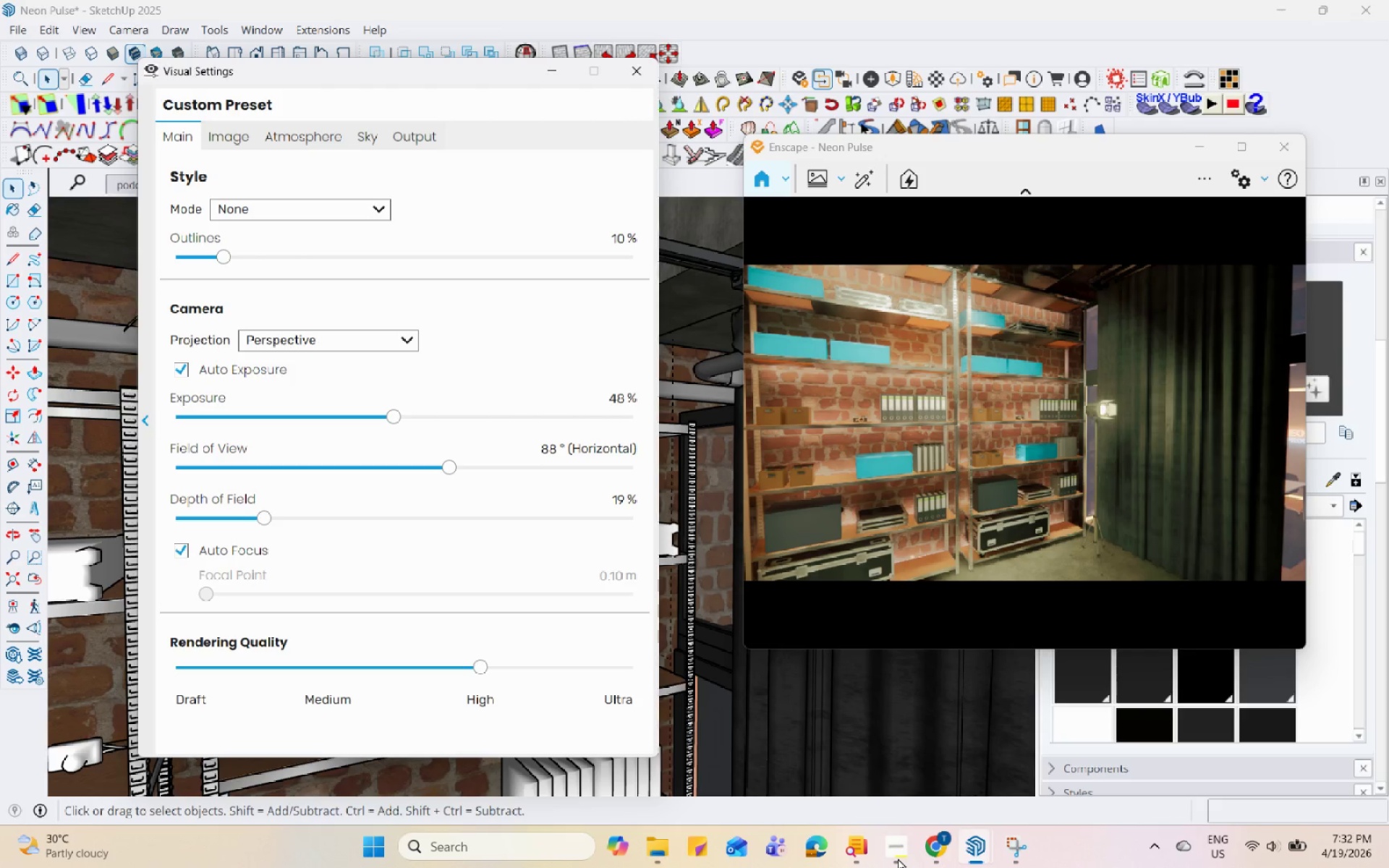 
hold_key(key=Space, duration=1.53)
 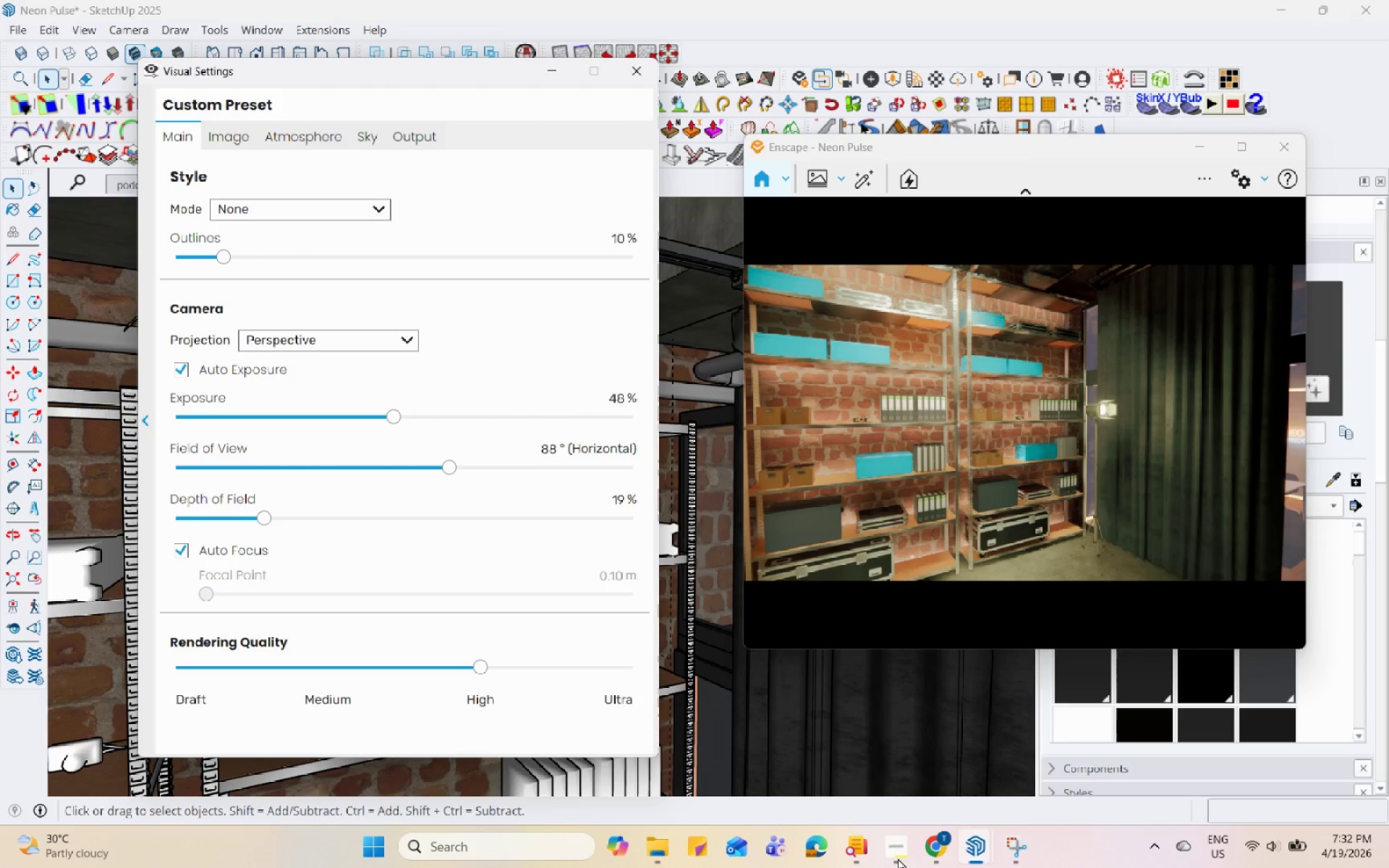 
hold_key(key=Space, duration=1.51)
 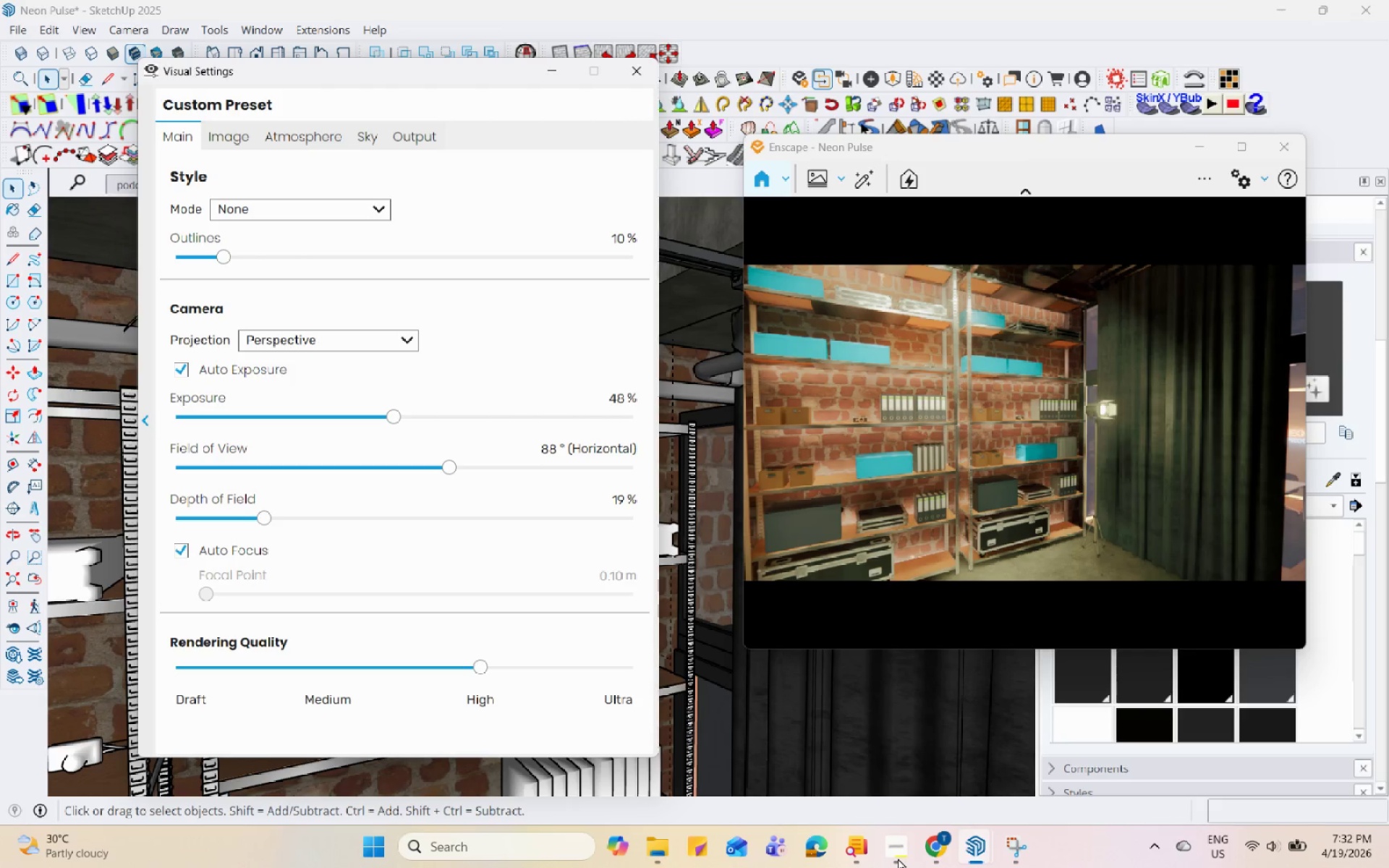 
hold_key(key=Space, duration=1.52)
 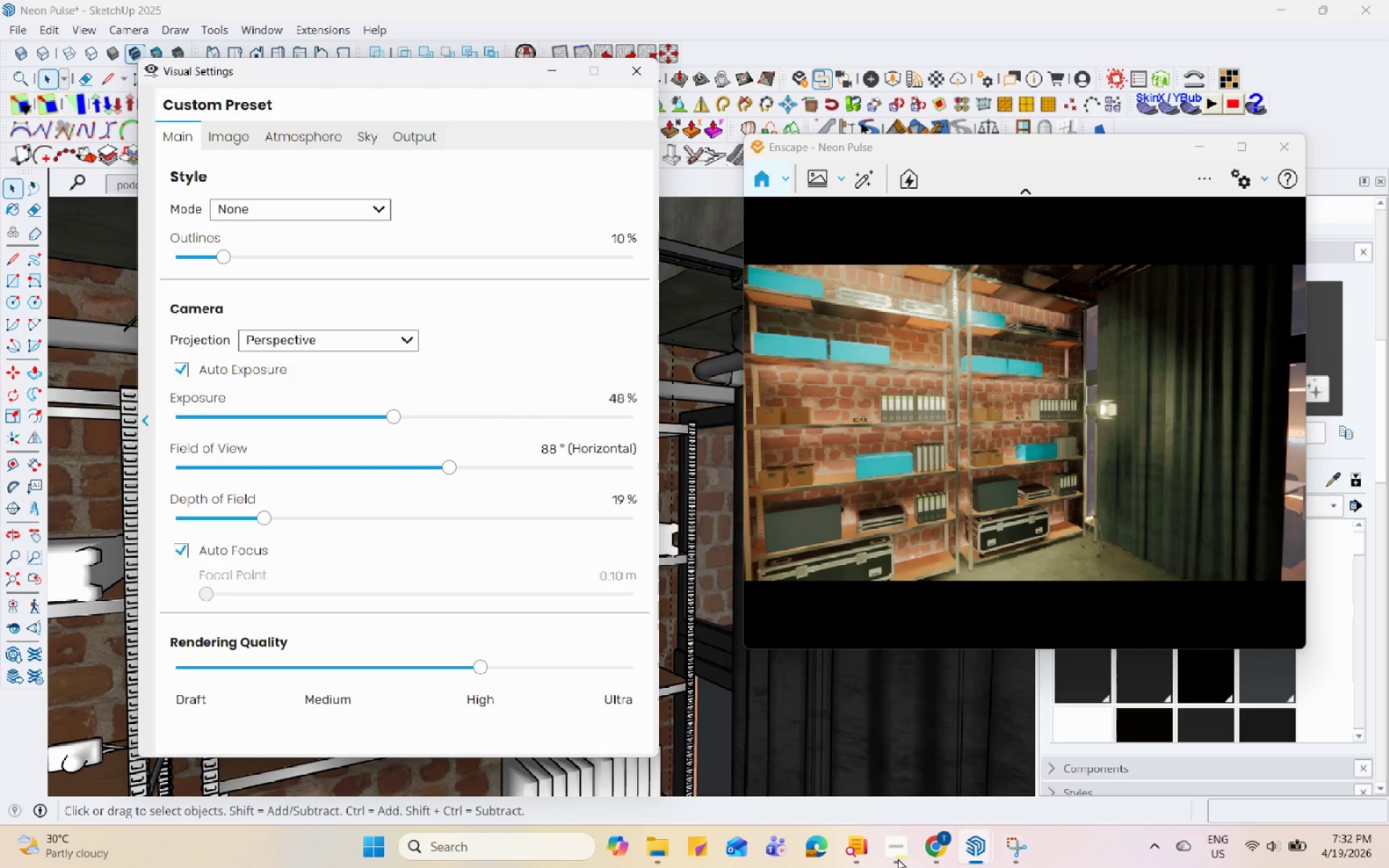 
hold_key(key=Space, duration=1.53)
 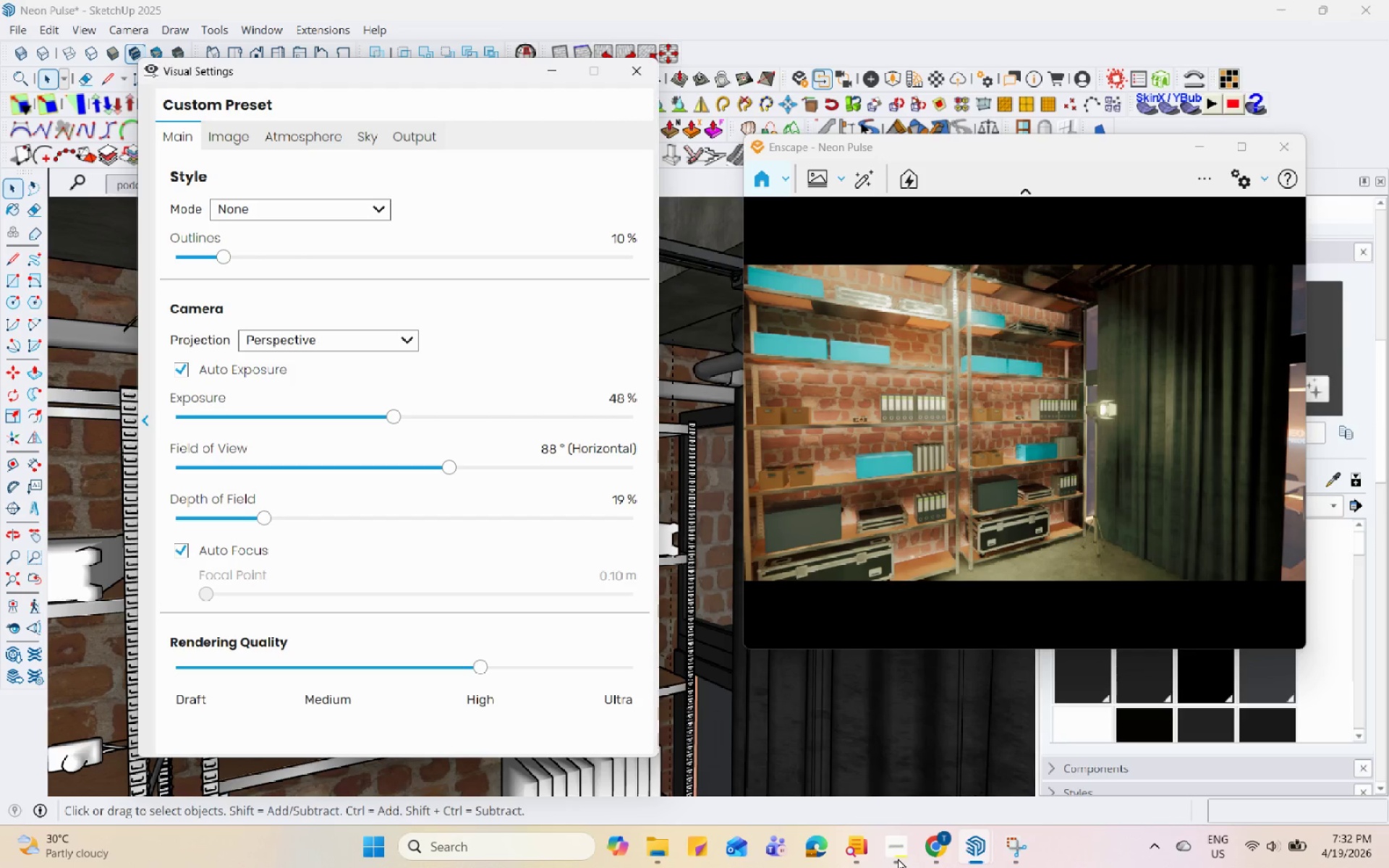 
hold_key(key=Space, duration=1.5)
 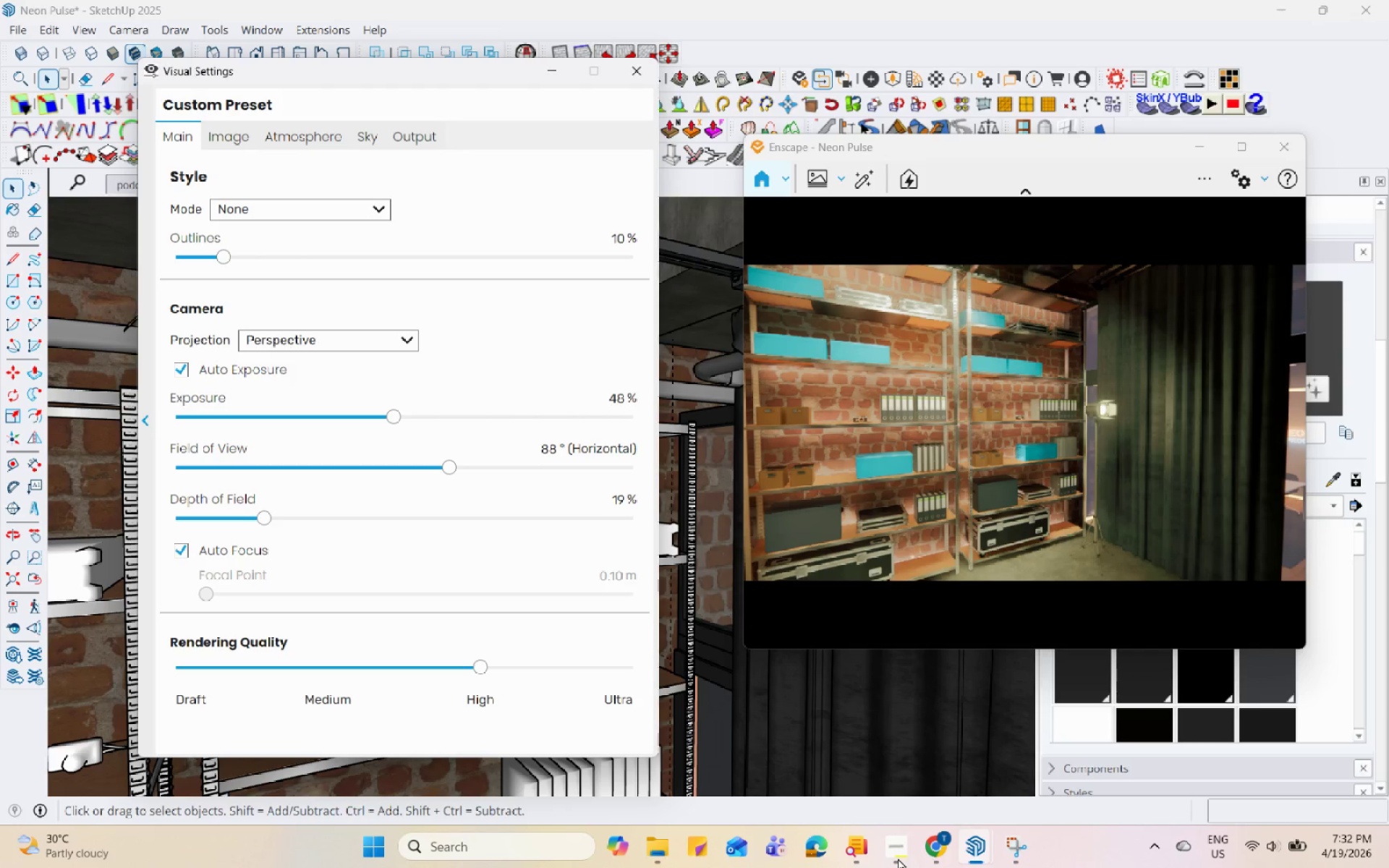 
hold_key(key=Space, duration=1.52)
 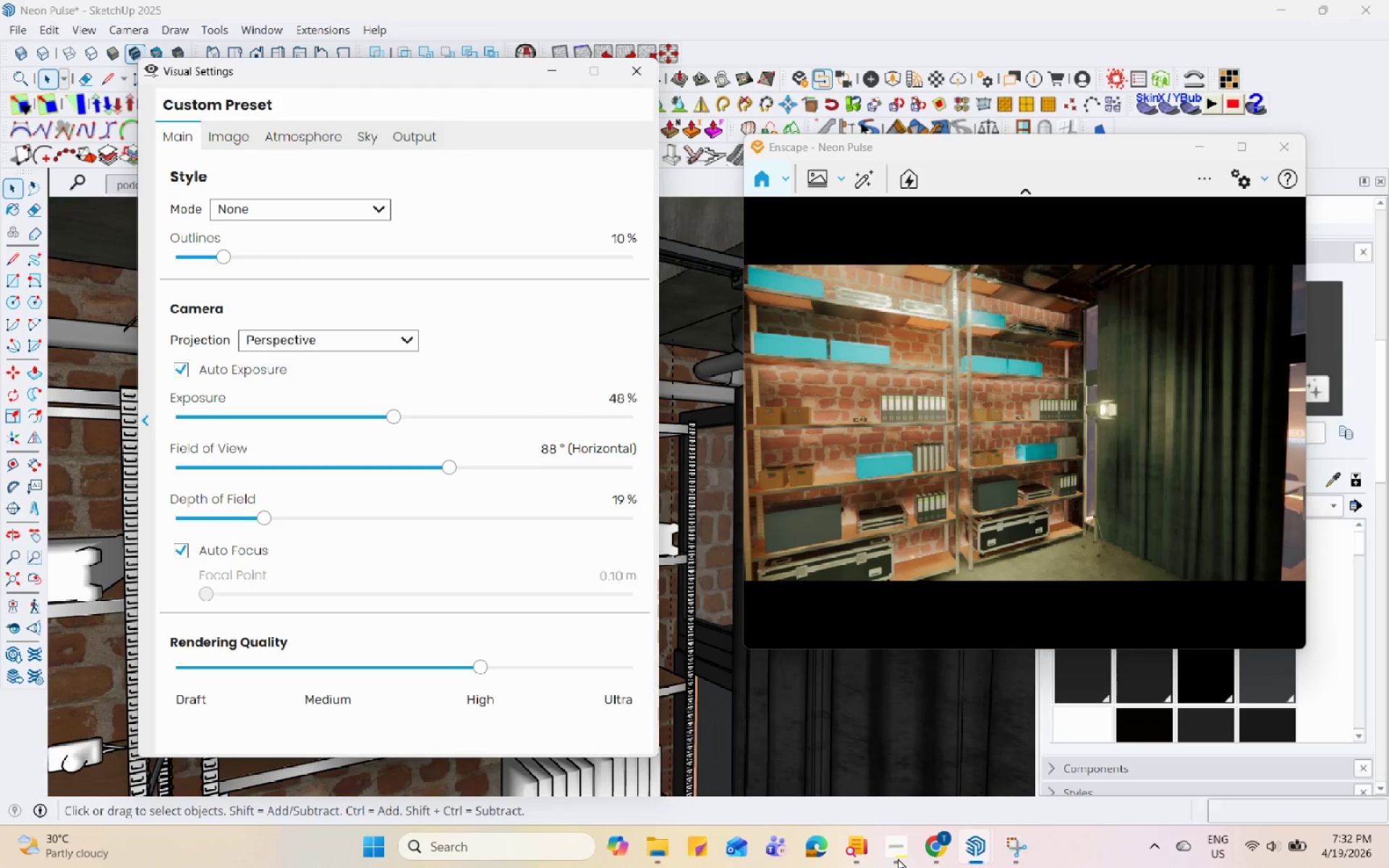 
hold_key(key=Space, duration=1.51)
 